 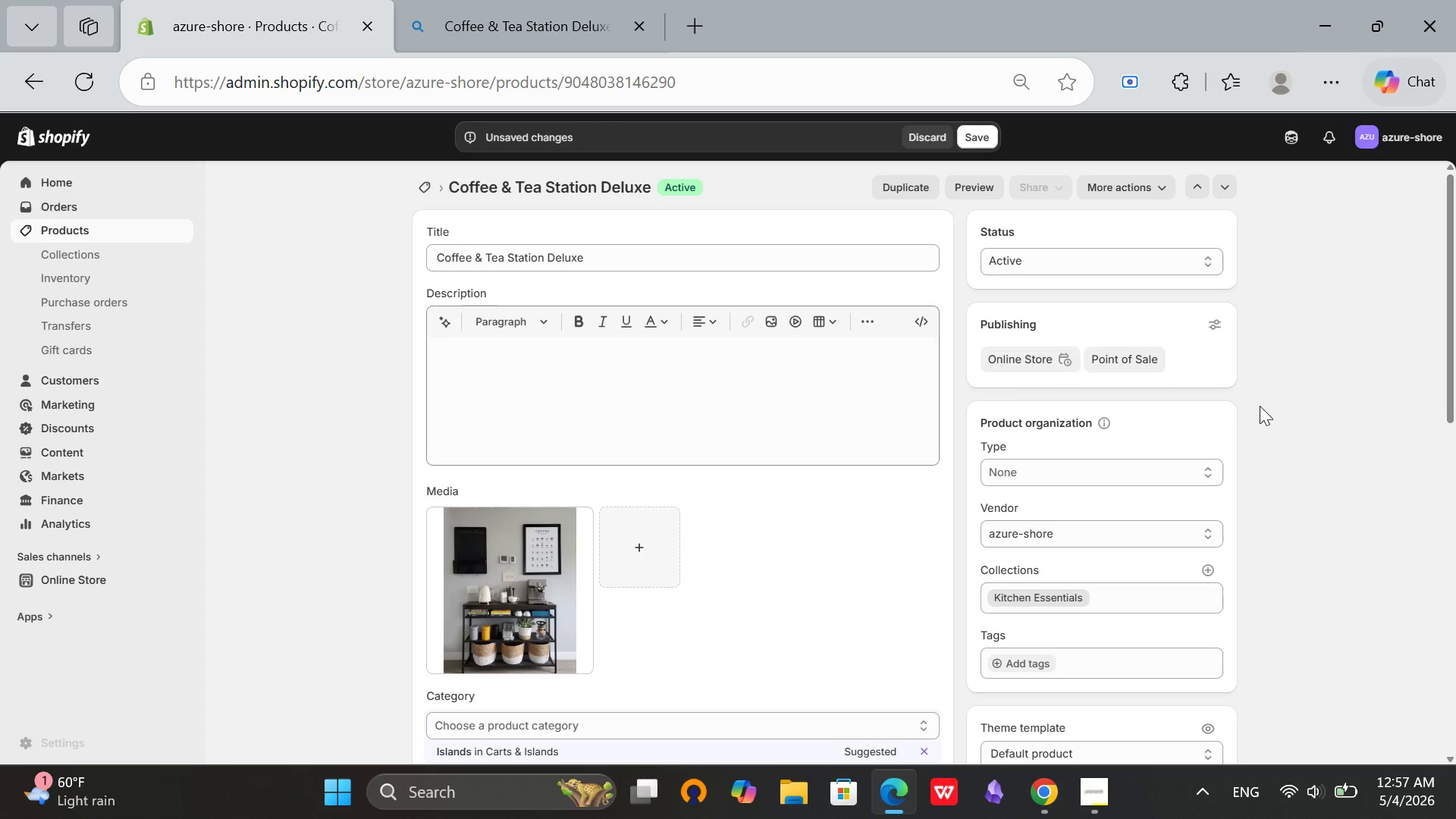 
scroll: coordinate [632, 400], scroll_direction: down, amount: 4.0
 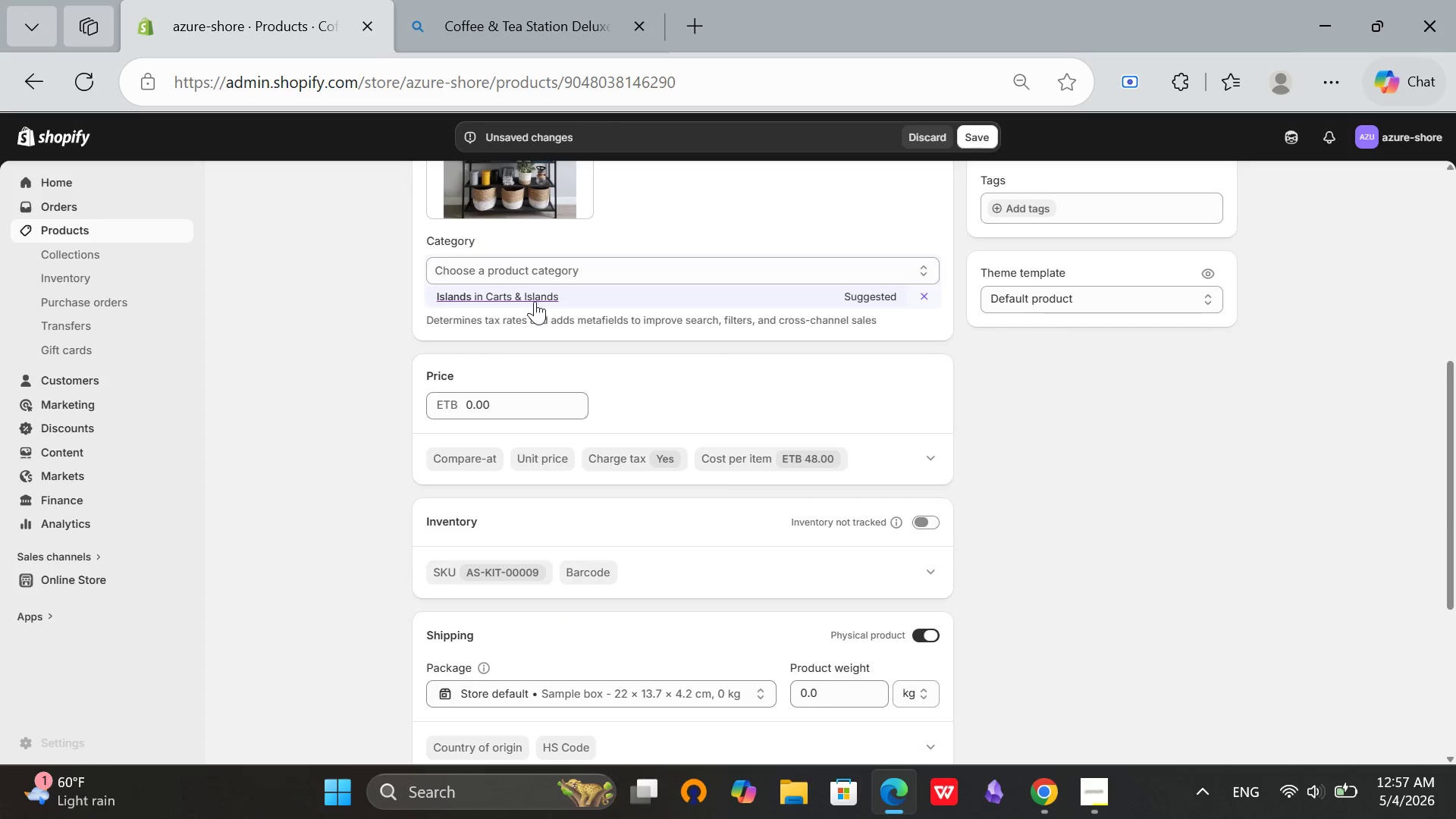 
left_click([535, 301])
 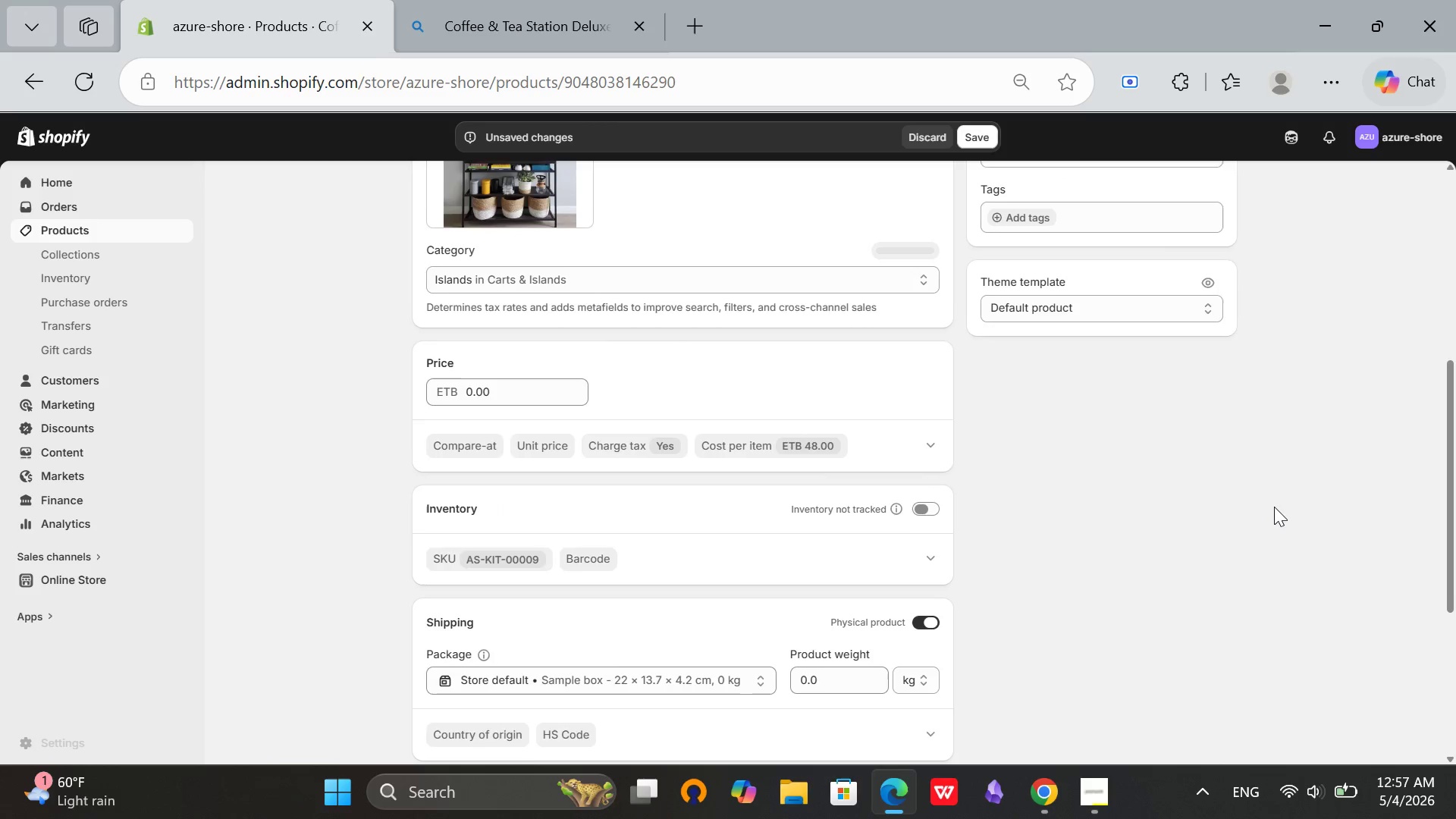 
scroll: coordinate [1388, 488], scroll_direction: down, amount: 6.0
 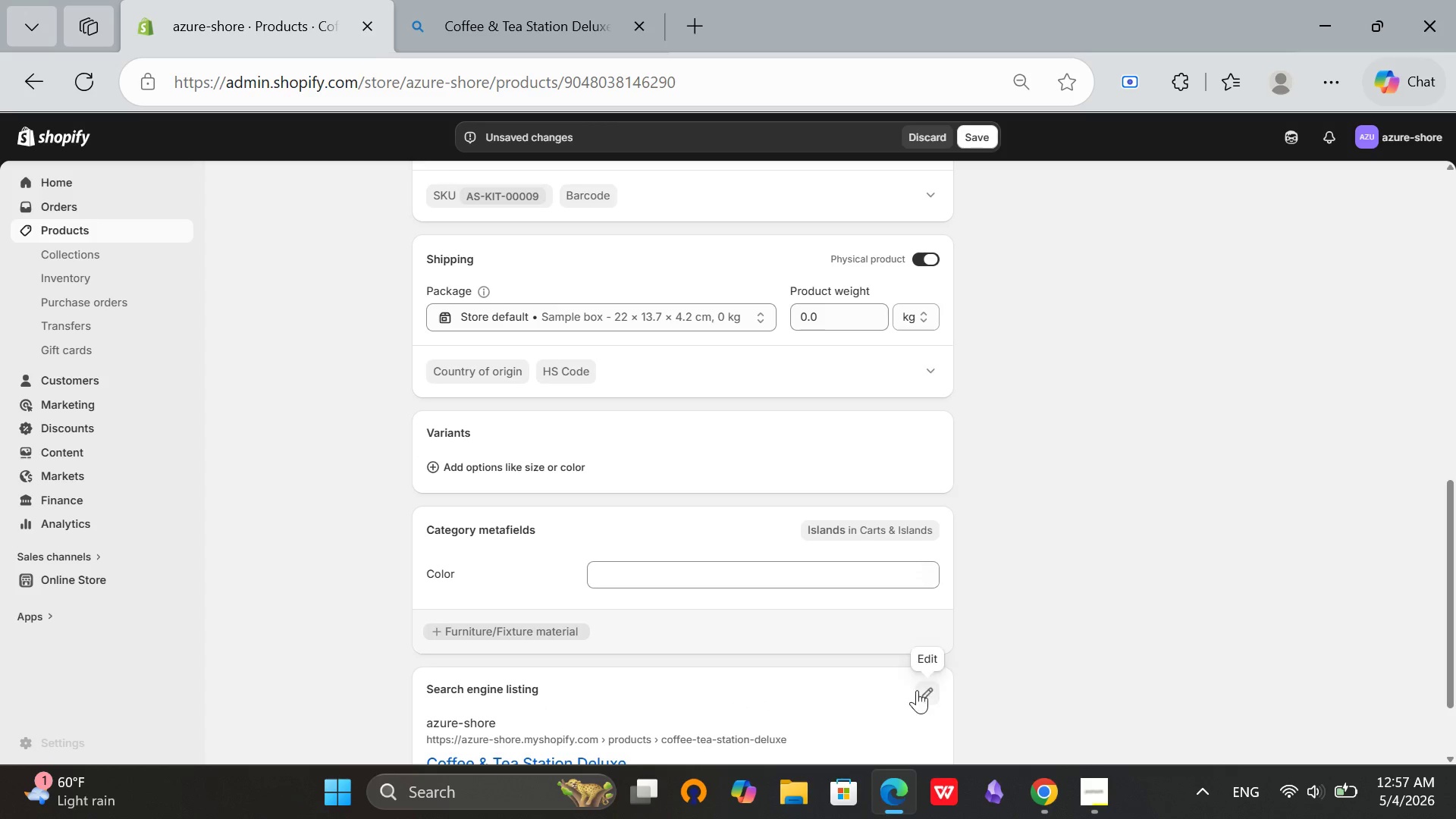 
left_click([924, 686])
 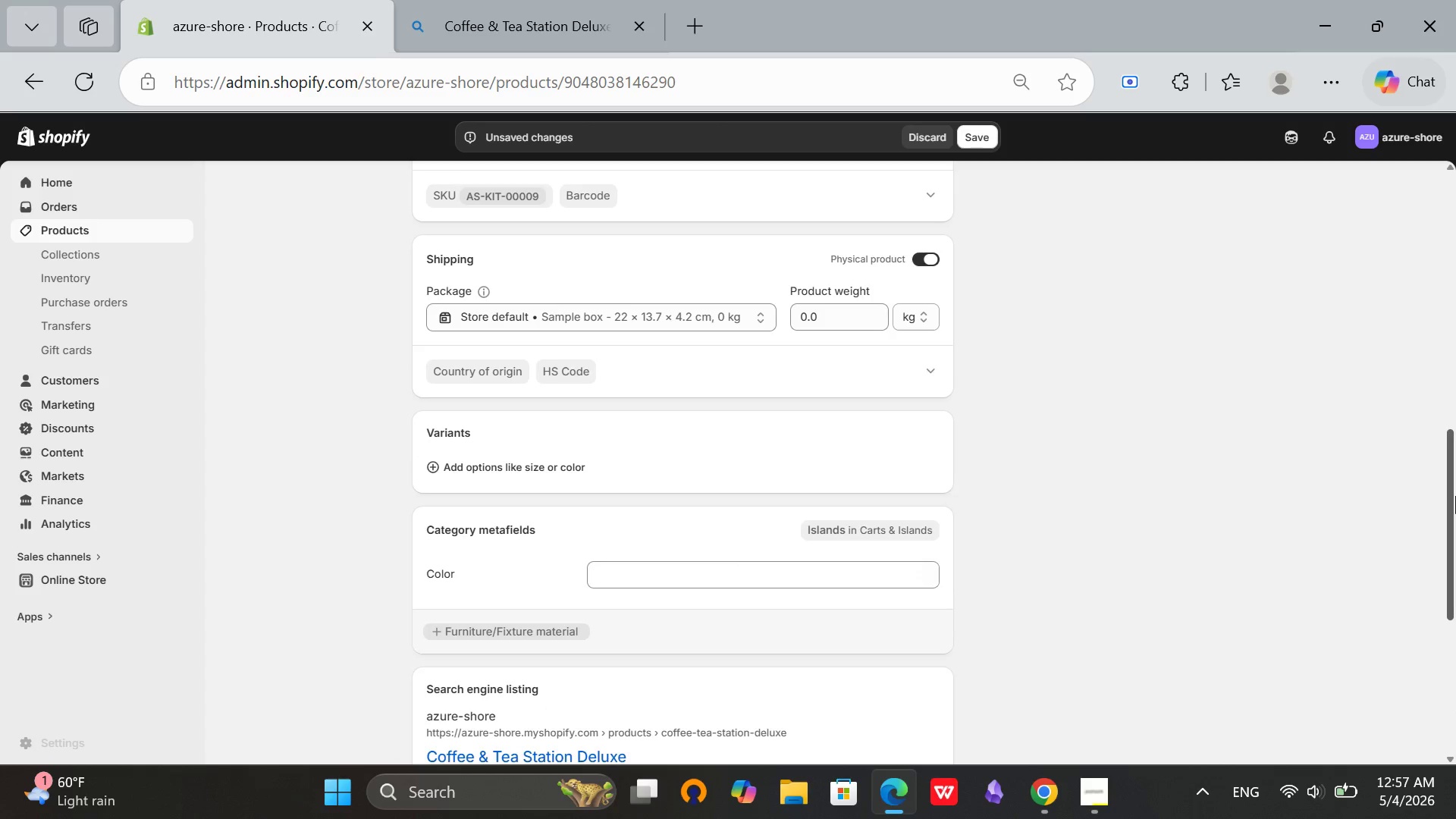 
left_click_drag(start_coordinate=[1455, 496], to_coordinate=[1455, 672])
 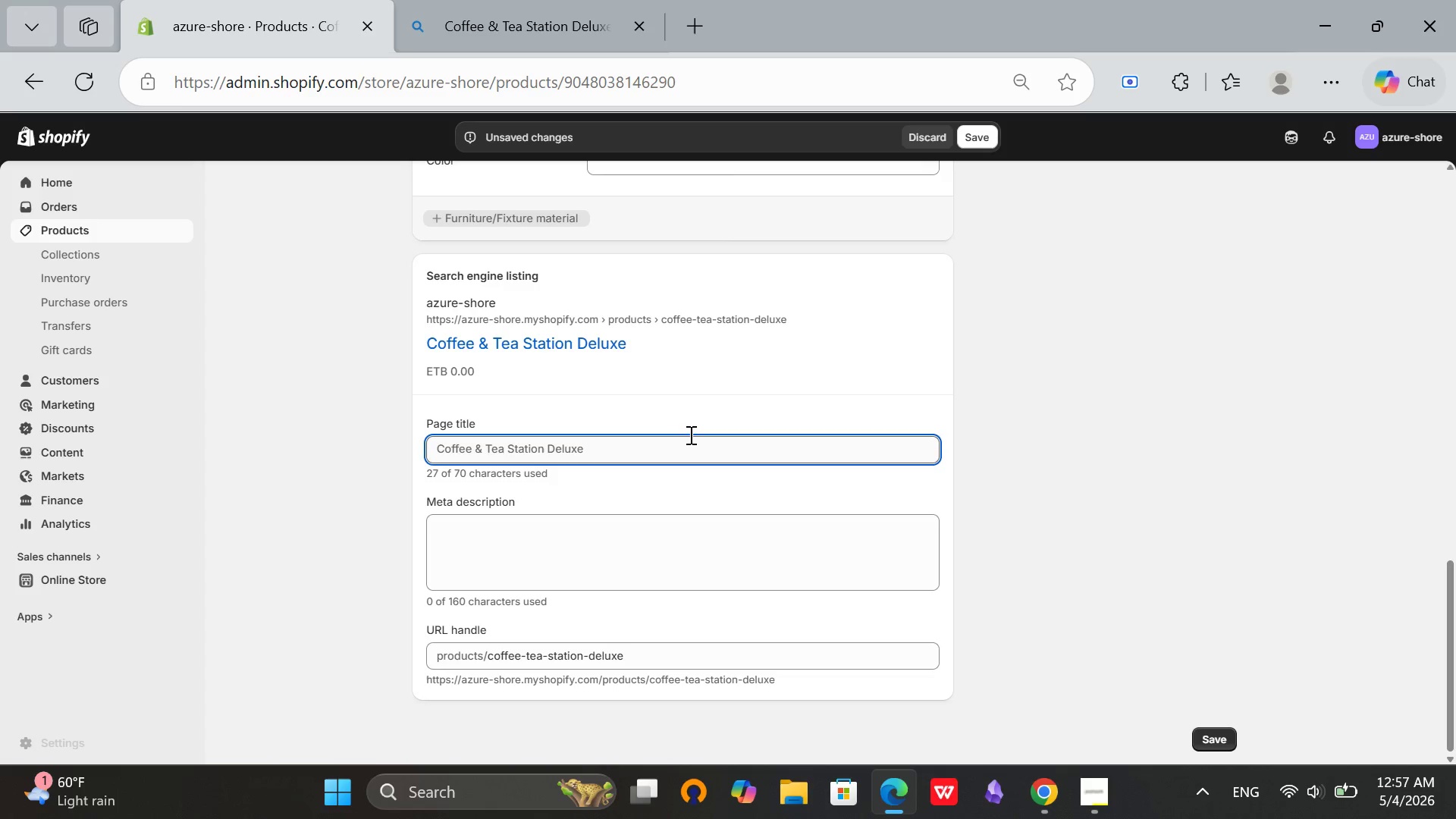 
left_click([689, 435])
 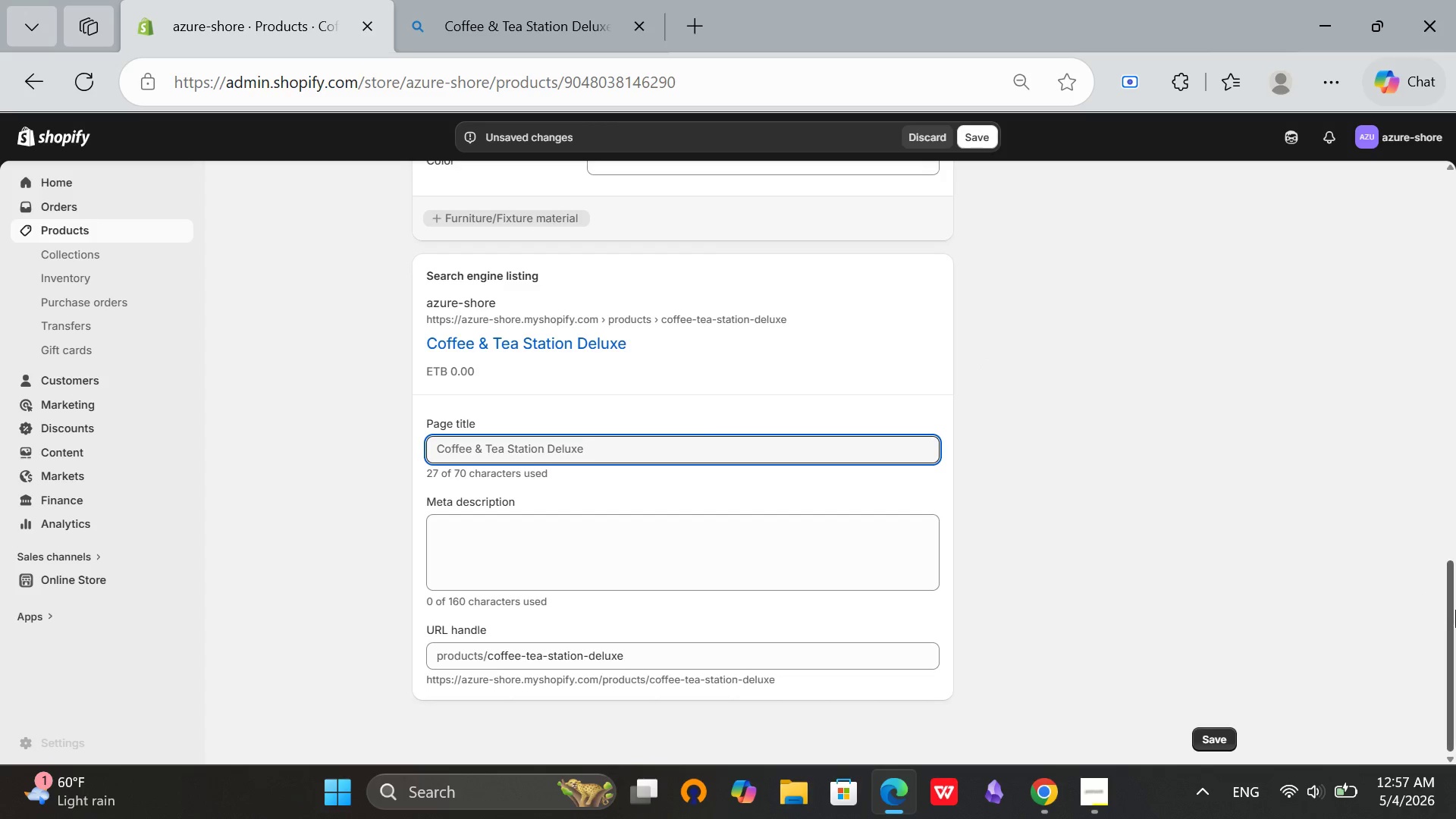 
left_click_drag(start_coordinate=[1455, 610], to_coordinate=[1448, 73])
 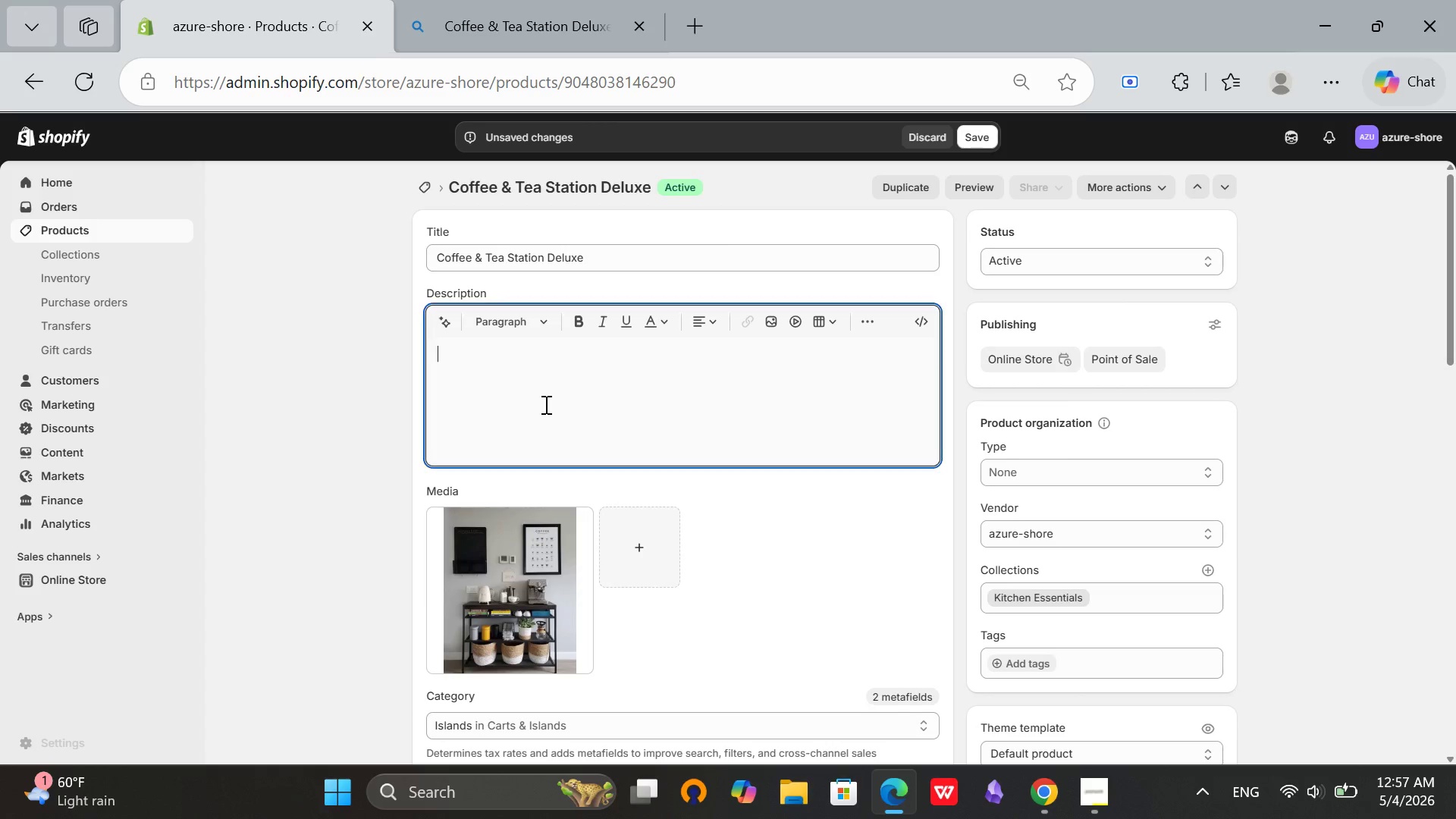 
left_click([544, 404])
 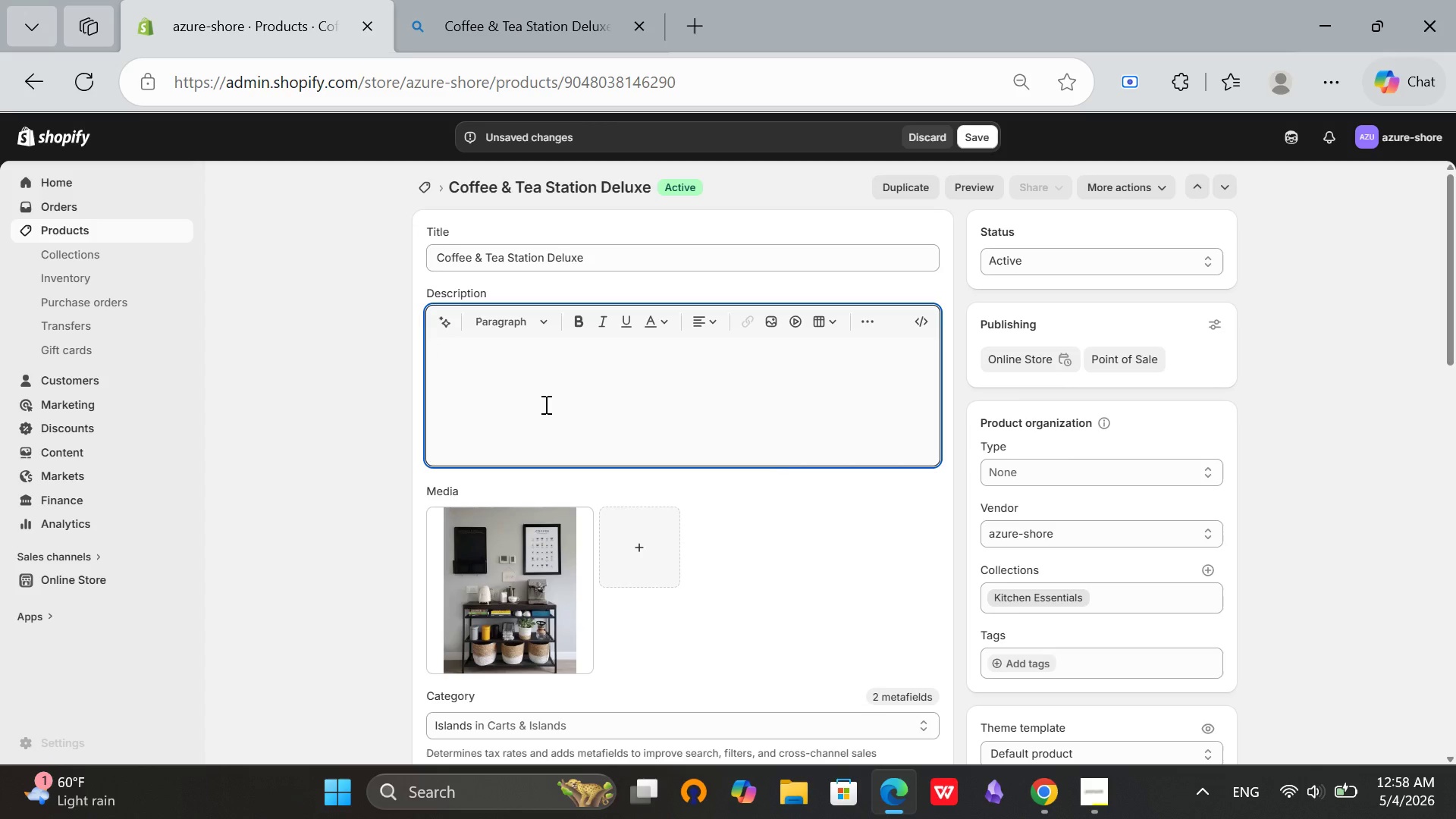 
wait(45.73)
 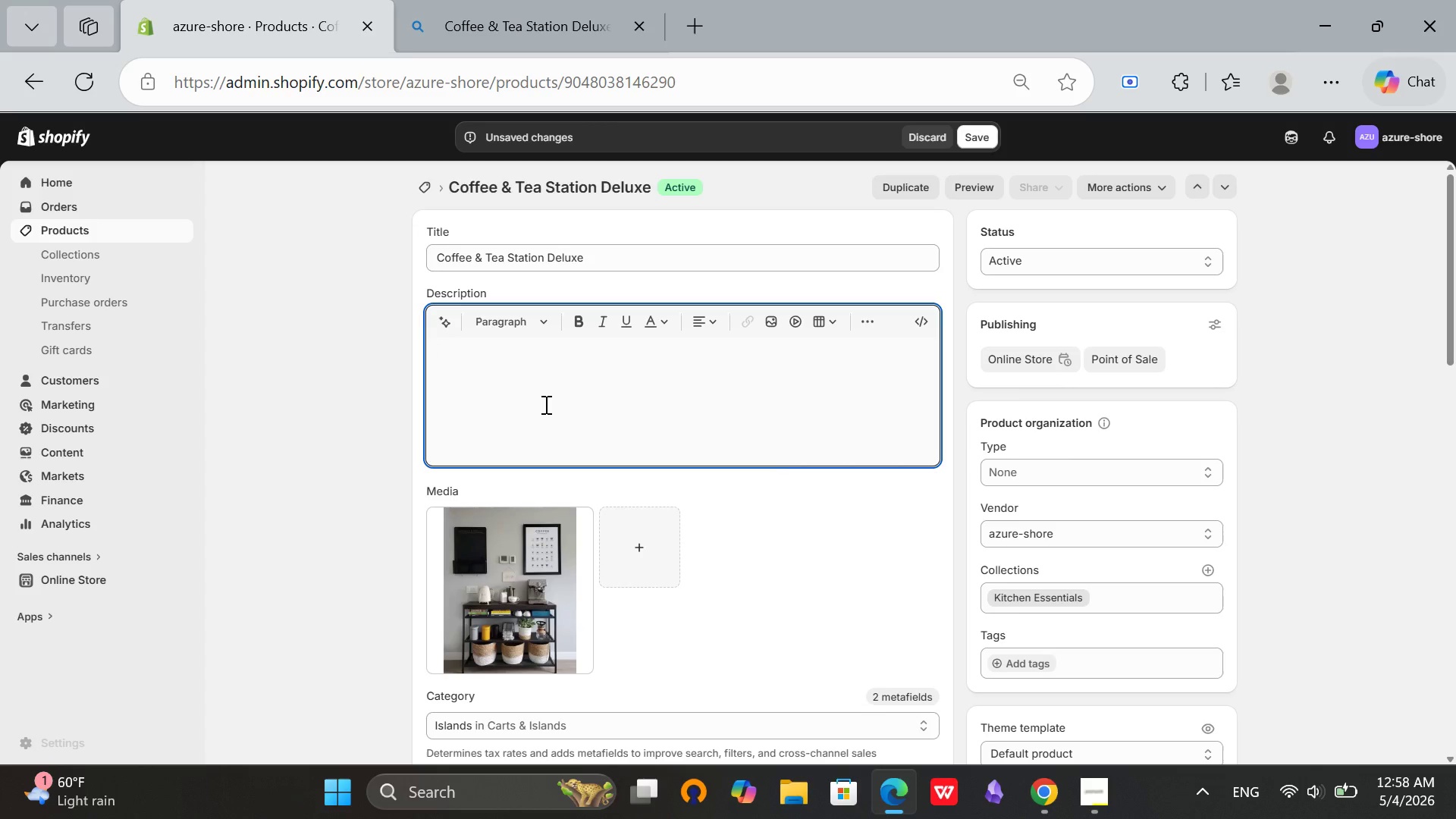 
left_click([652, 270])
 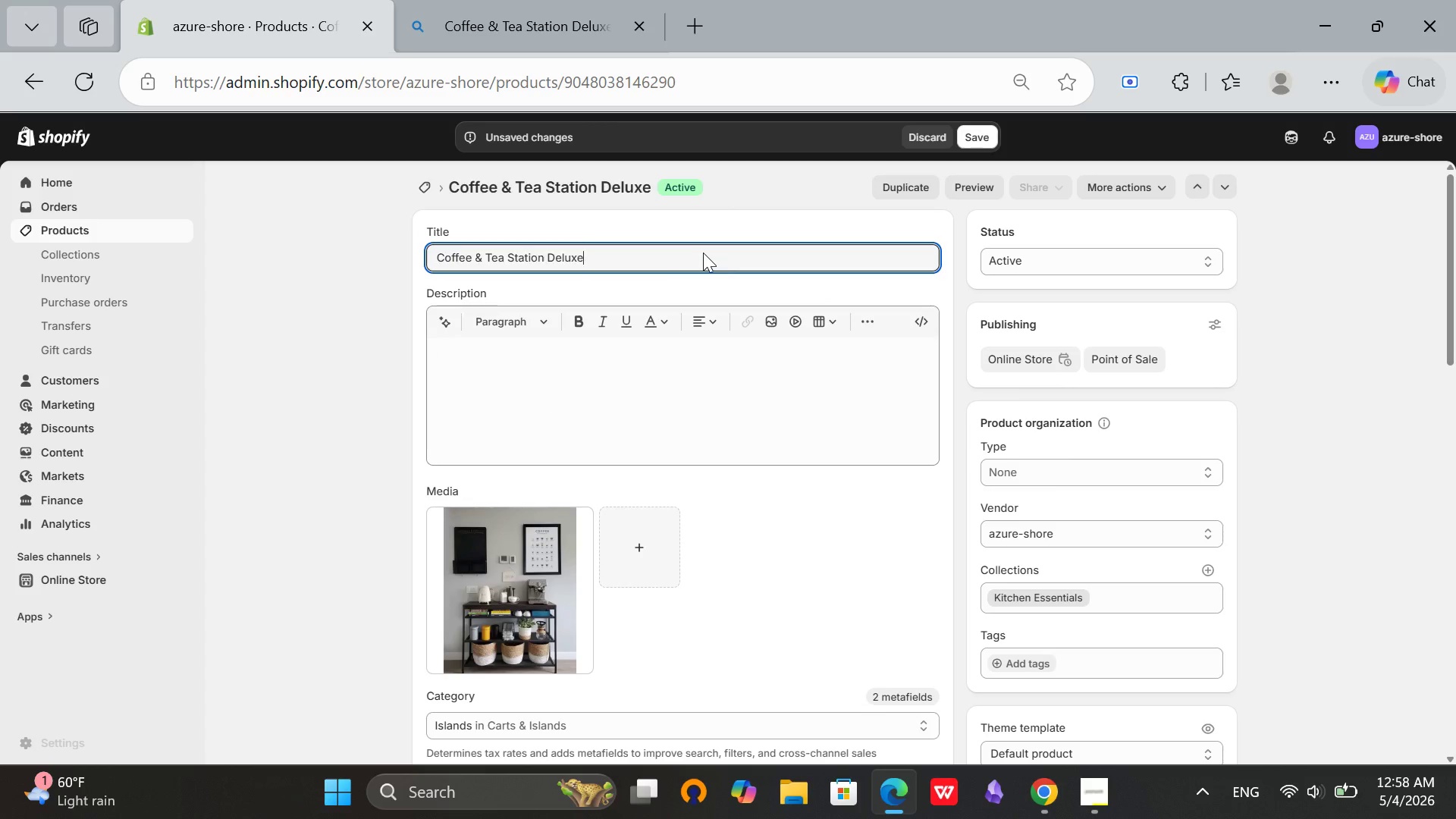 
left_click([703, 253])
 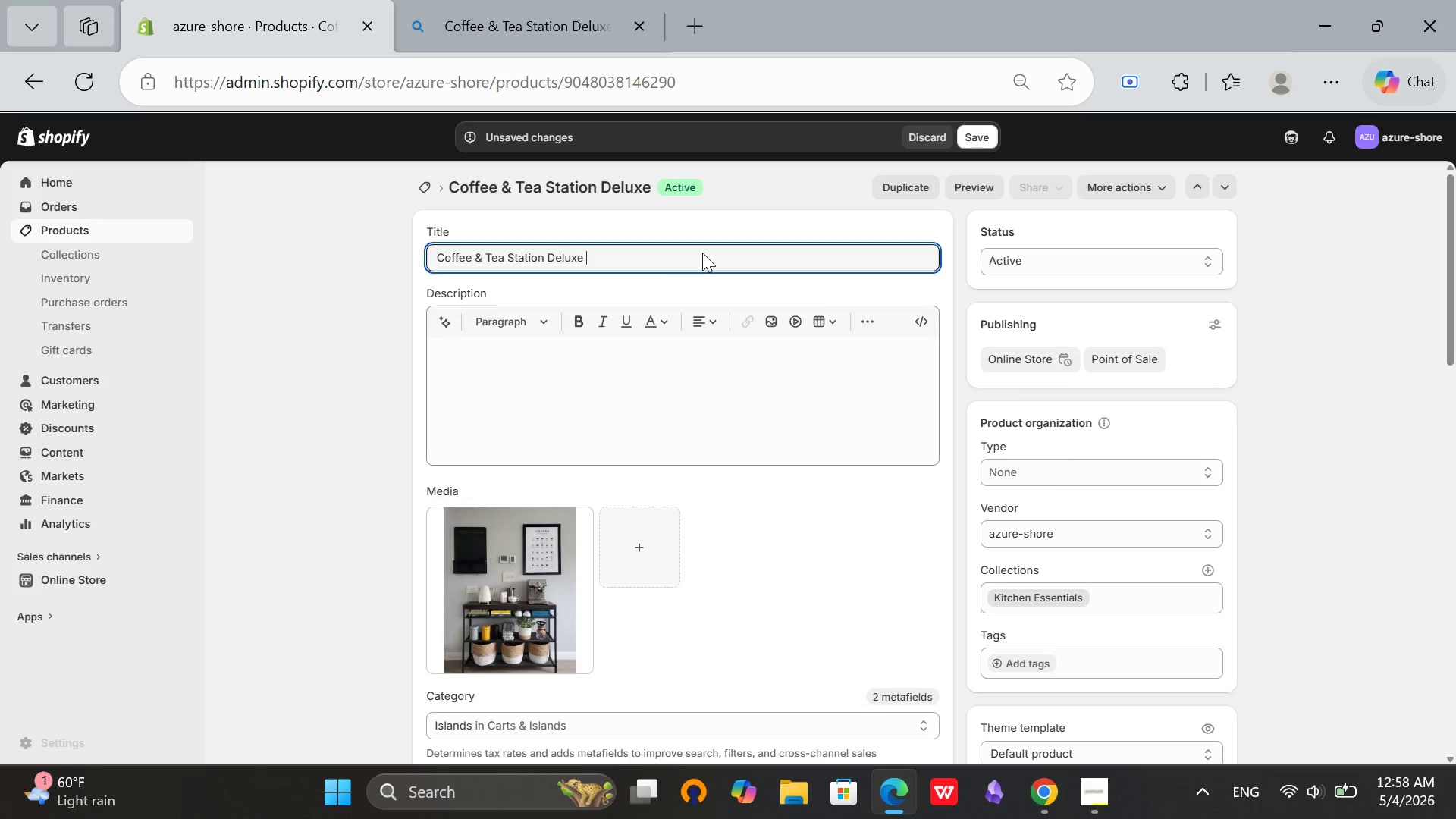 
type( - Premium )
 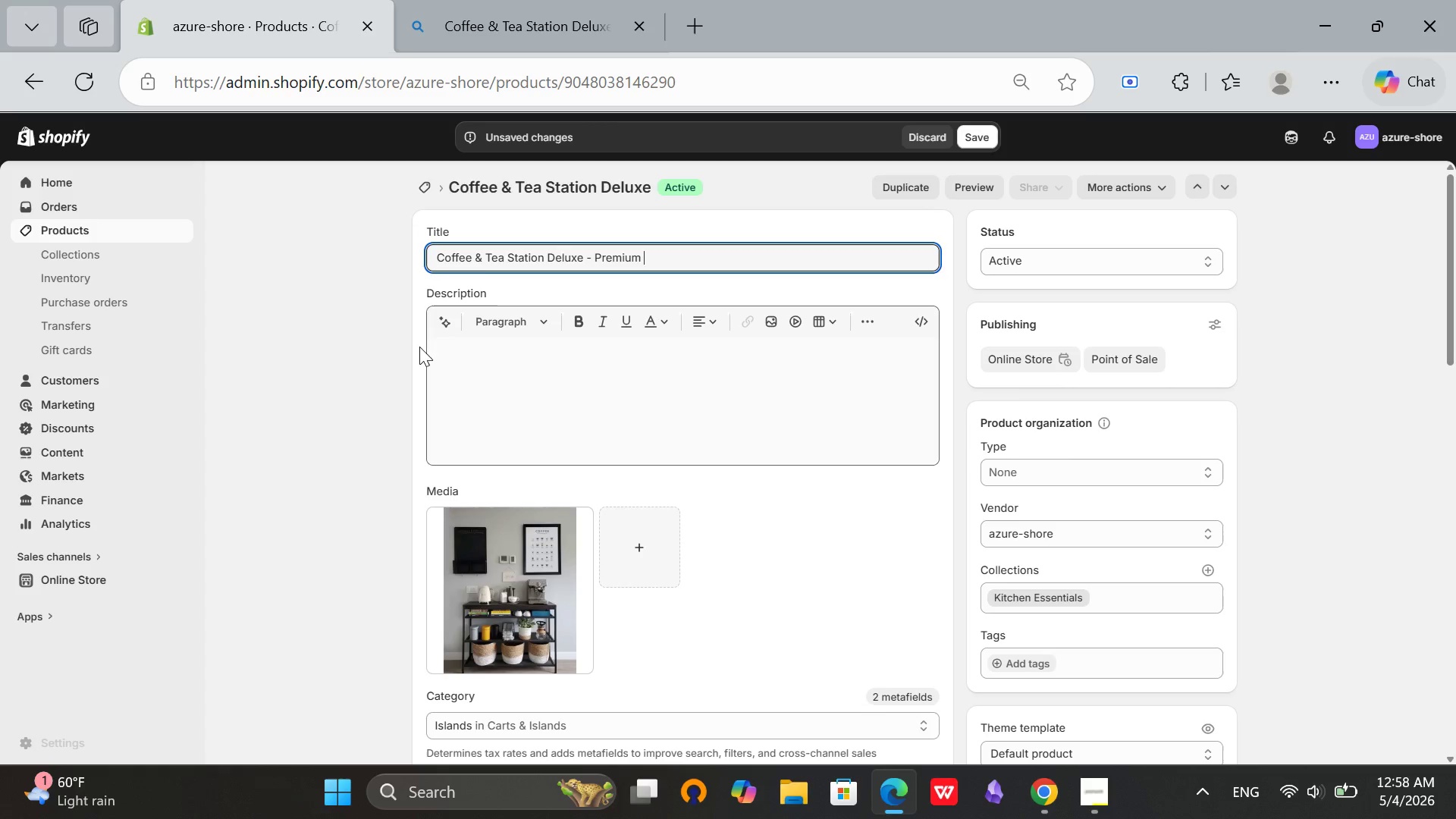 
type(Morning Amenities for RE)
key(Backspace)
type(n)
key(Backspace)
type(ena)
key(Backspace)
type(tal Proerties)
 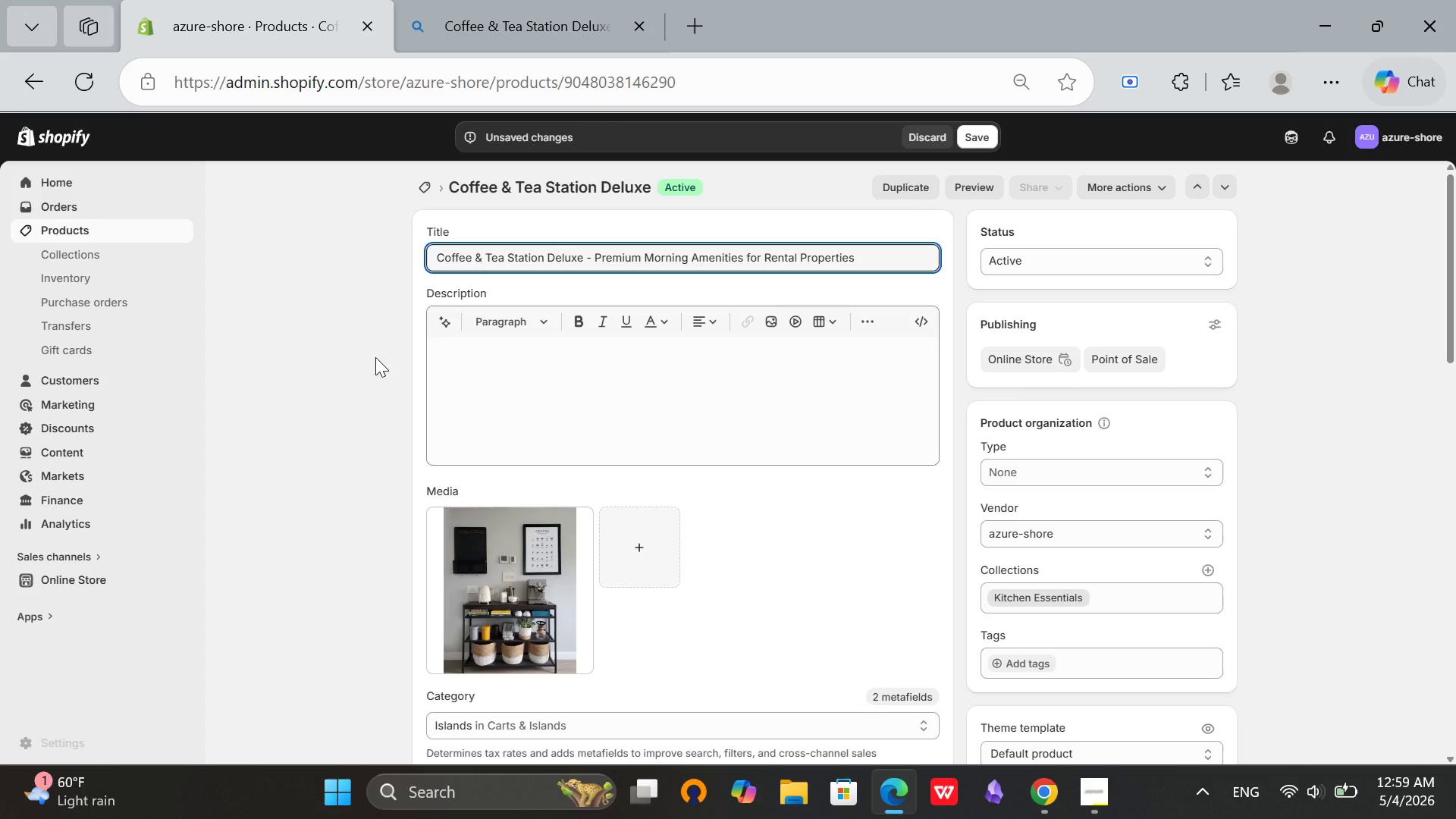 
left_click([603, 441])
 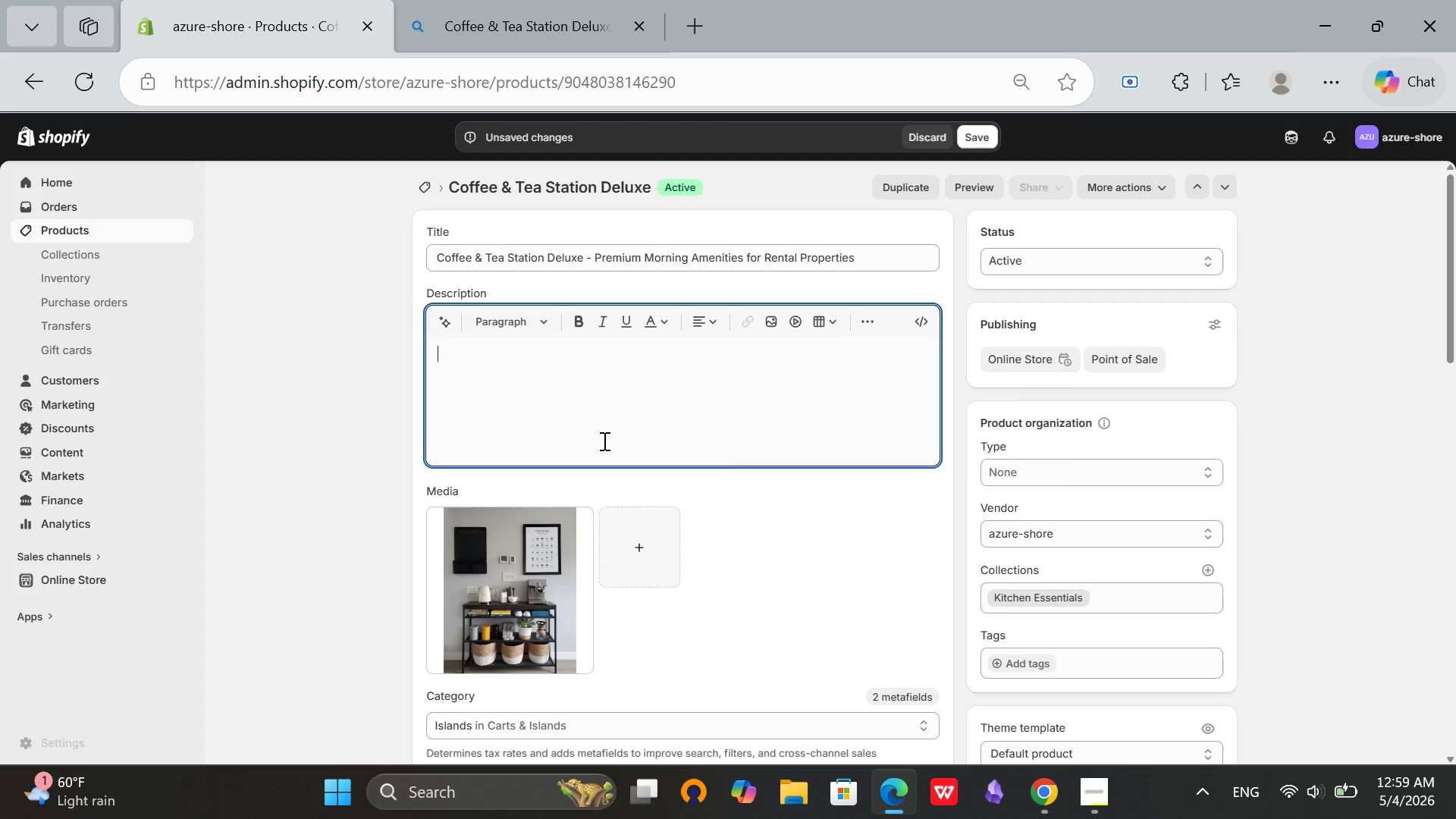 
type(Start Every Guest)
 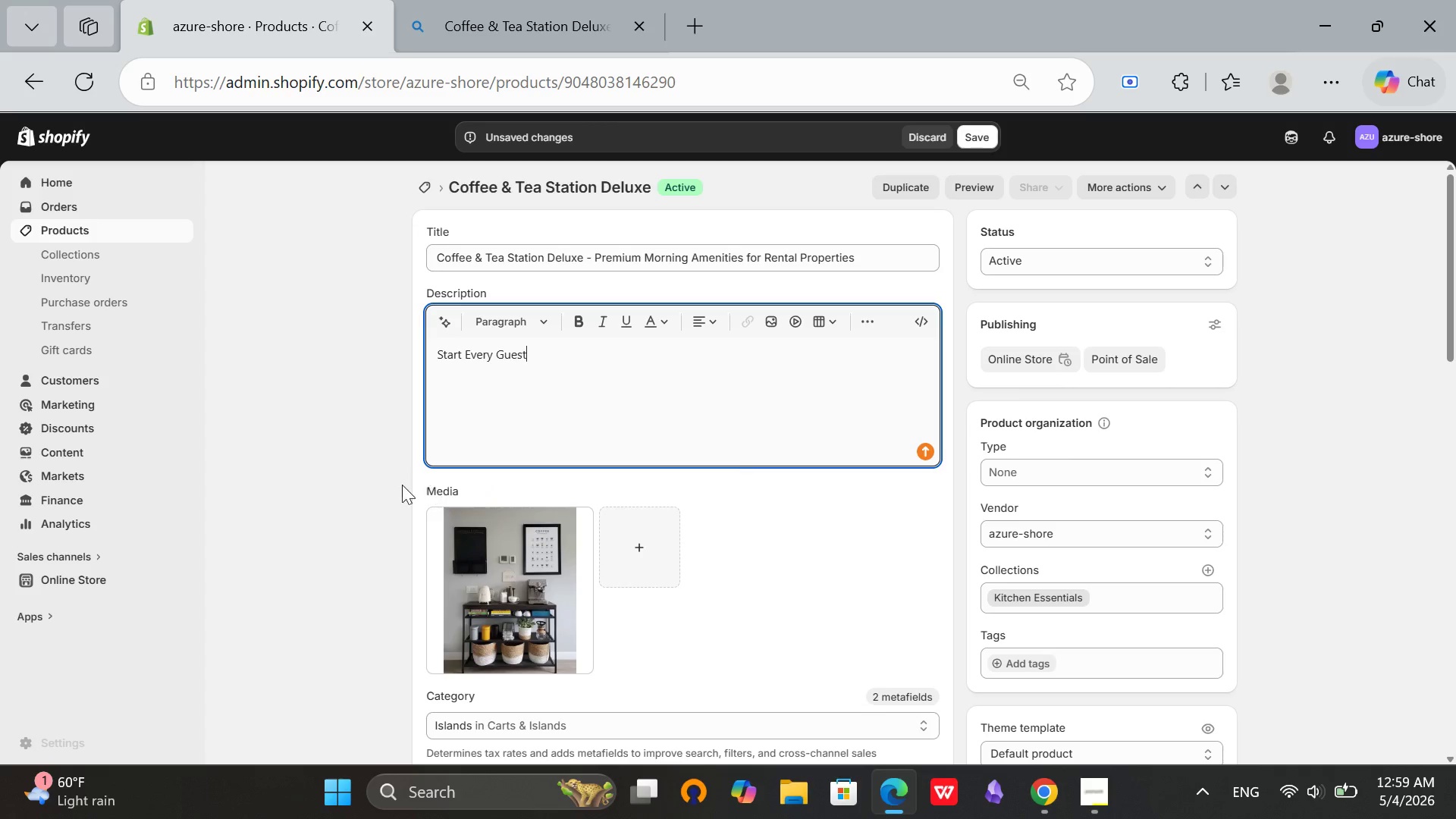 
type( Morning Off Right French )
key(Backspace)
key(Backspace)
key(Backspace)
 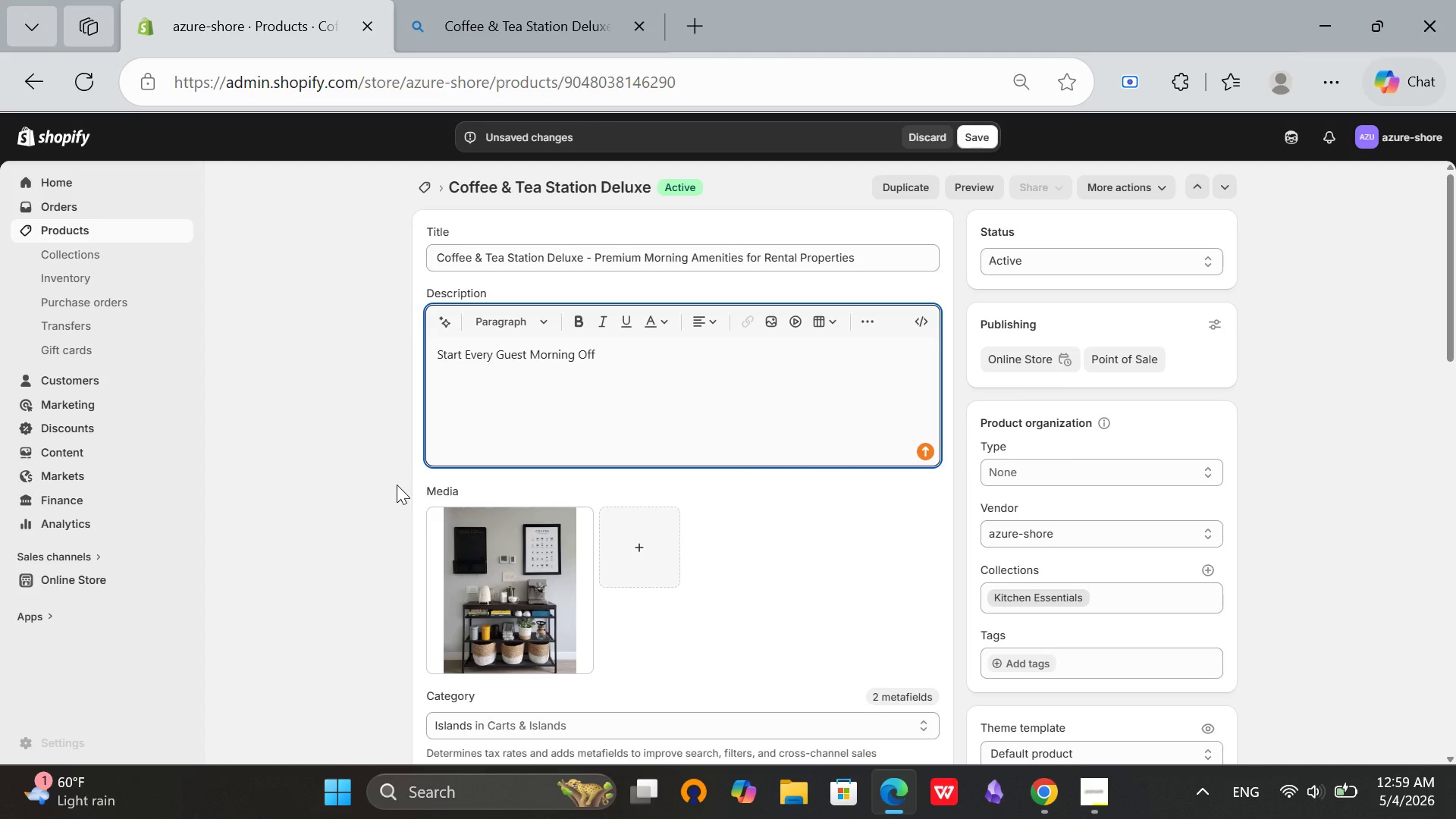 
wait(9.56)
 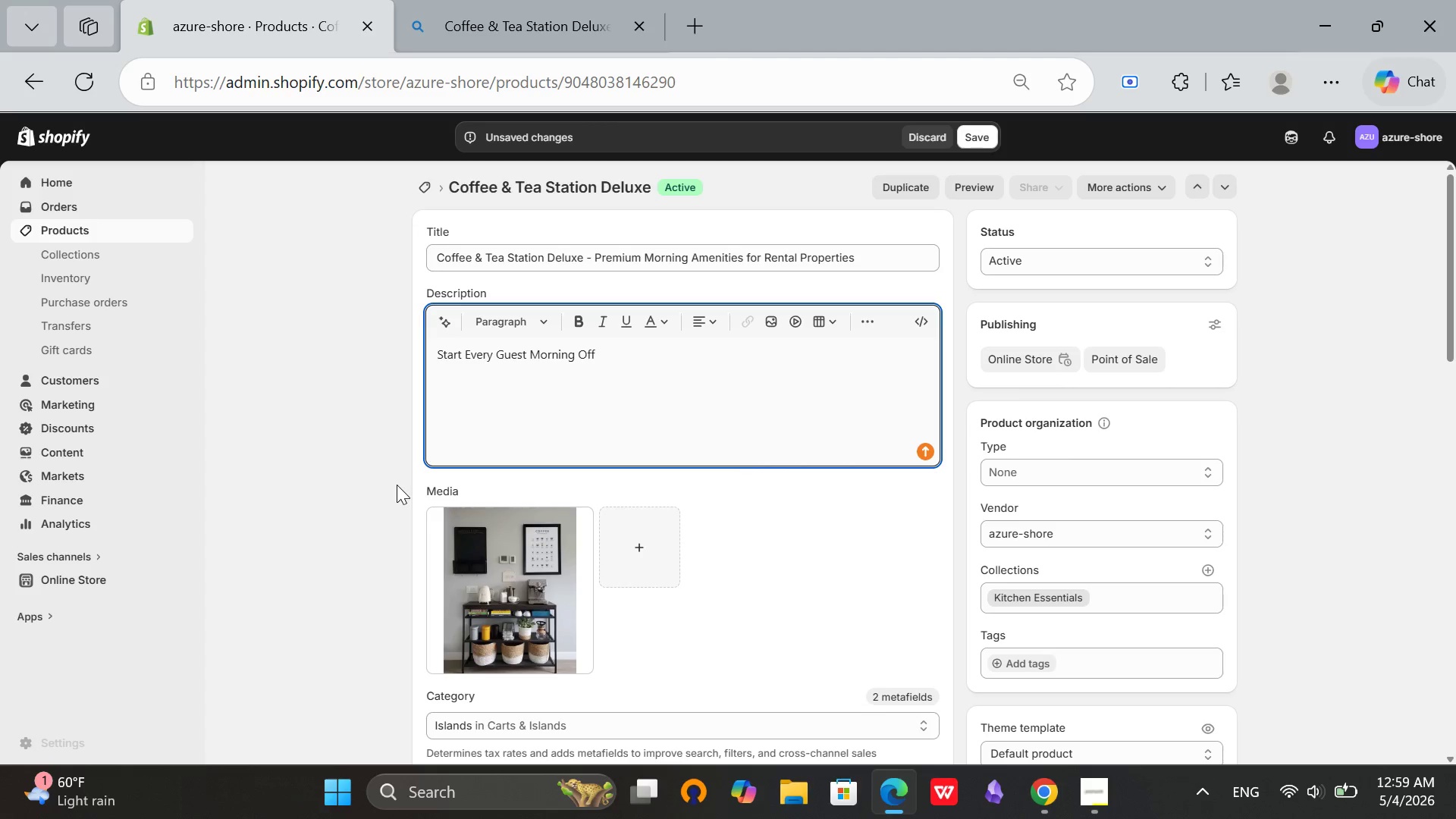 
type(Right. Includes frencg )
key(Backspace)
key(Backspace)
type(h press, electric kettle, and premium local coffee and teas. A must )
key(Backspace)
type(-have amenti)
key(Backspace)
key(Backspace)
type(ity that guests rave about in reviews.)
 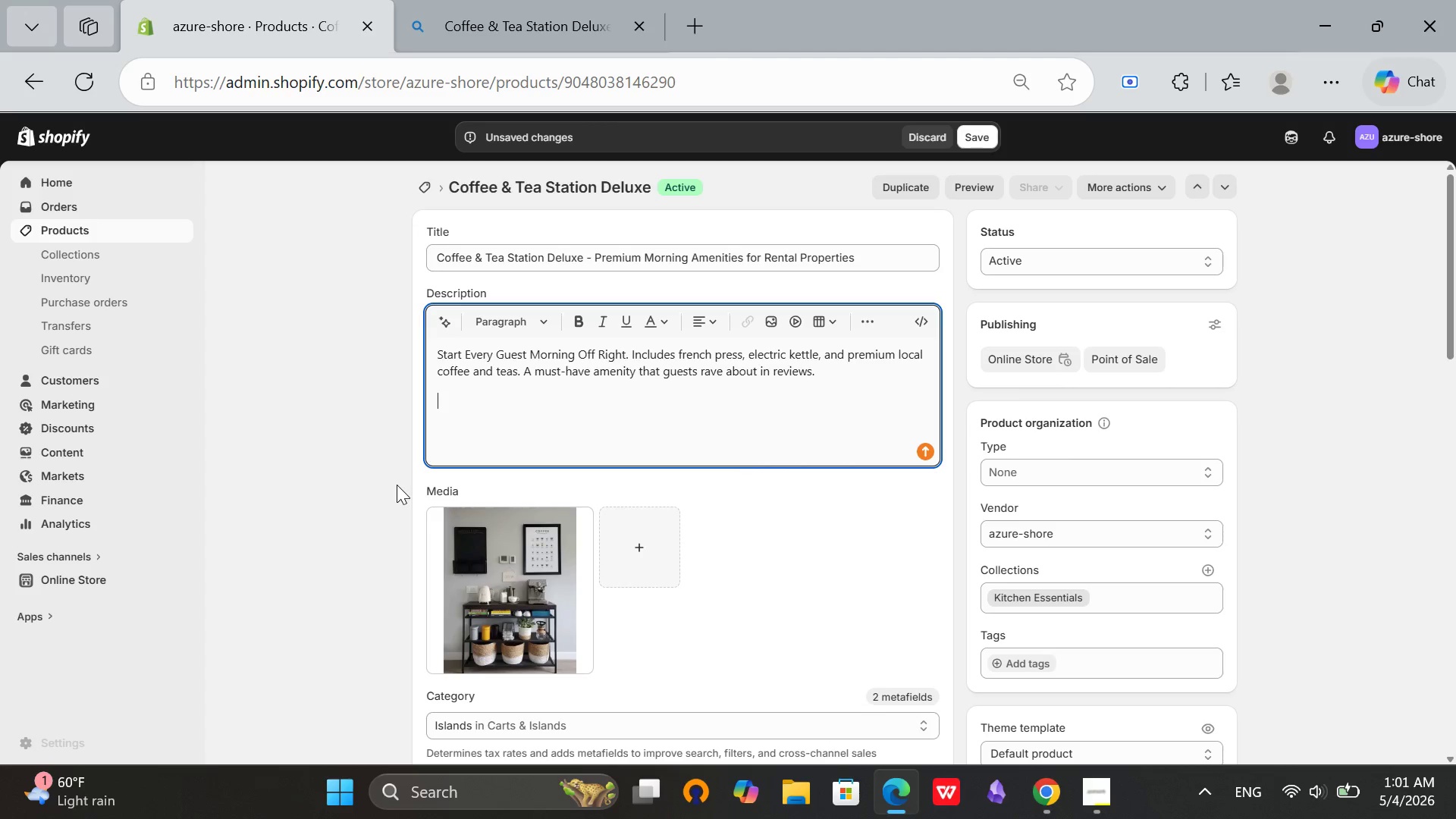 
key(Enter)
 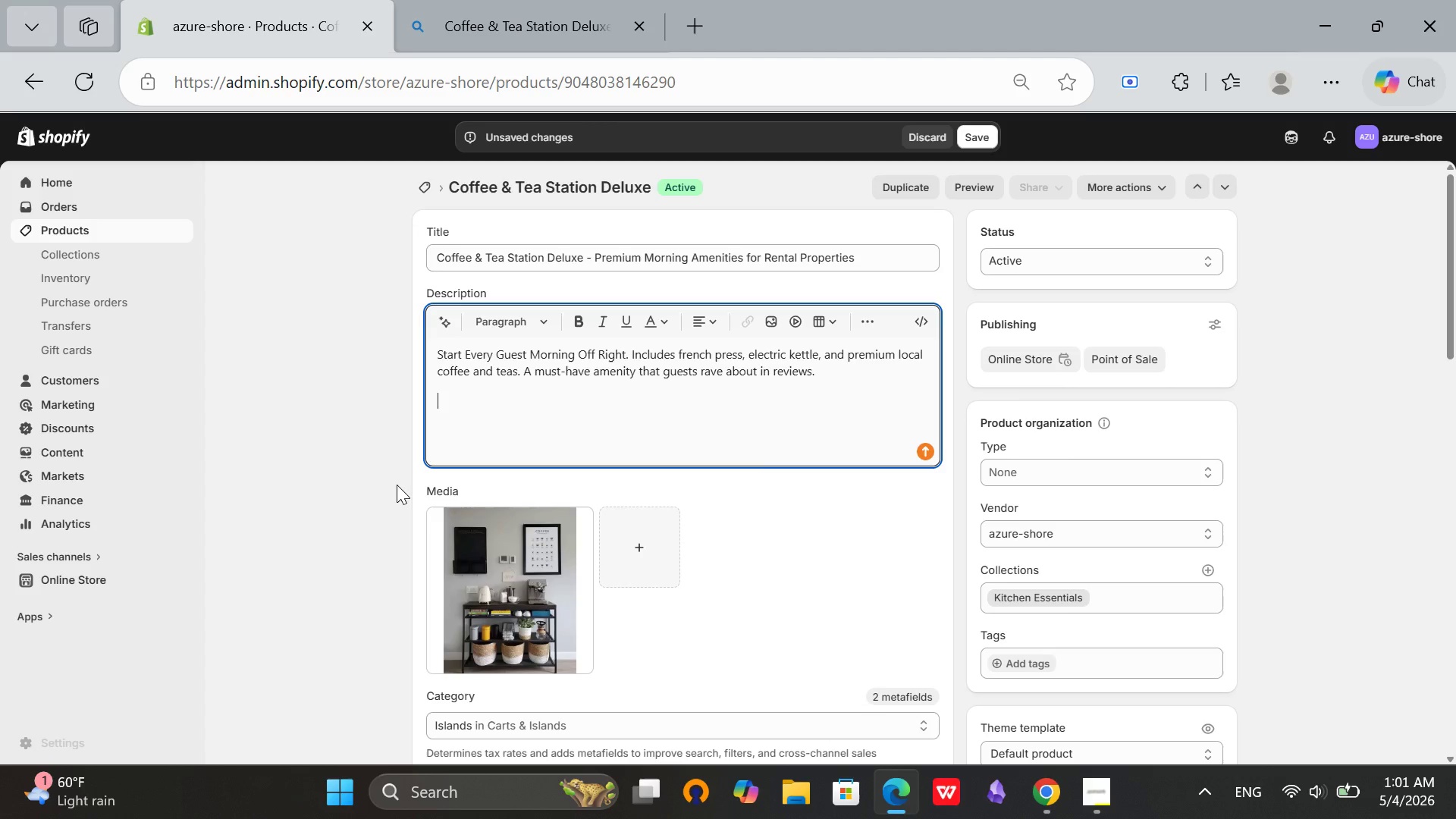 
type(What's Included)
 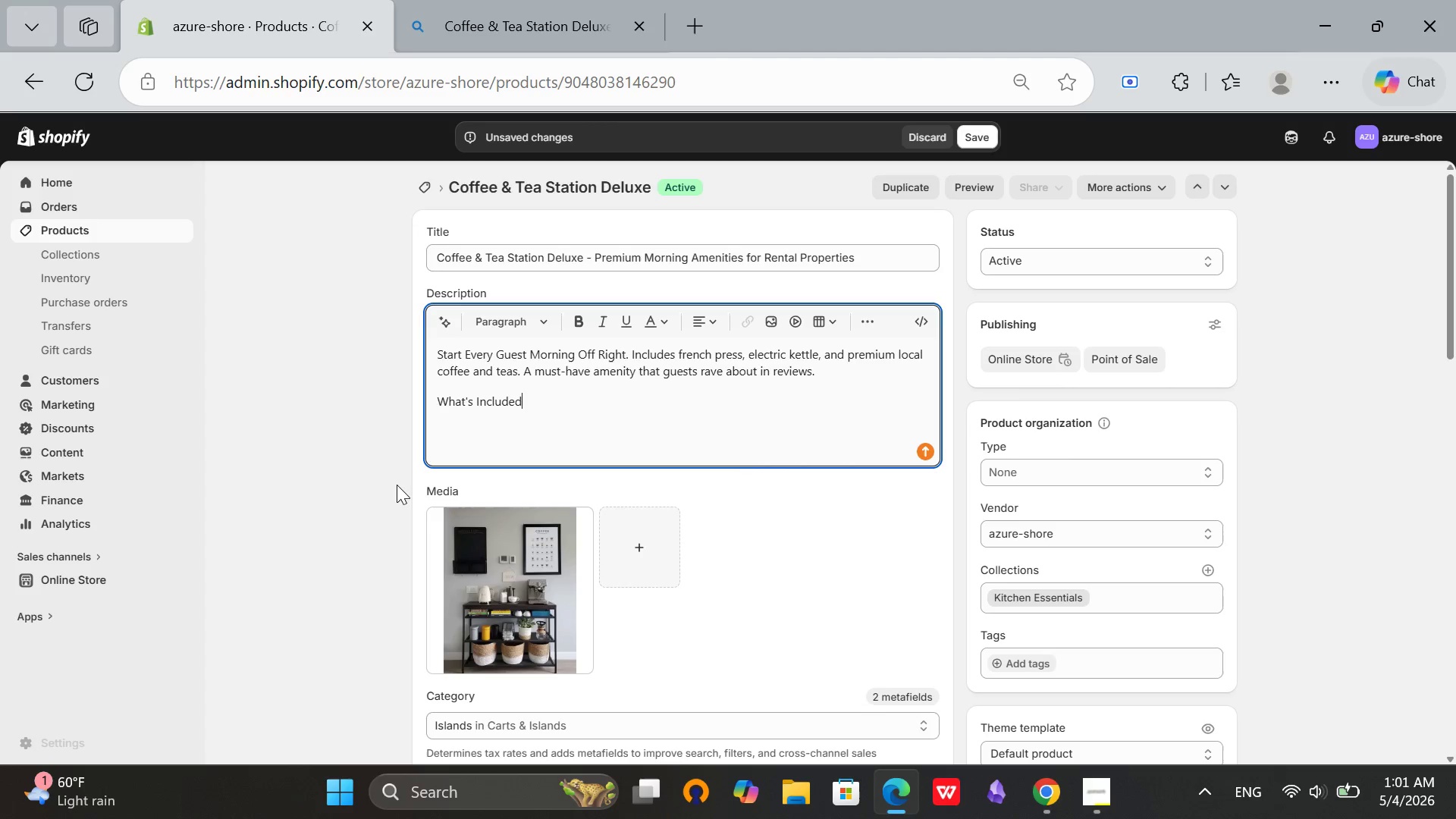 
key(Enter)
 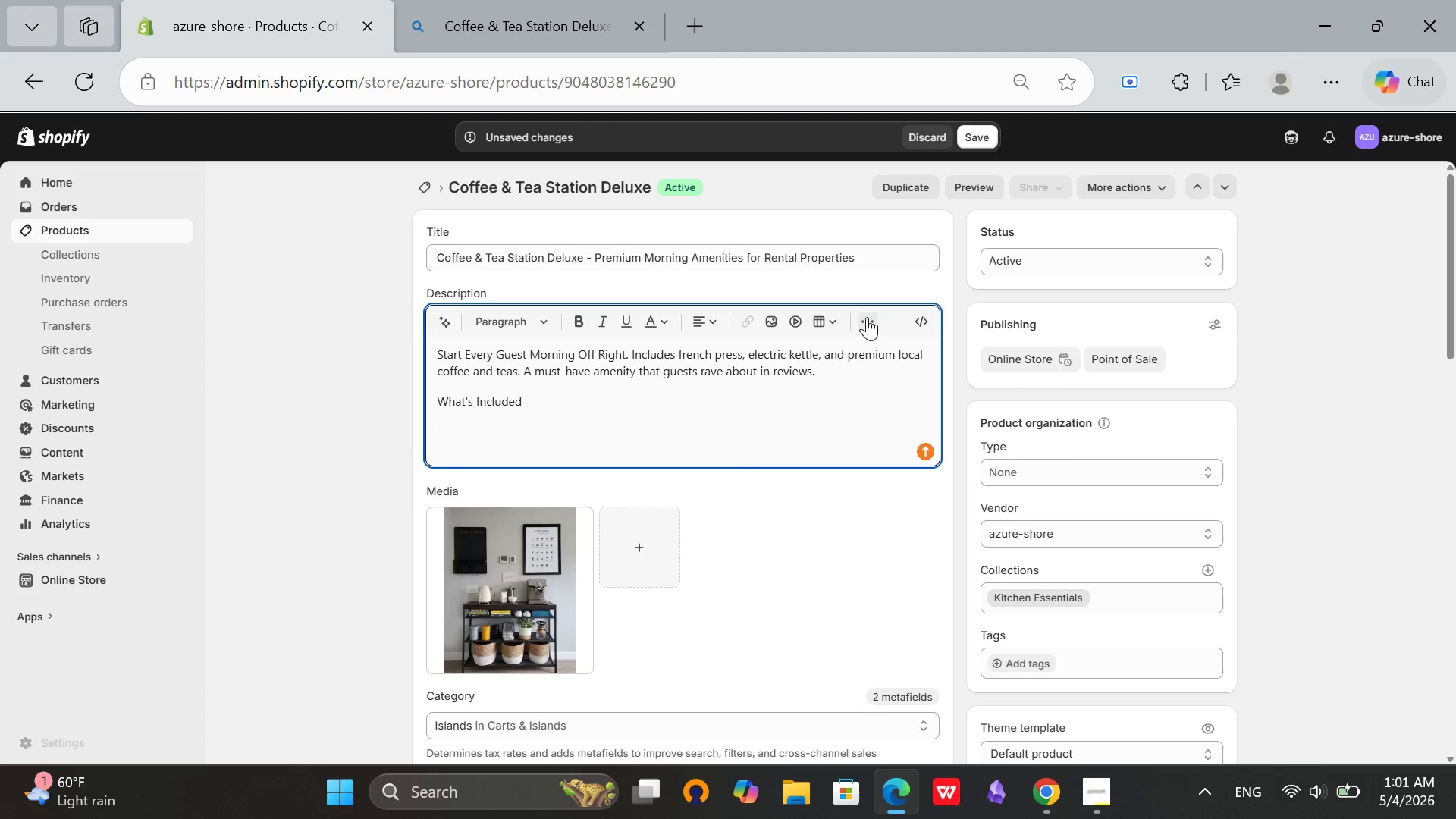 
left_click([867, 317])
 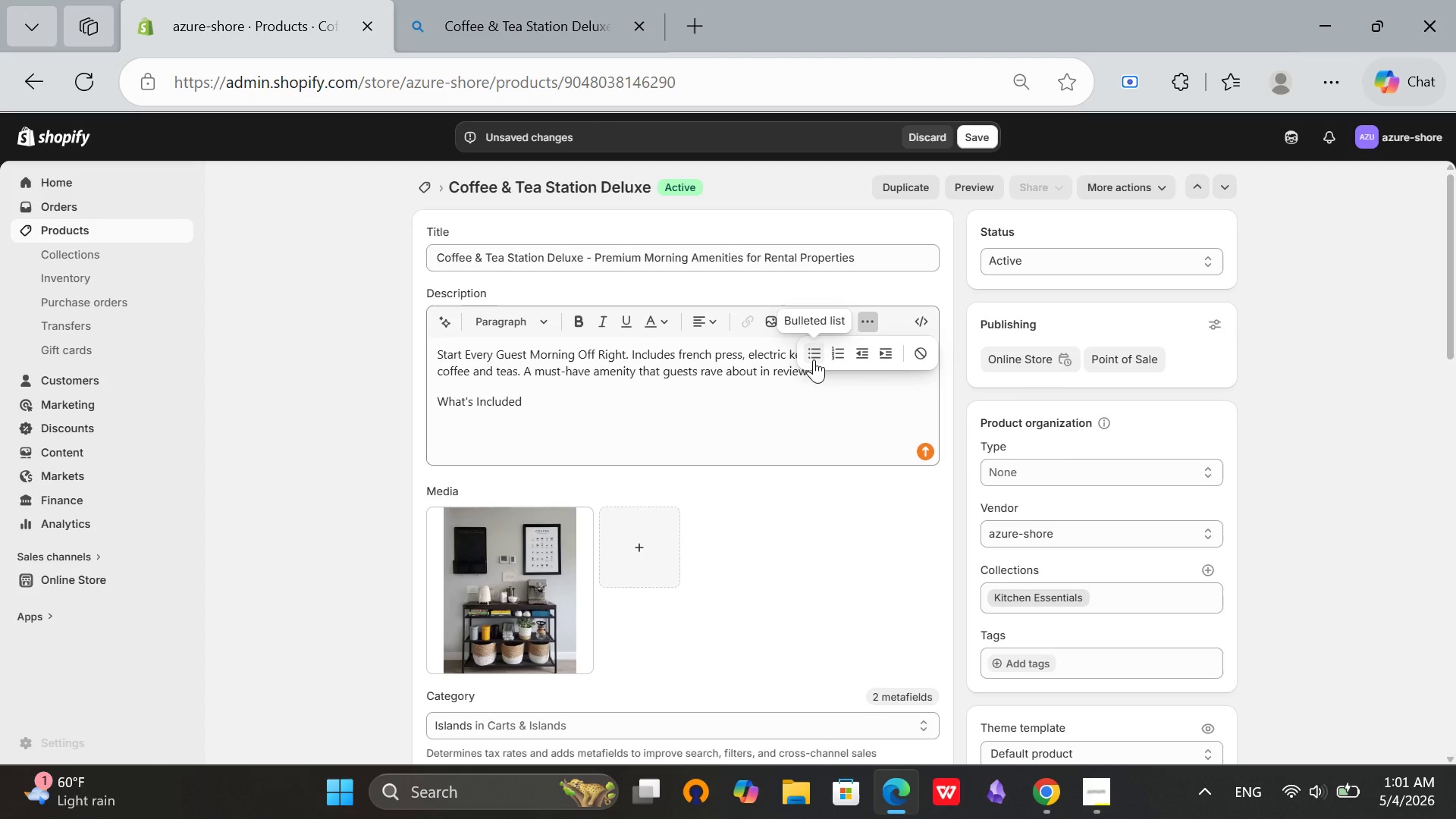 
left_click([814, 359])
 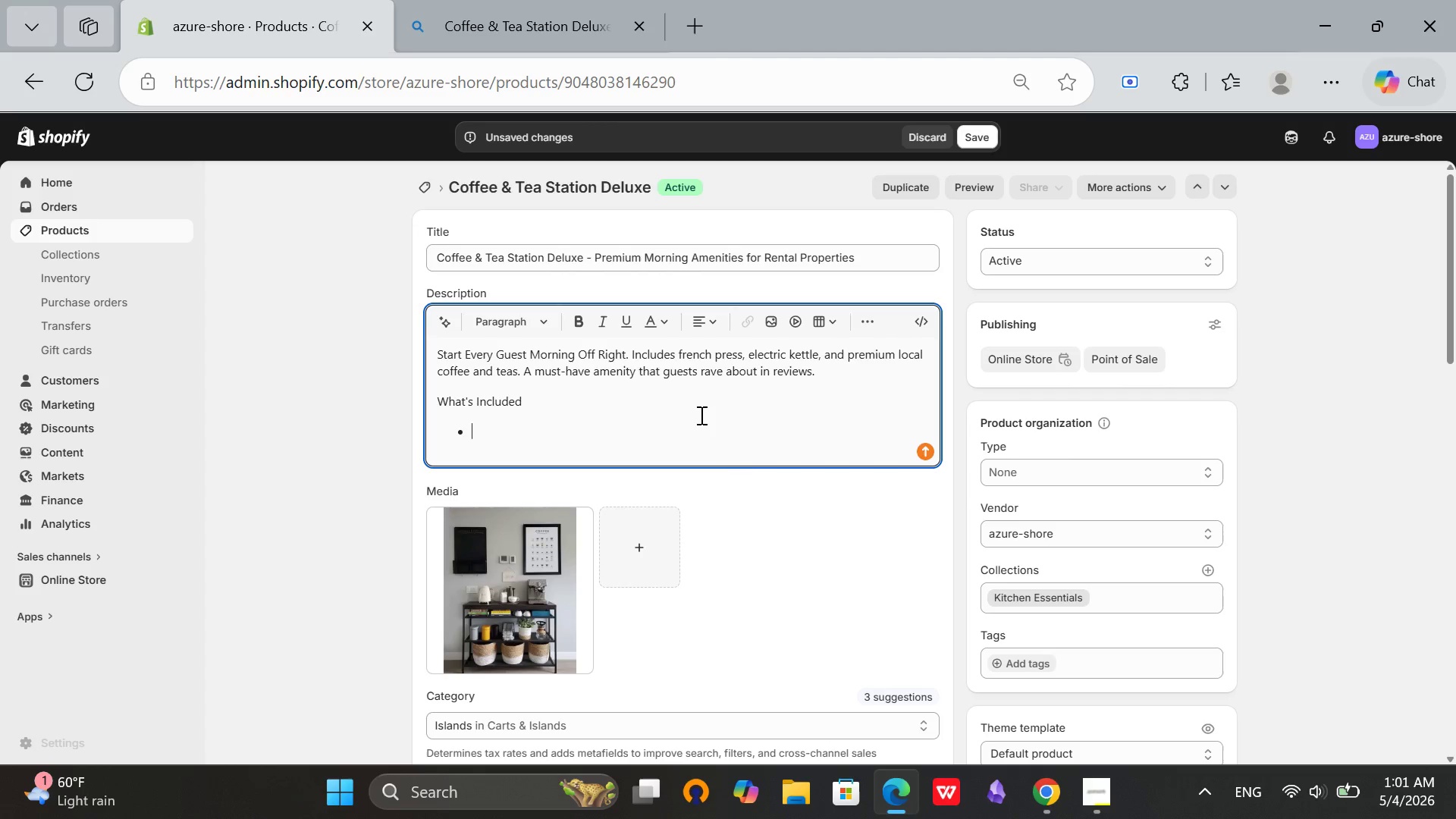 
type(French press (8 cup))
 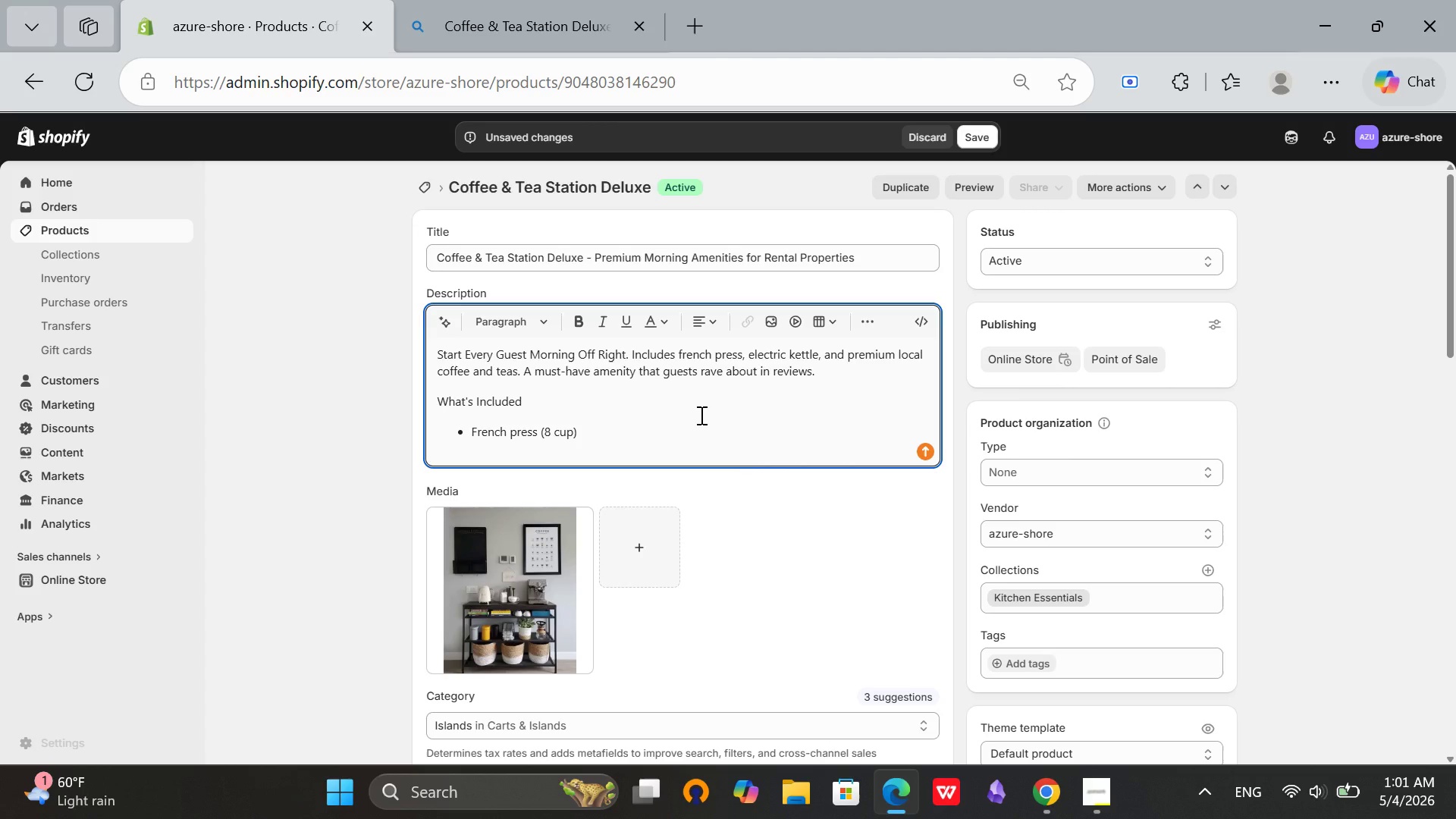 
key(Enter)
 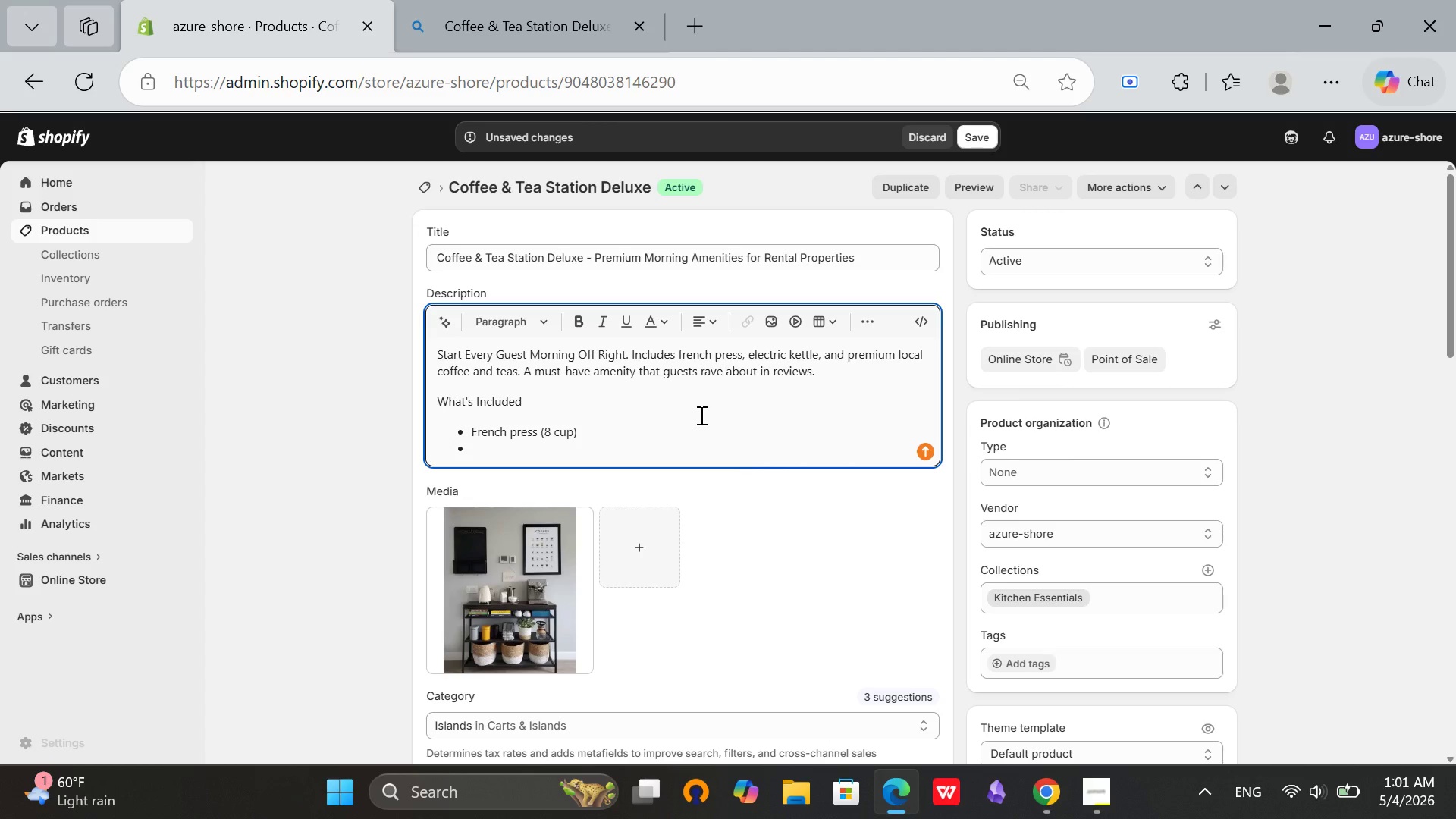 
type(Electric kettle)
 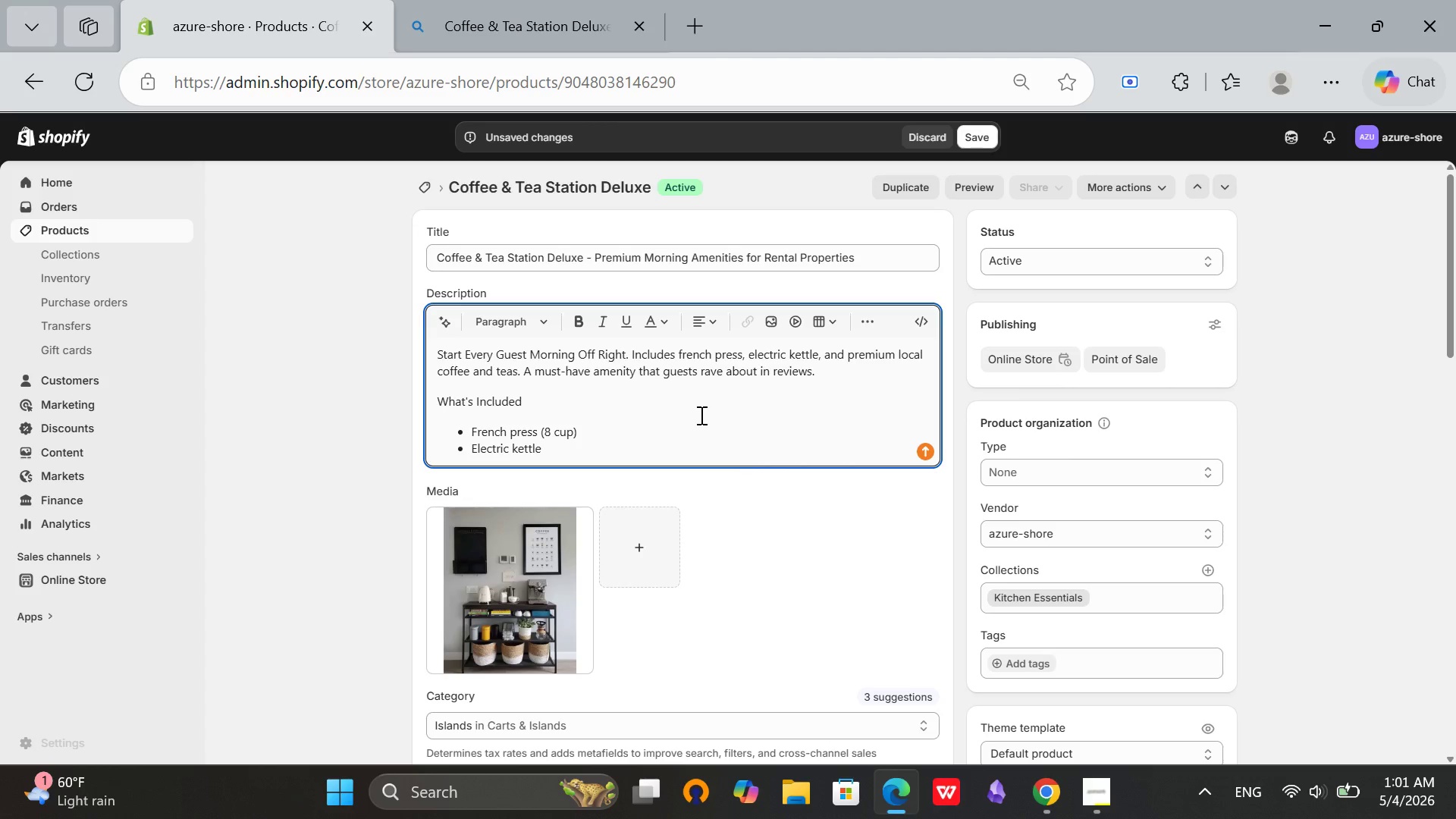 
key(Enter)
 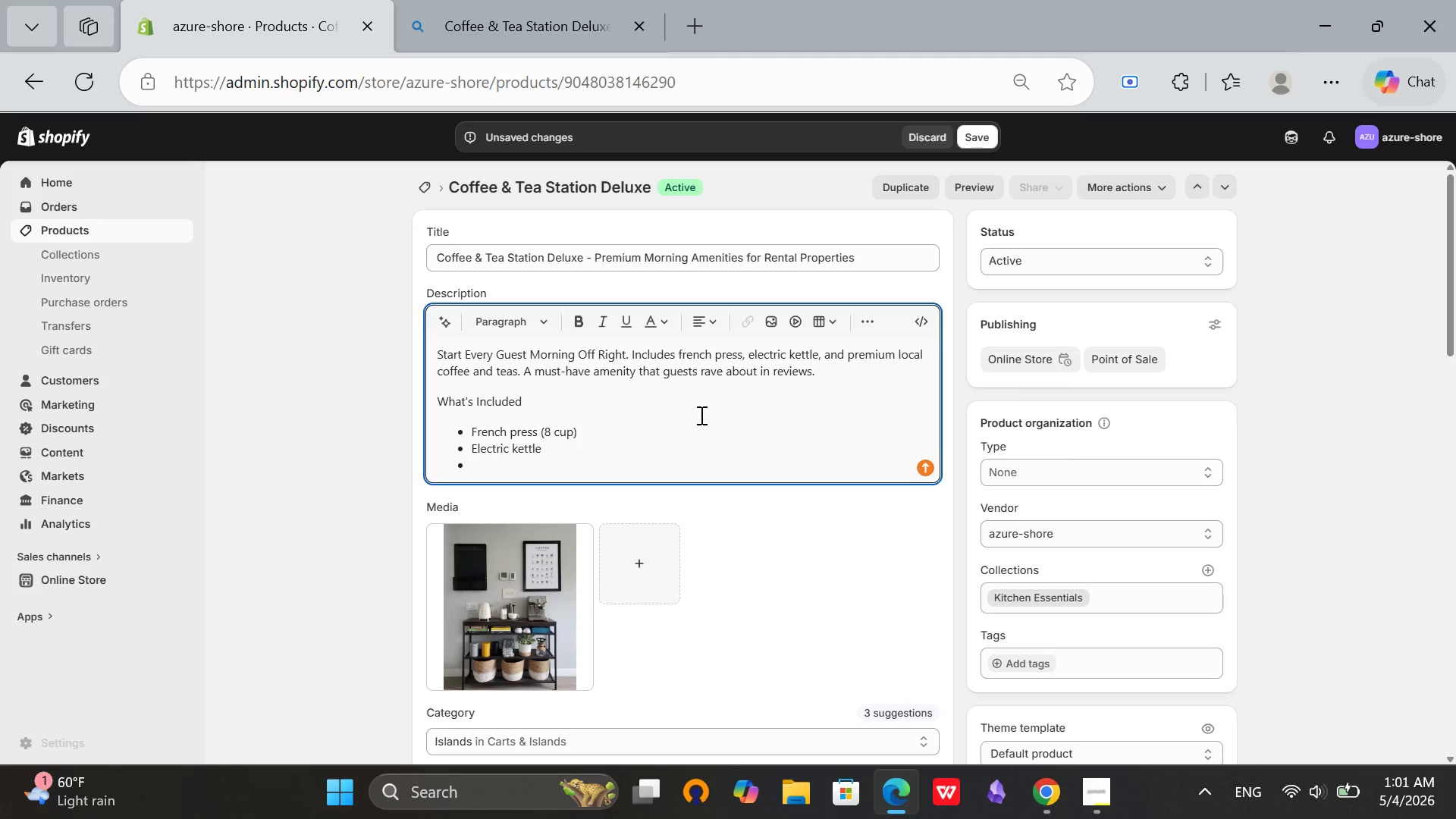 
type(Local coffee beans)
 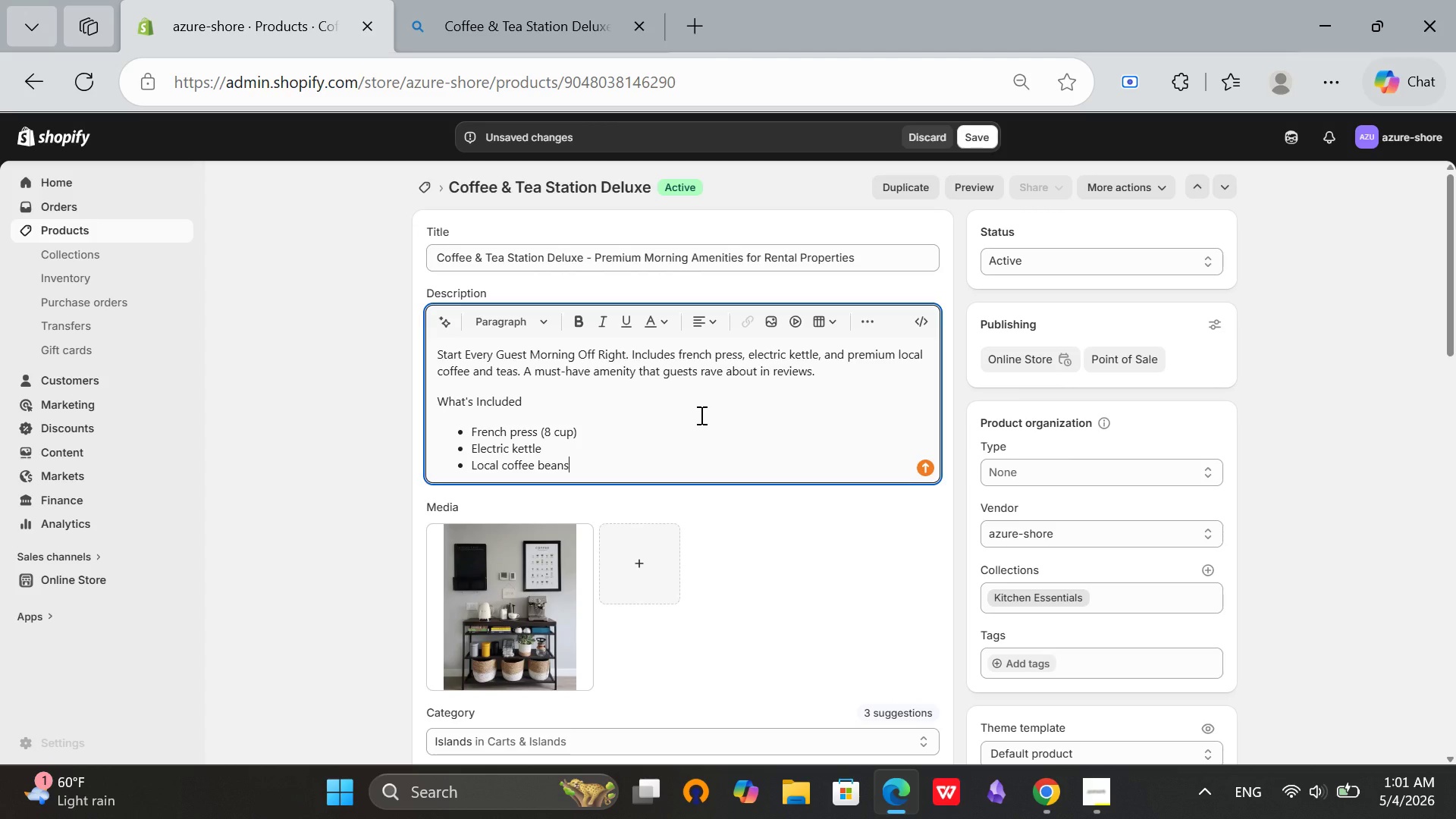 
key(Enter)
 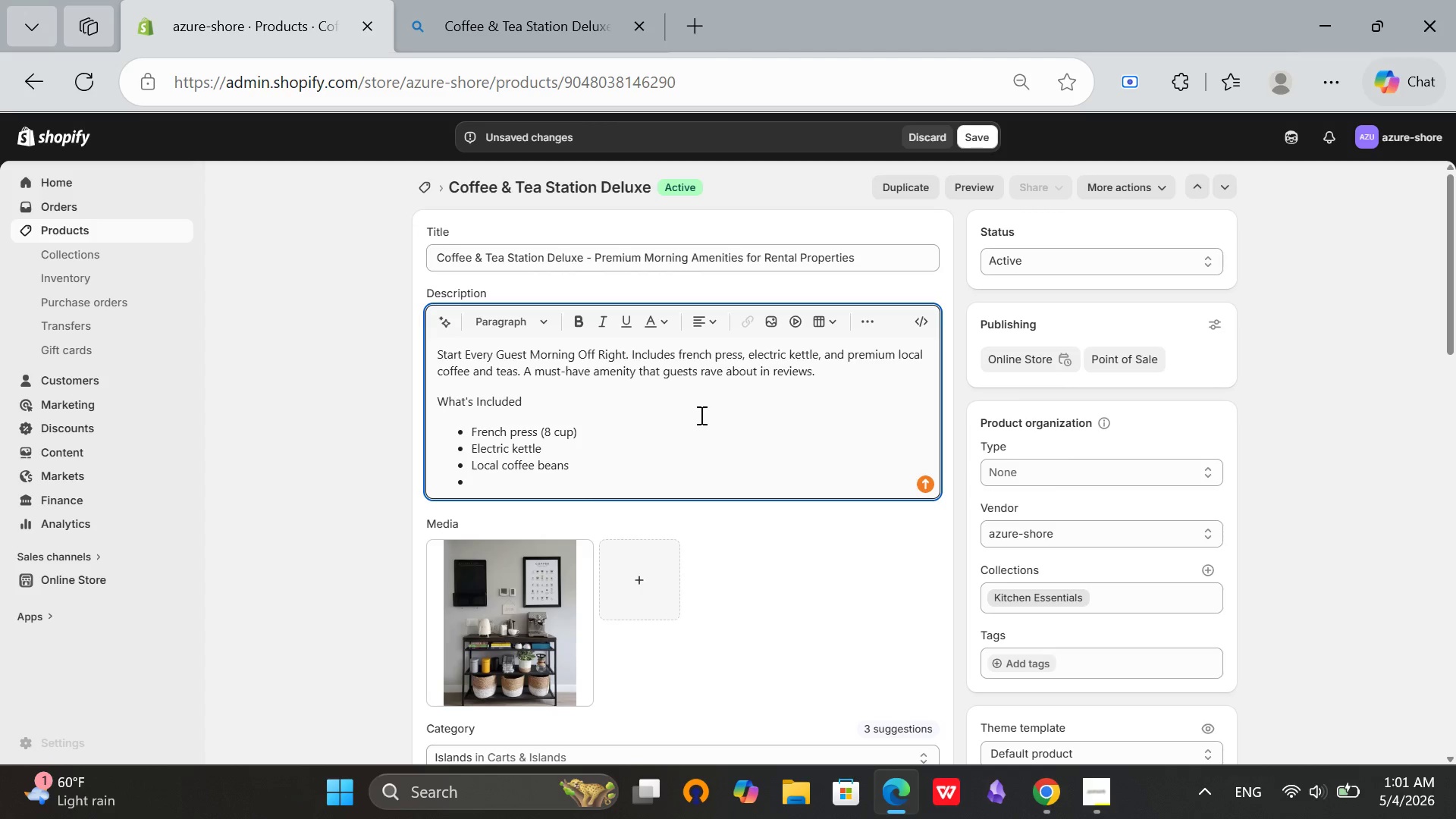 
type(Assorted herbal teas)
 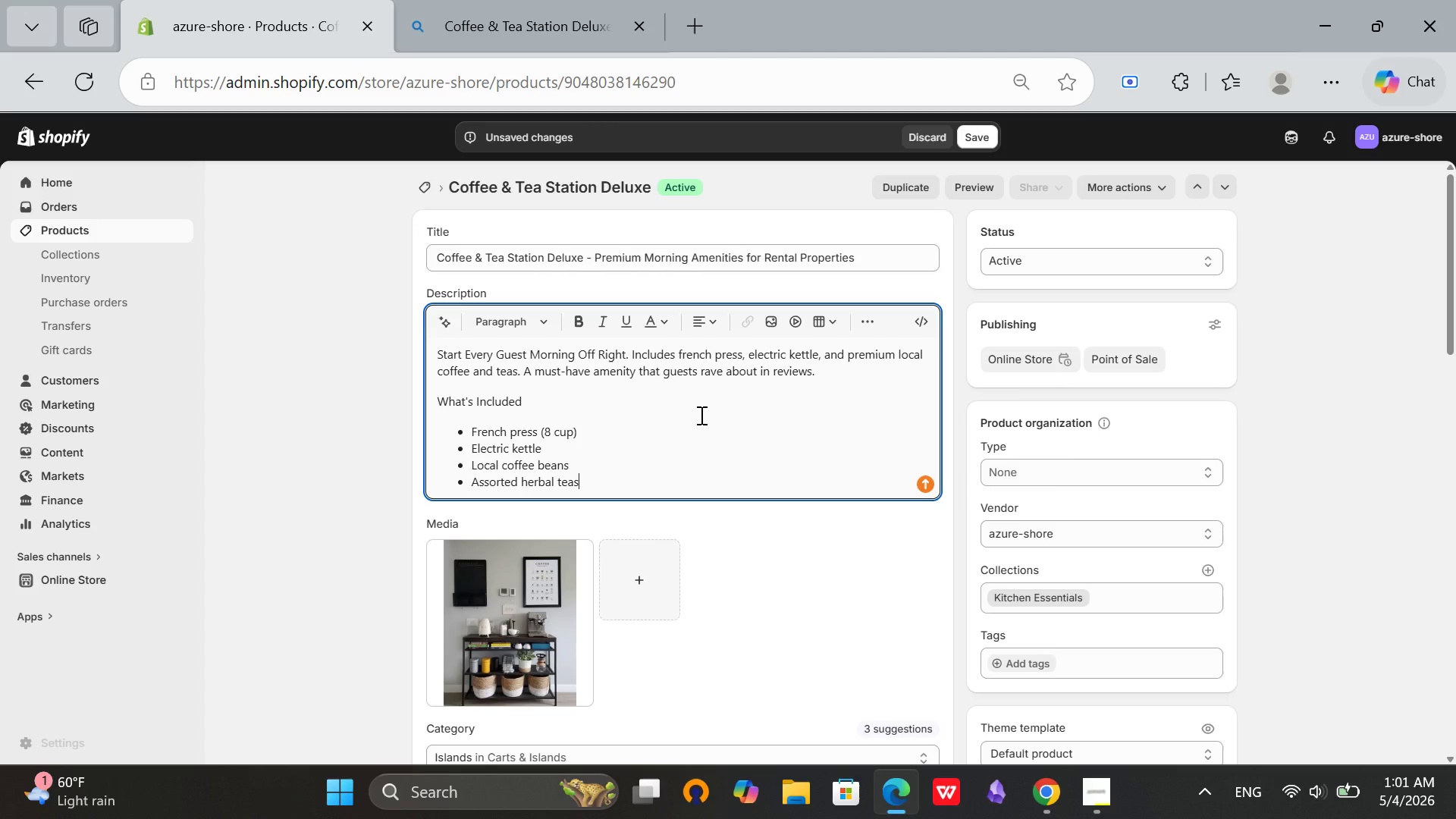 
key(Enter)
 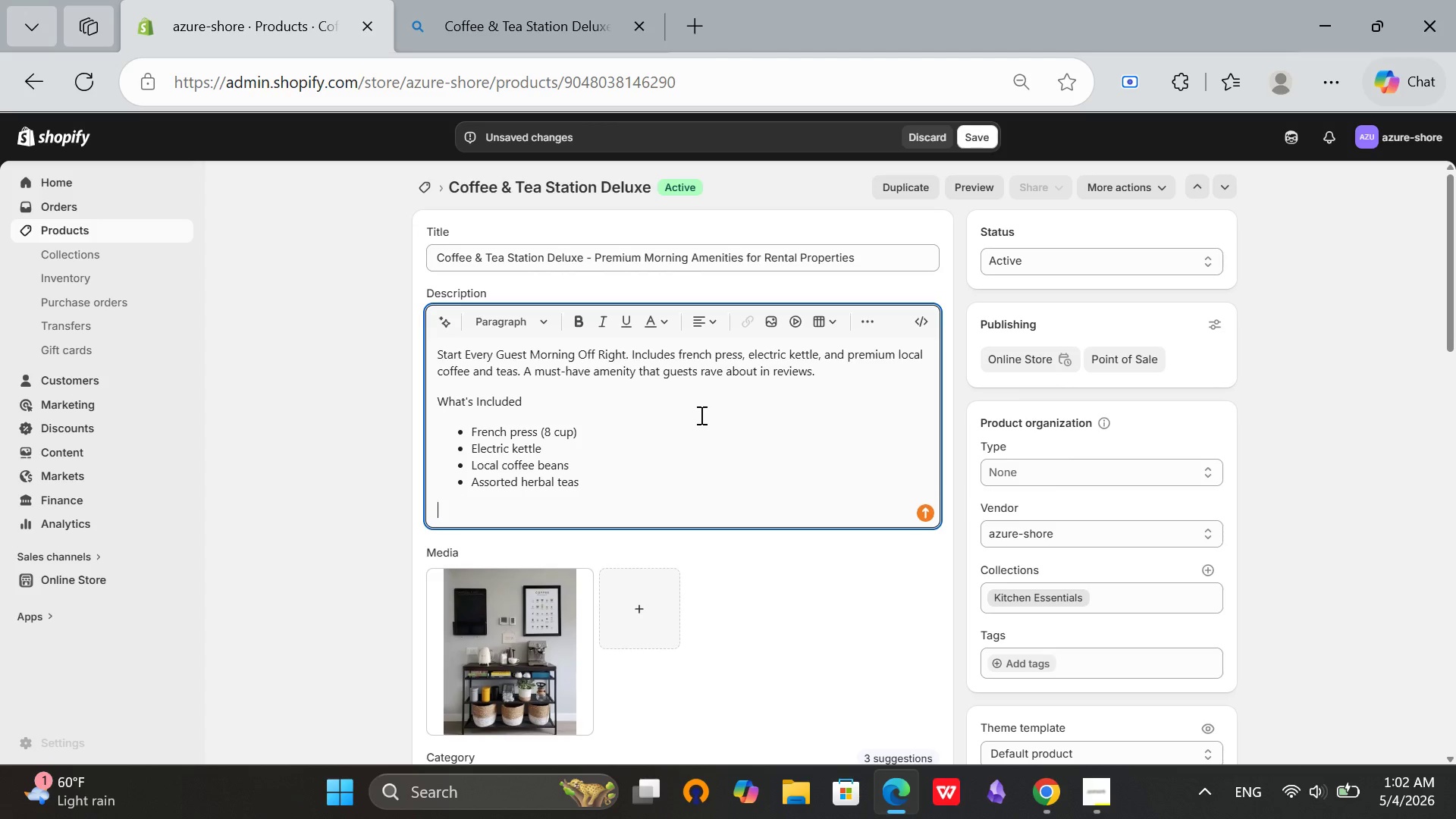 
key(Enter)
 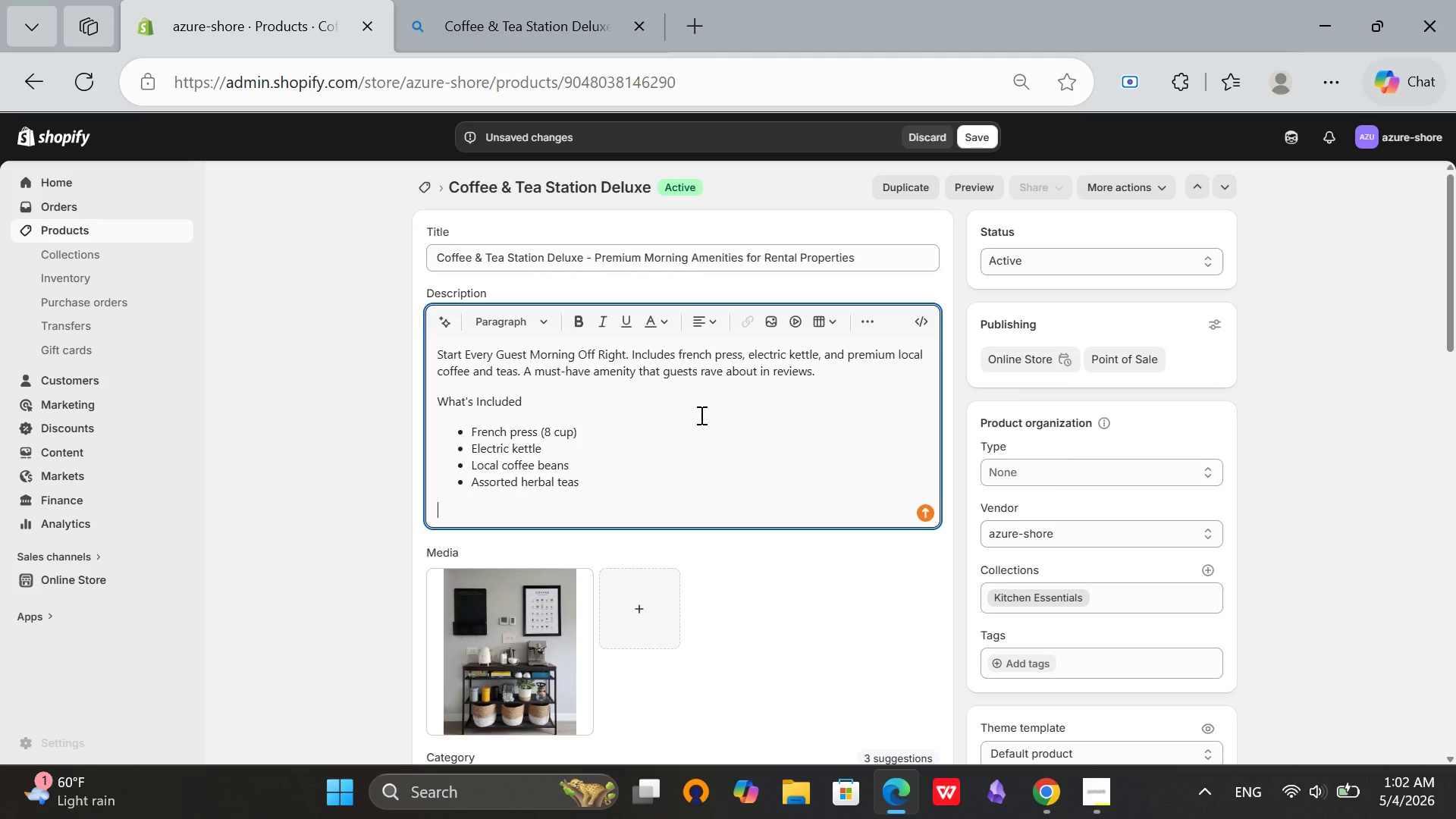 
type(Why Property Owners Choose This)
 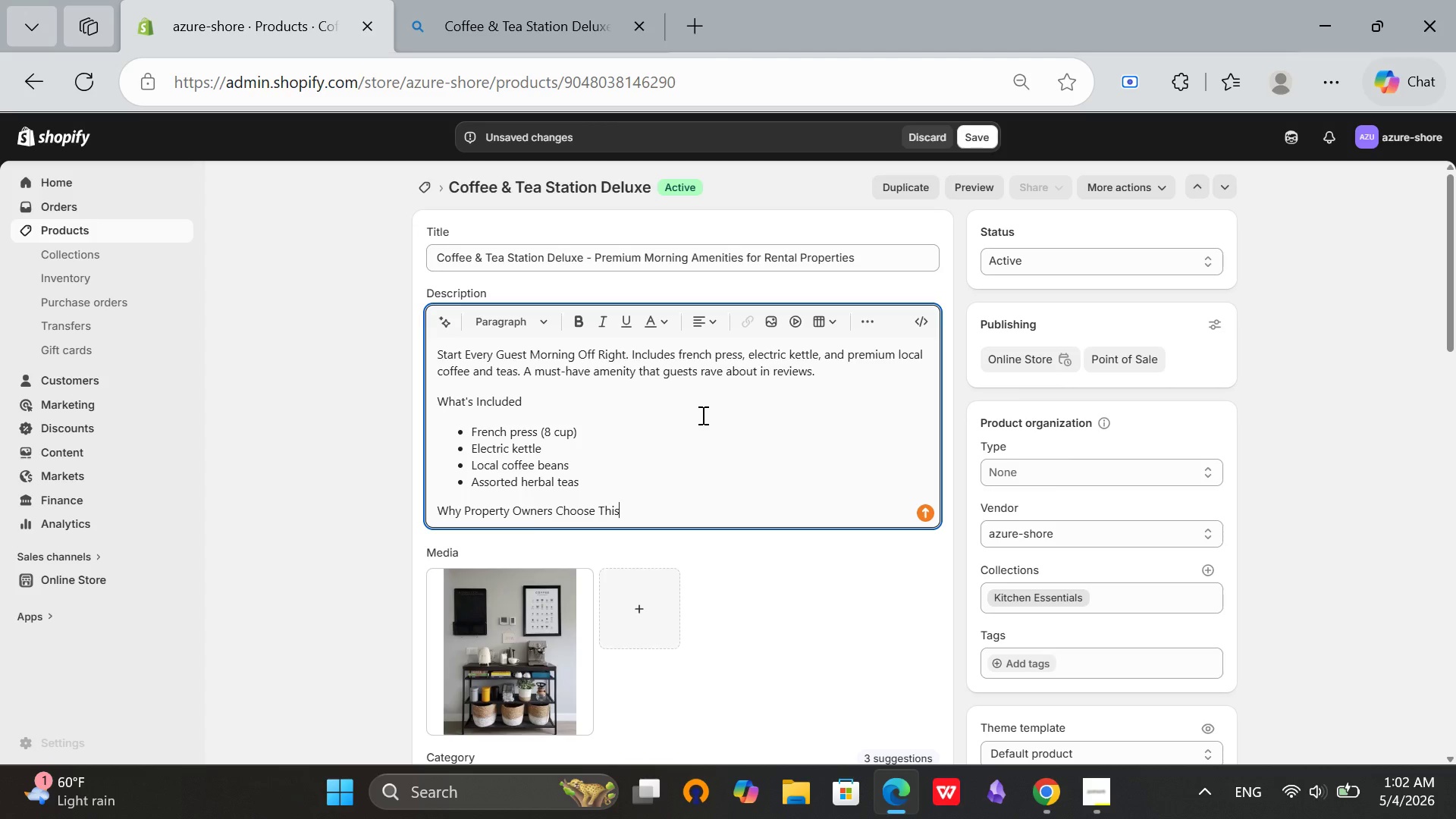 
hold_key(key=Space, duration=0.34)
 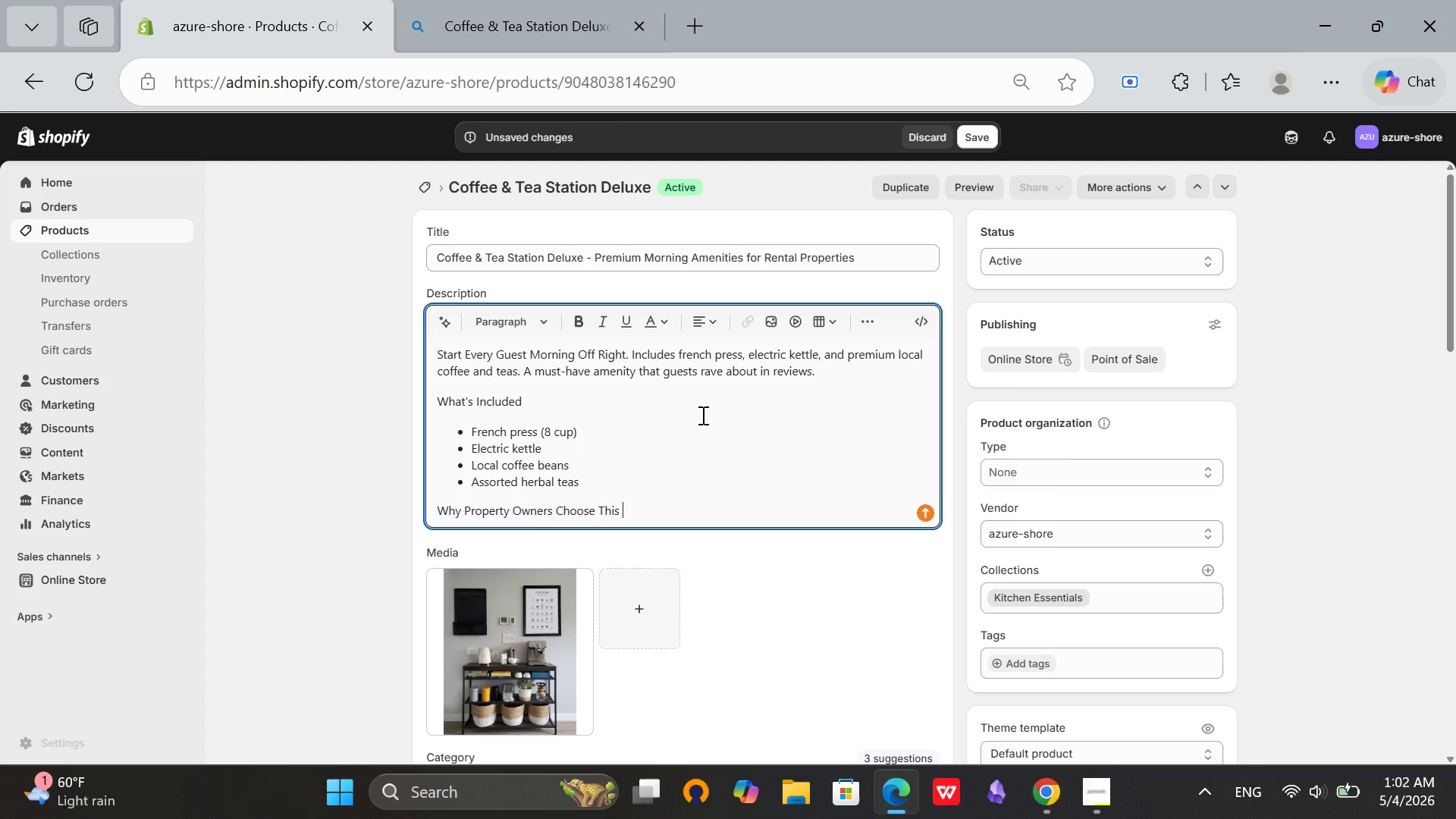 
key(Enter)
 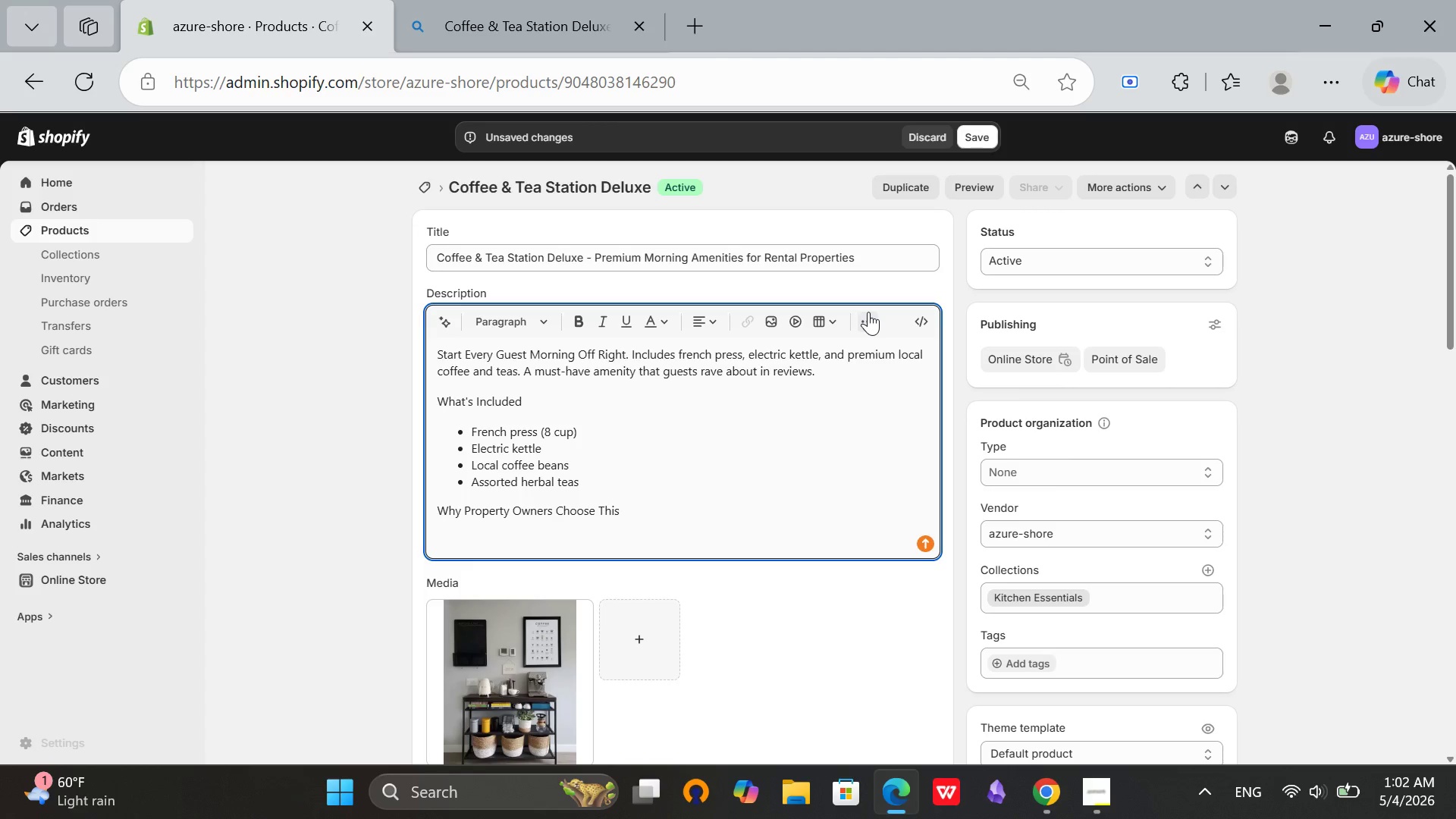 
left_click([868, 312])
 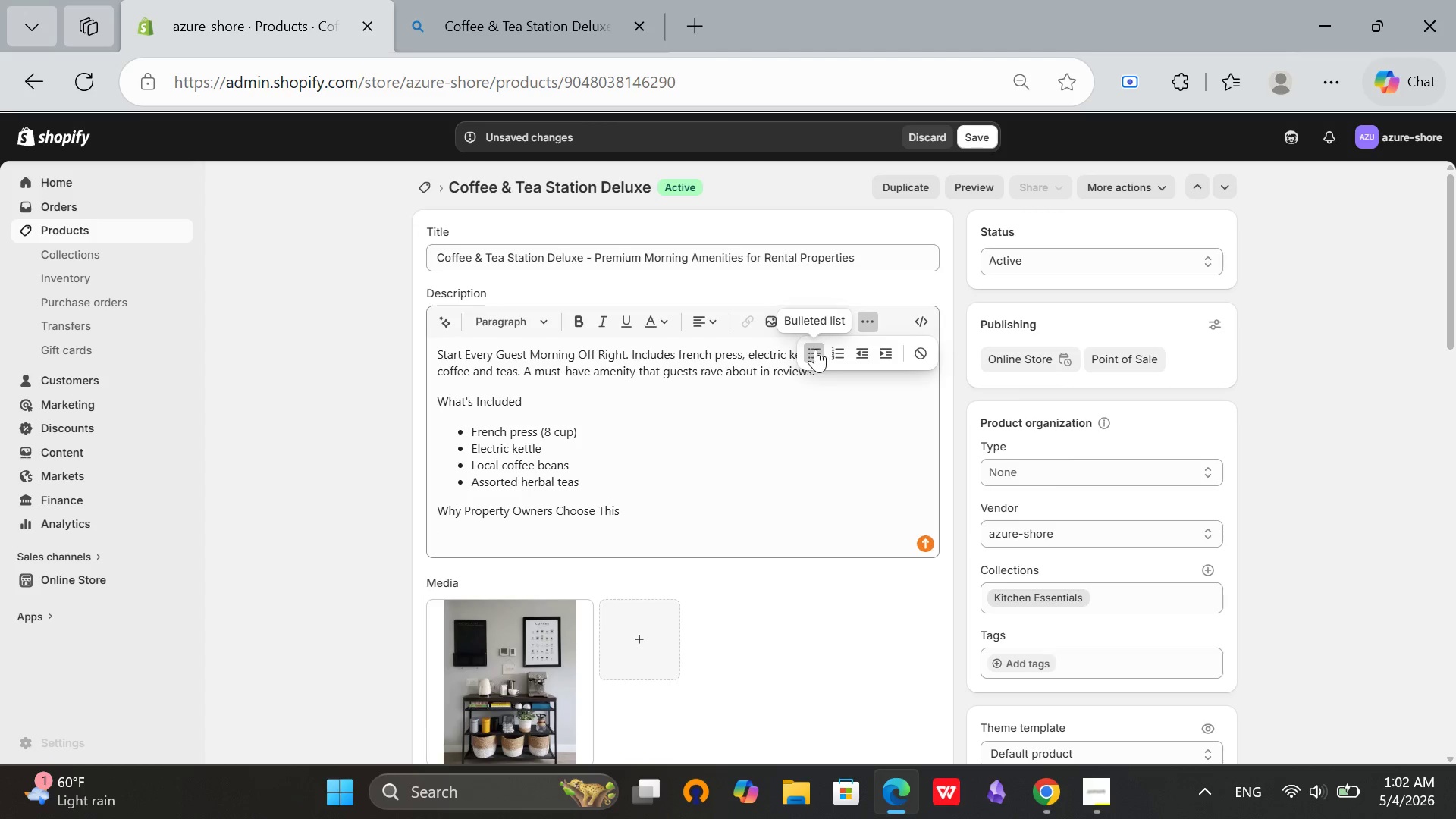 
left_click([815, 349])
 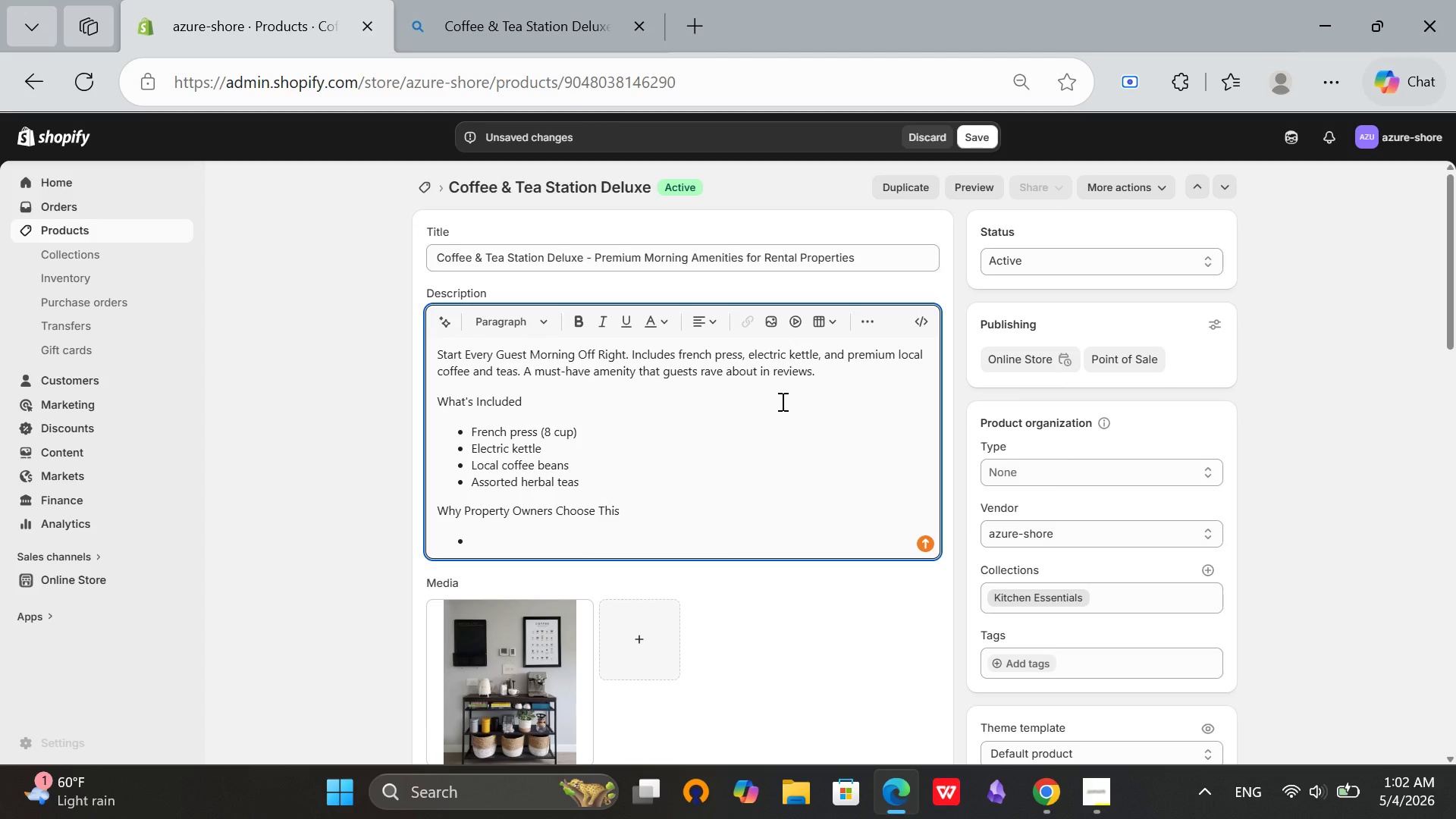 
type(Guest-favorite amenity )
 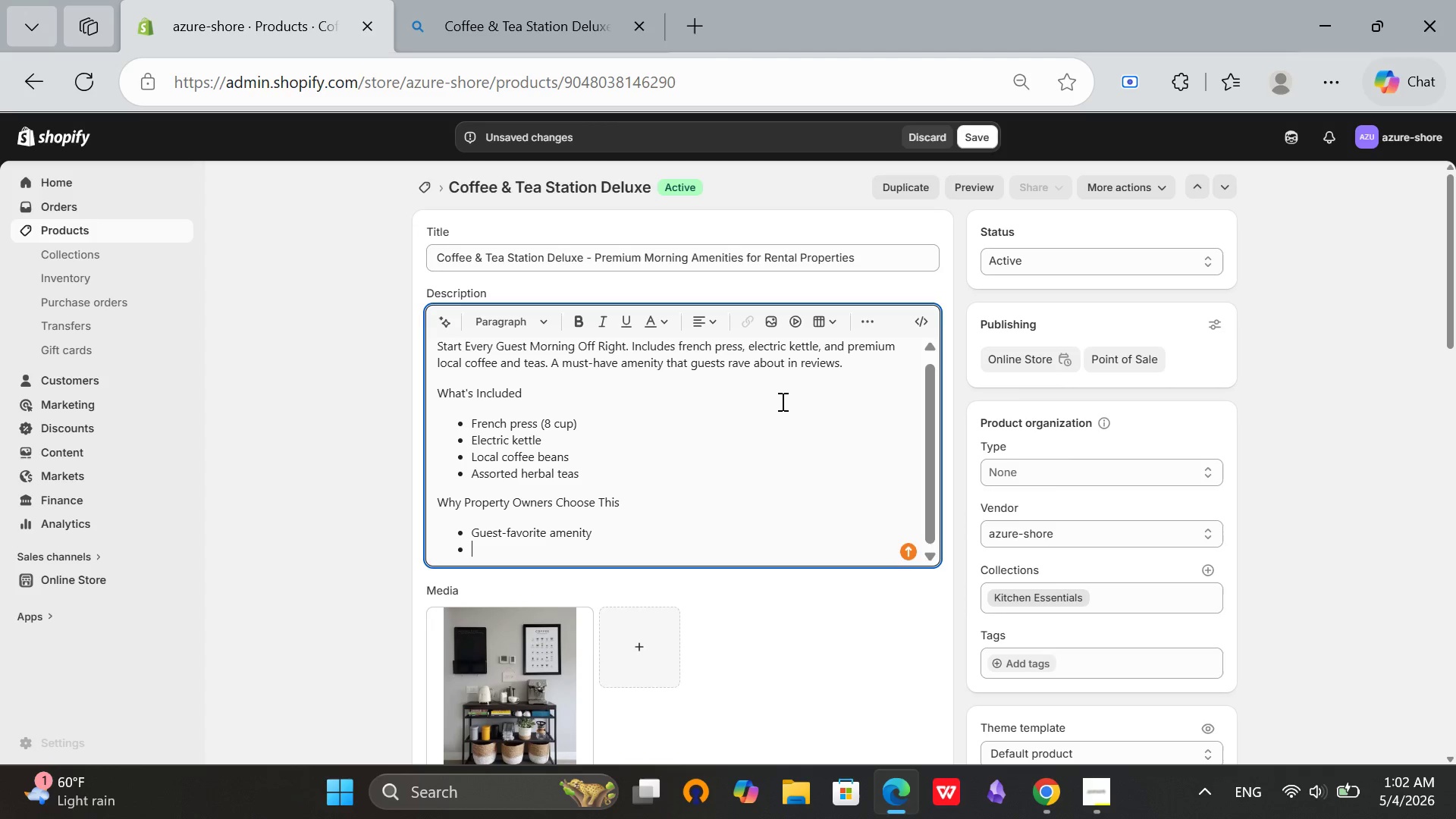 
key(Enter)
 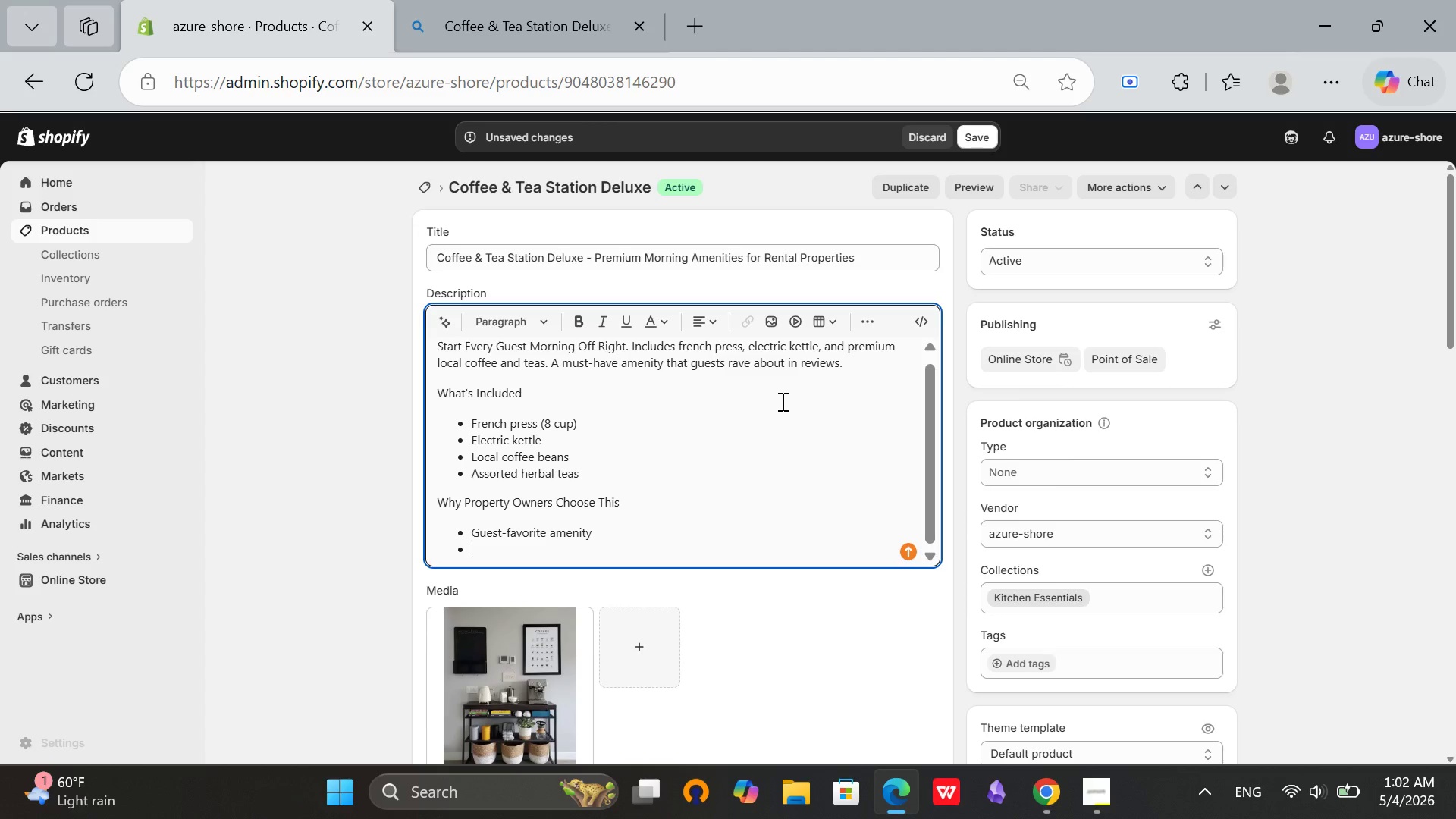 
type(Increases review  )
key(Backspace)
type(aco)
key(Backspace)
key(Backspace)
key(Backspace)
type(scores)
 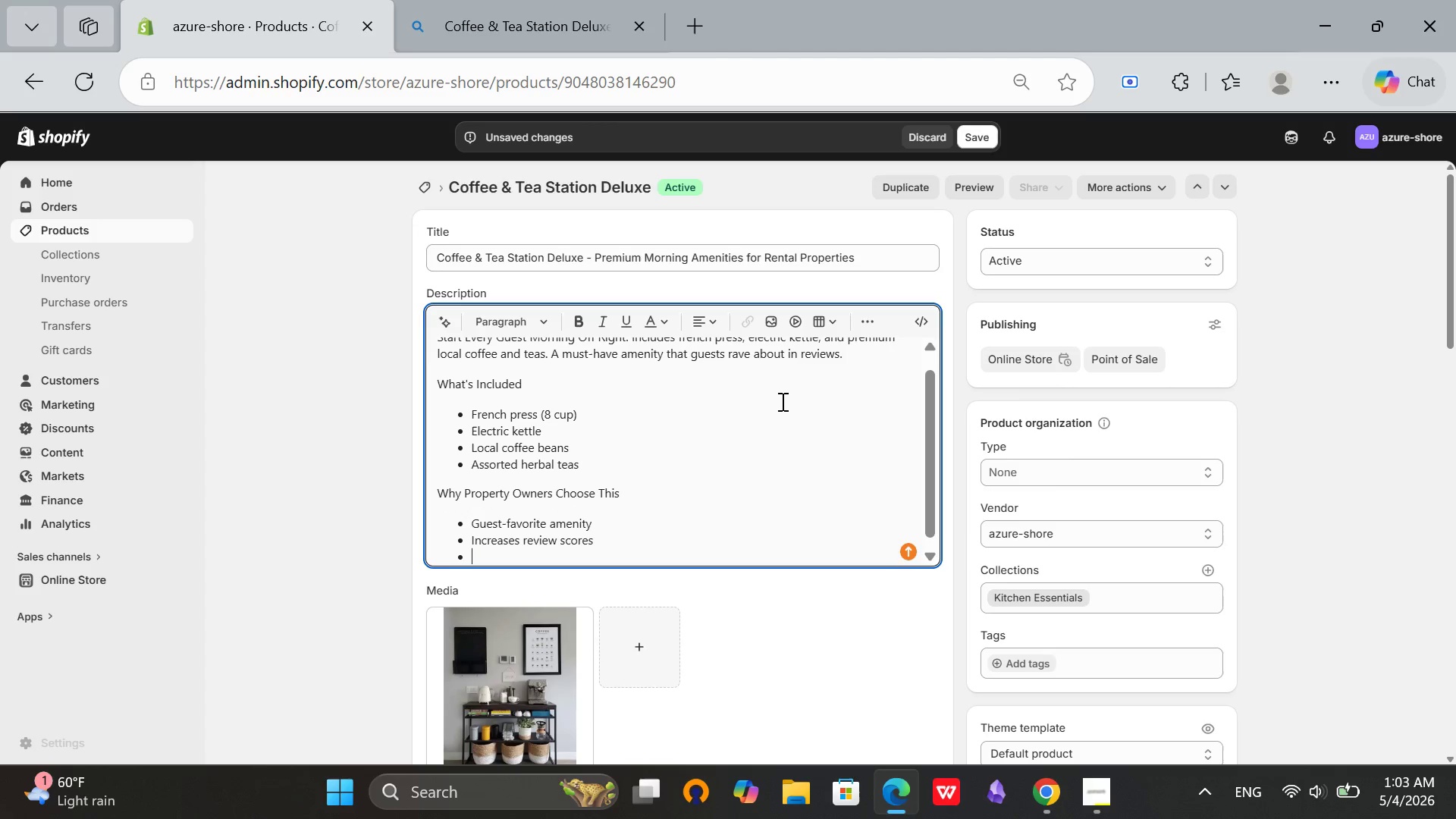 
key(Enter)
 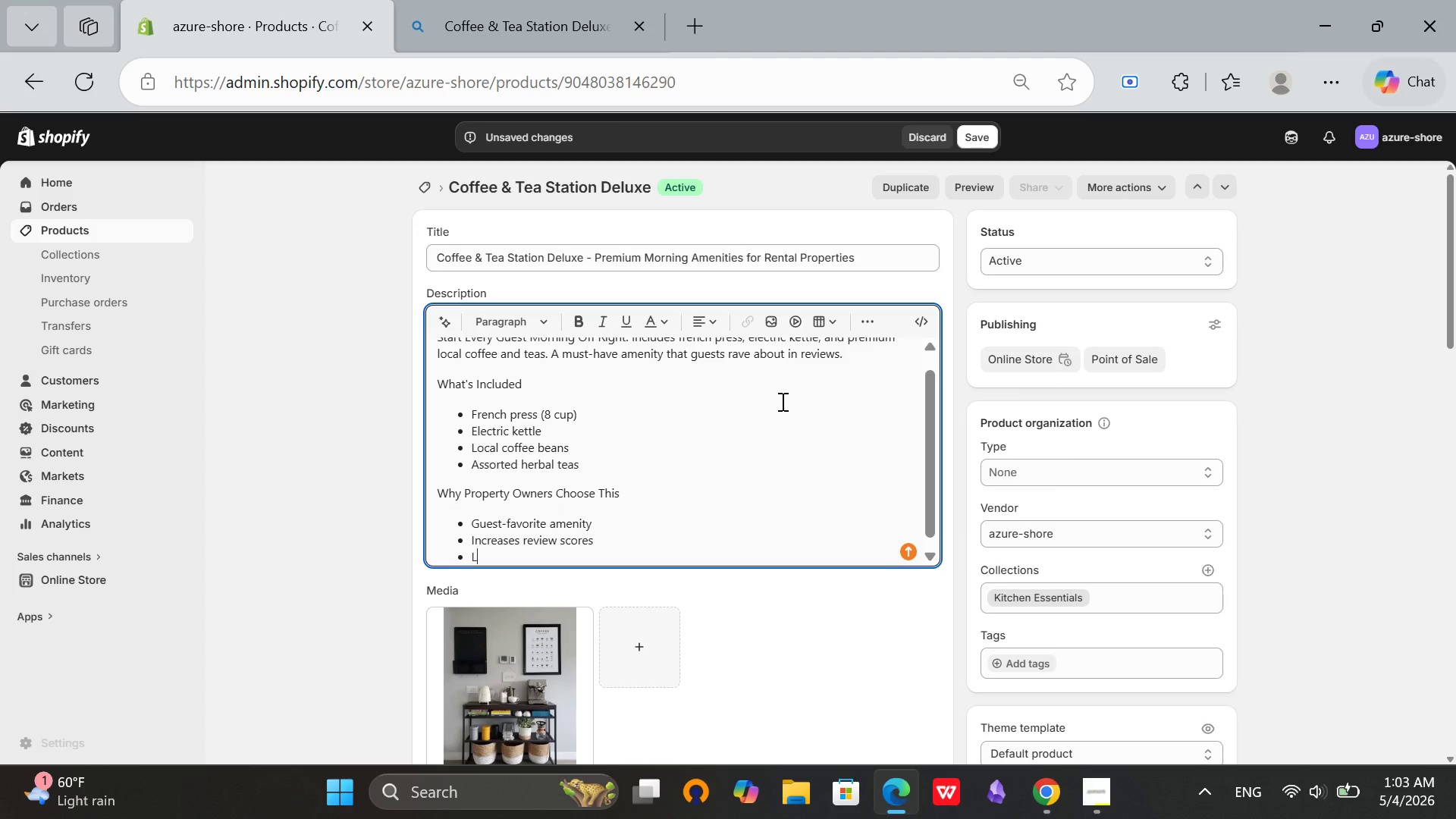 
type(Local experience)
 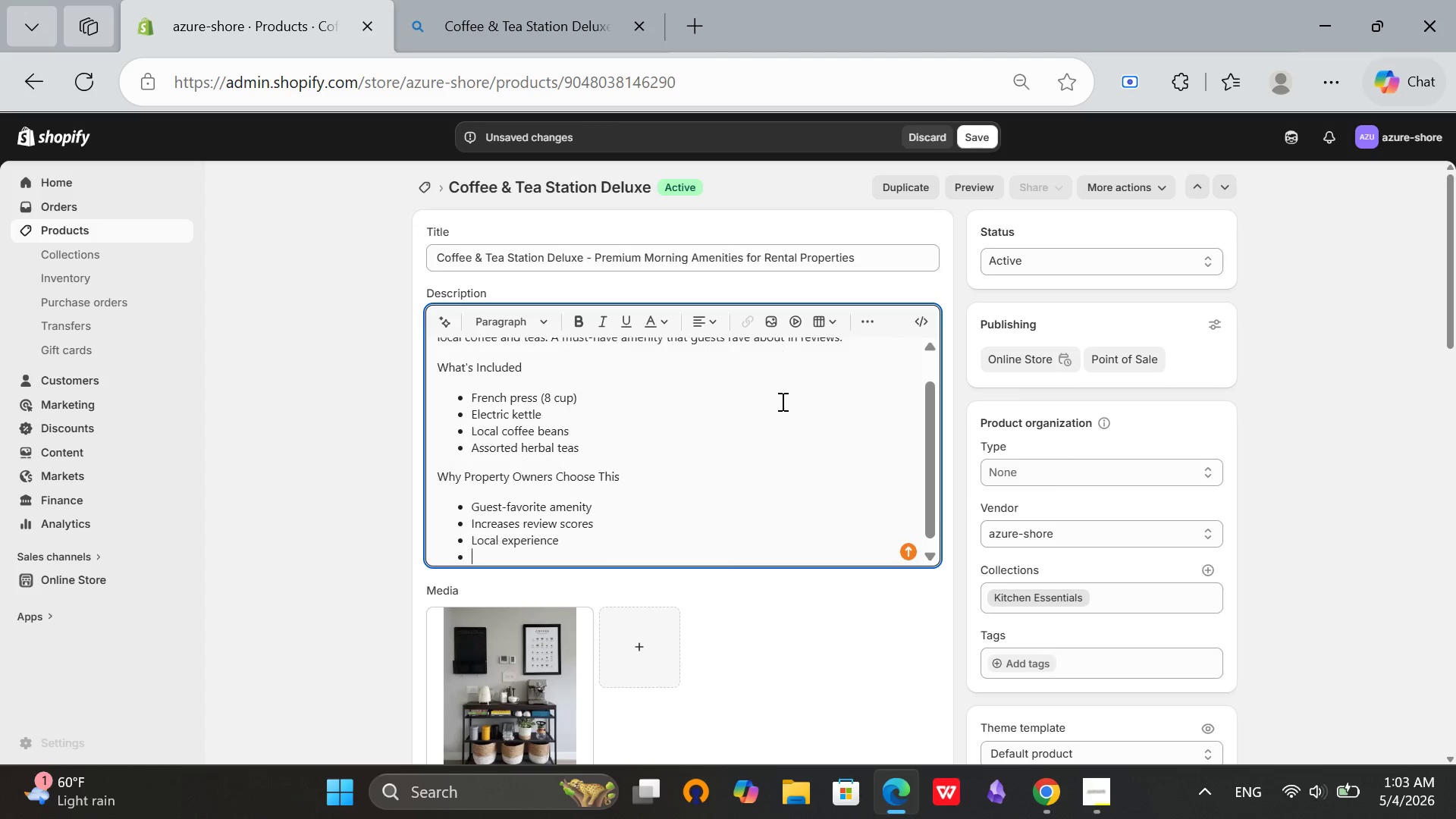 
key(Enter)
 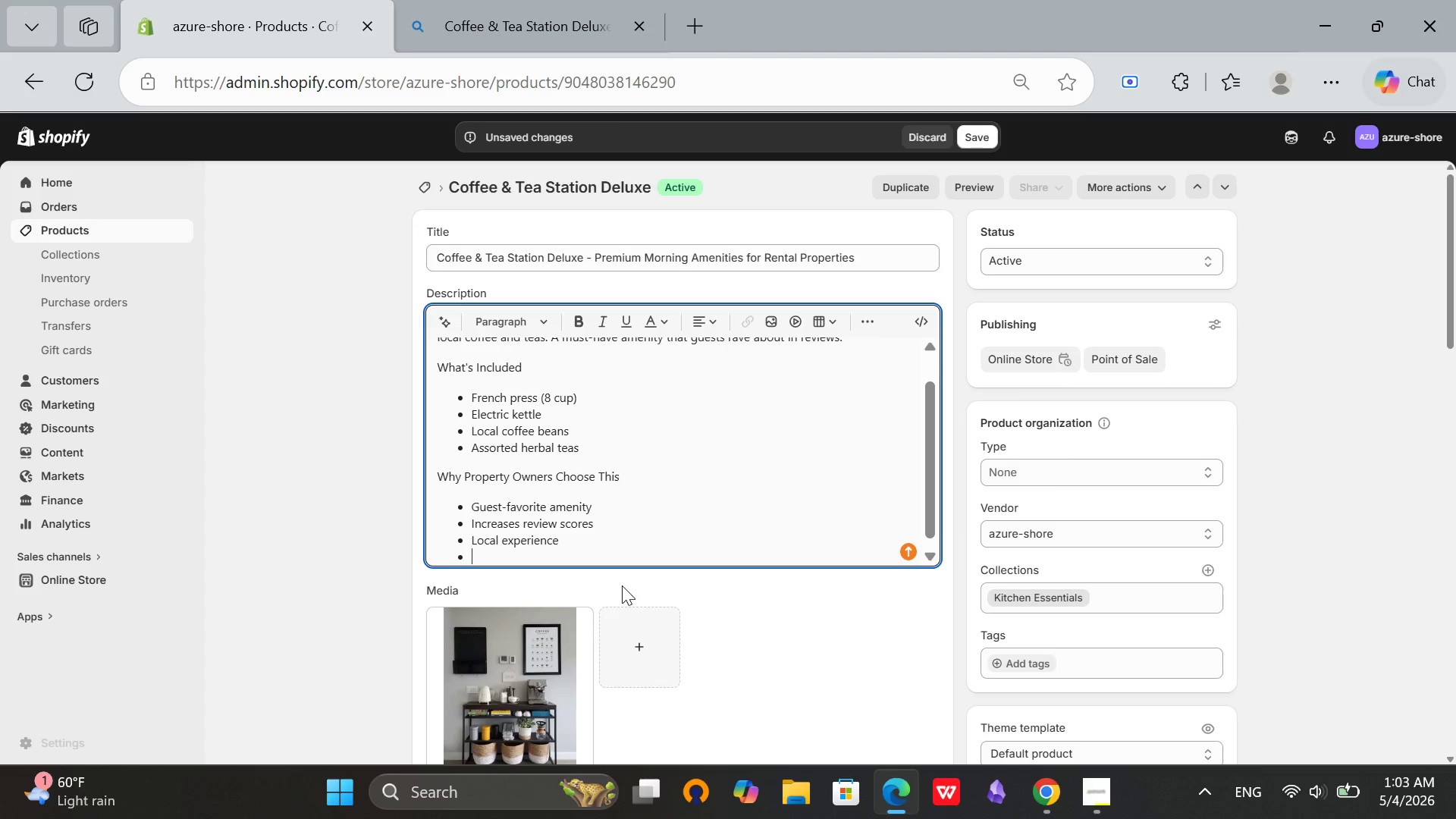 
left_click([652, 543])
 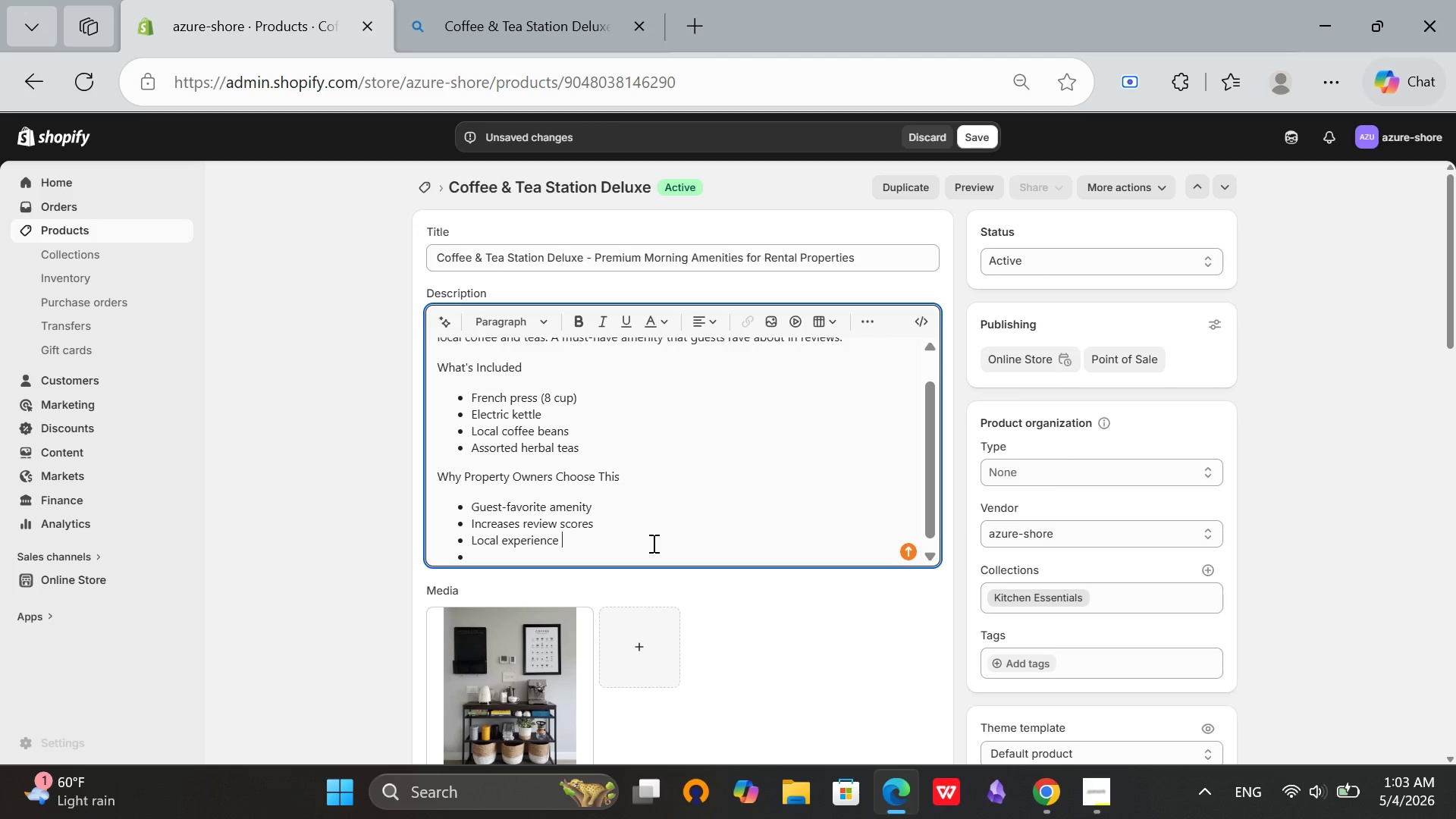 
type( enhancement)
 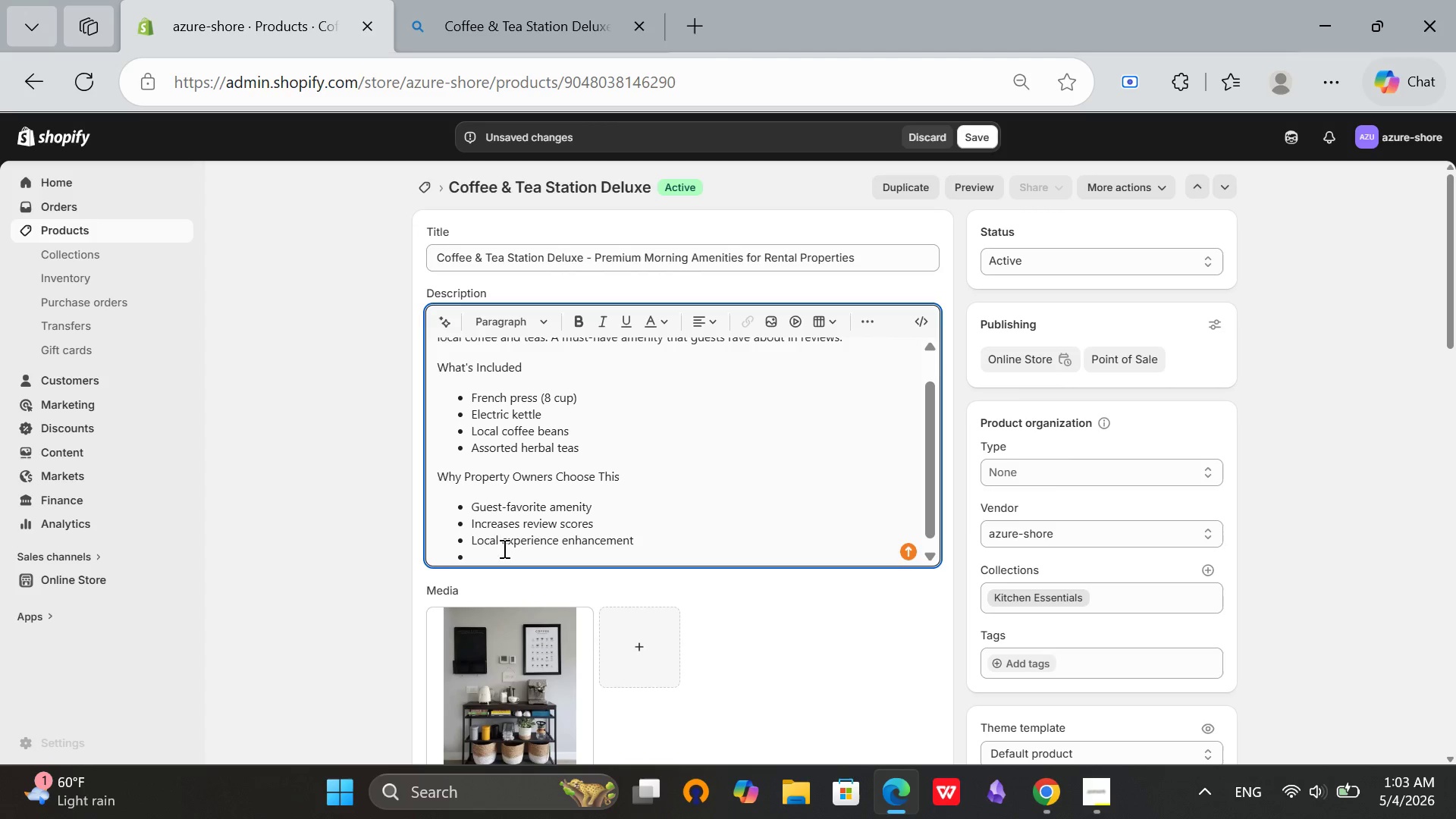 
left_click([495, 554])
 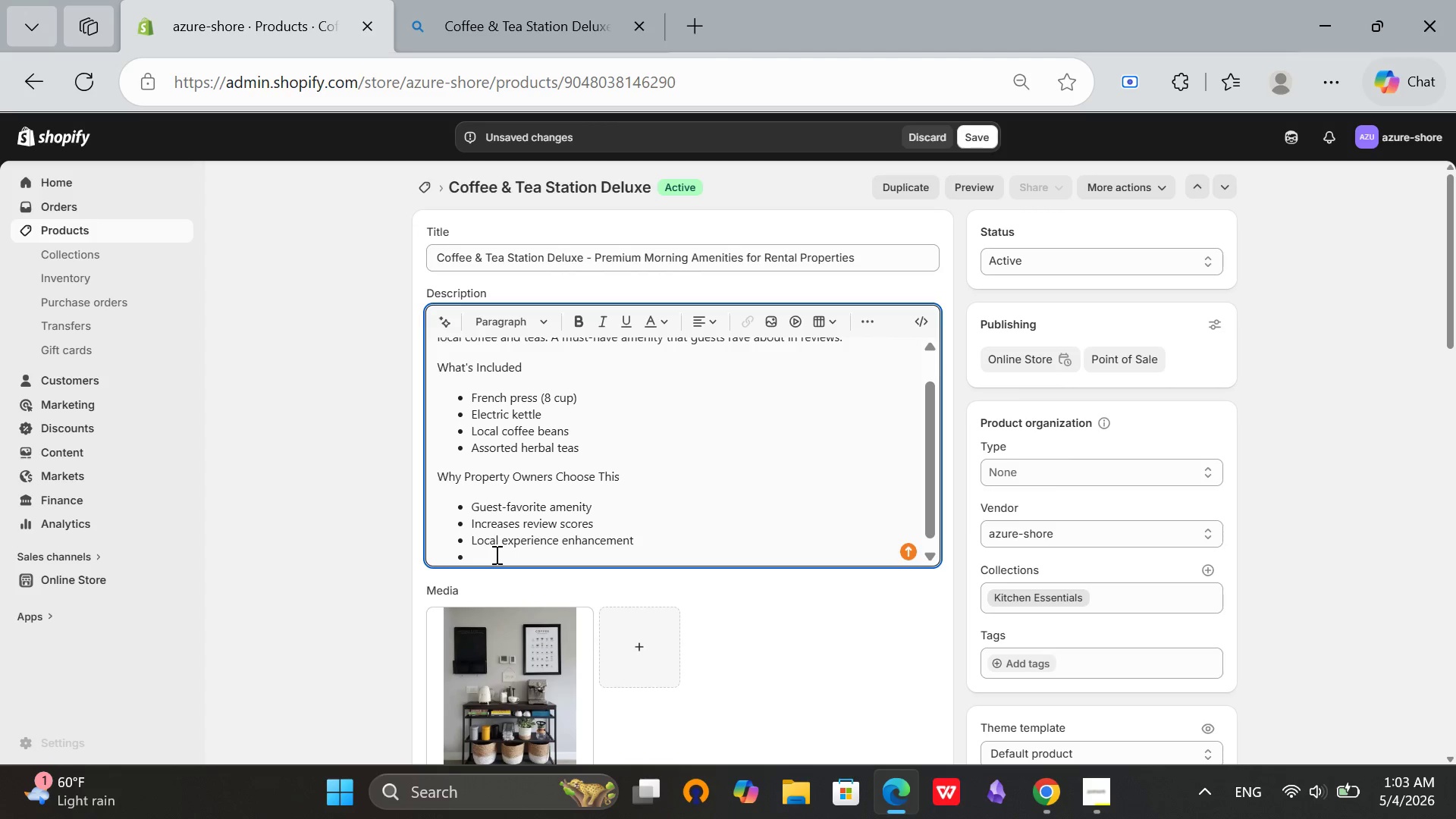 
key(CapsLock)
 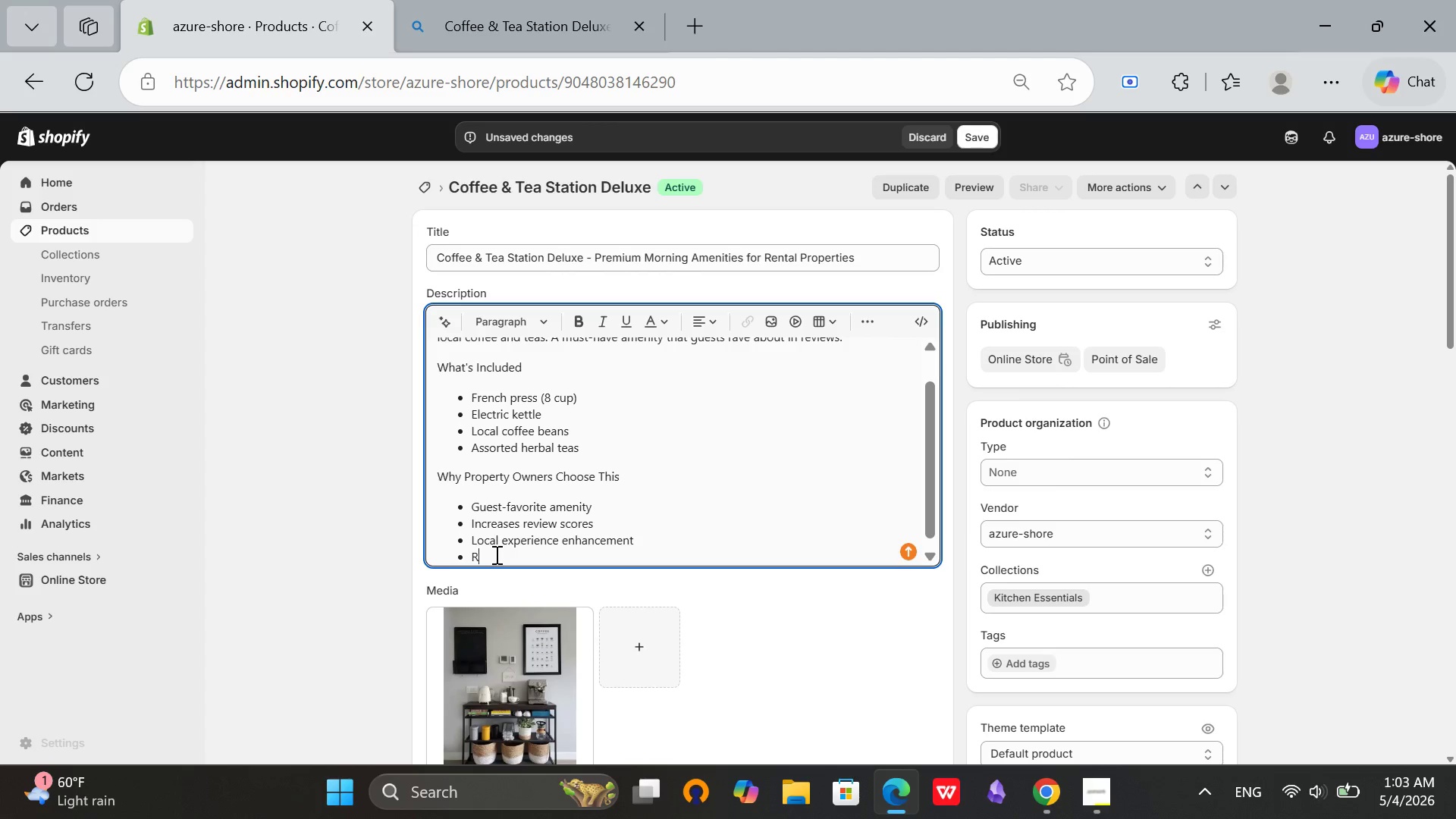 
key(R)
 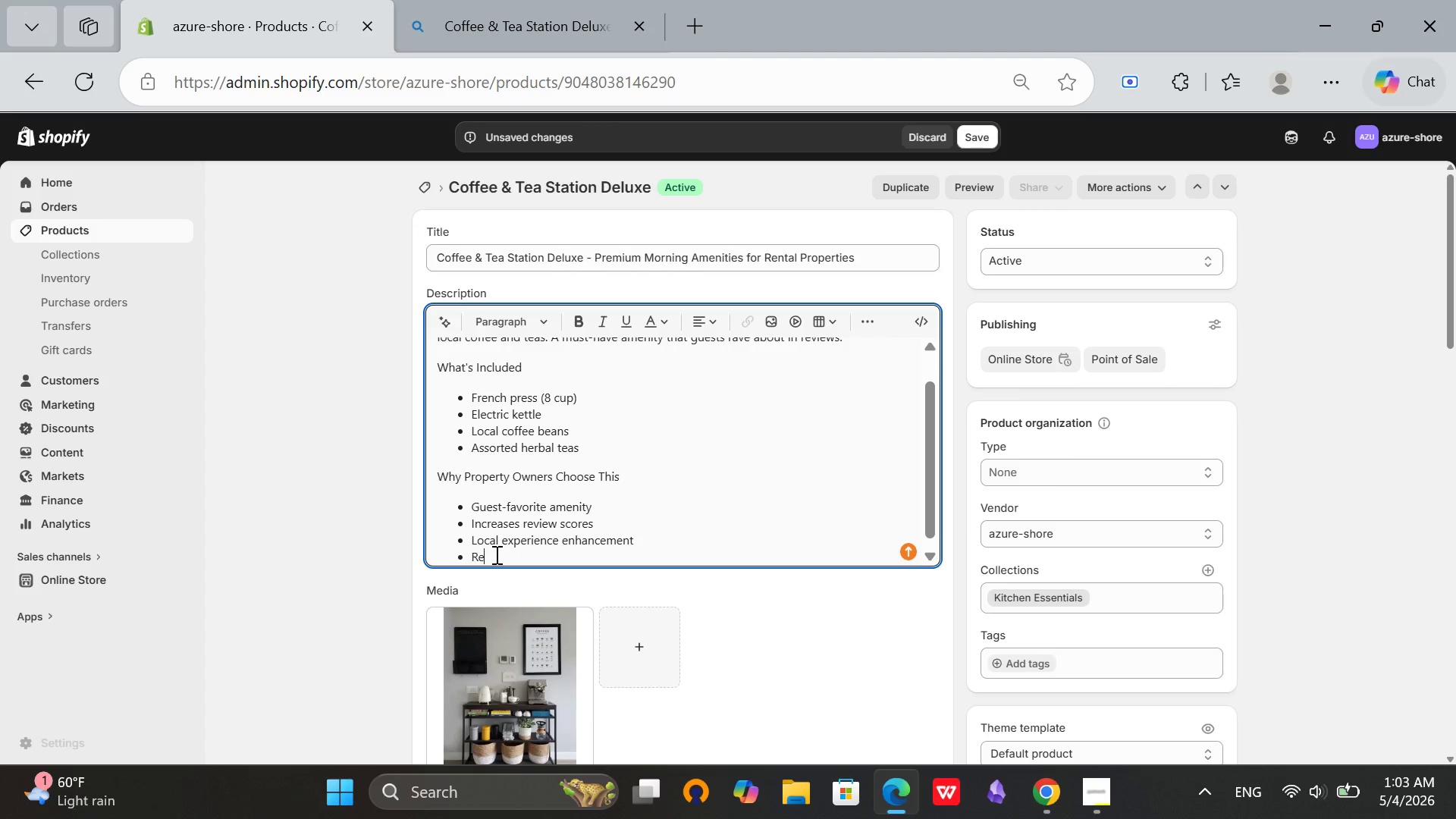 
key(CapsLock)
 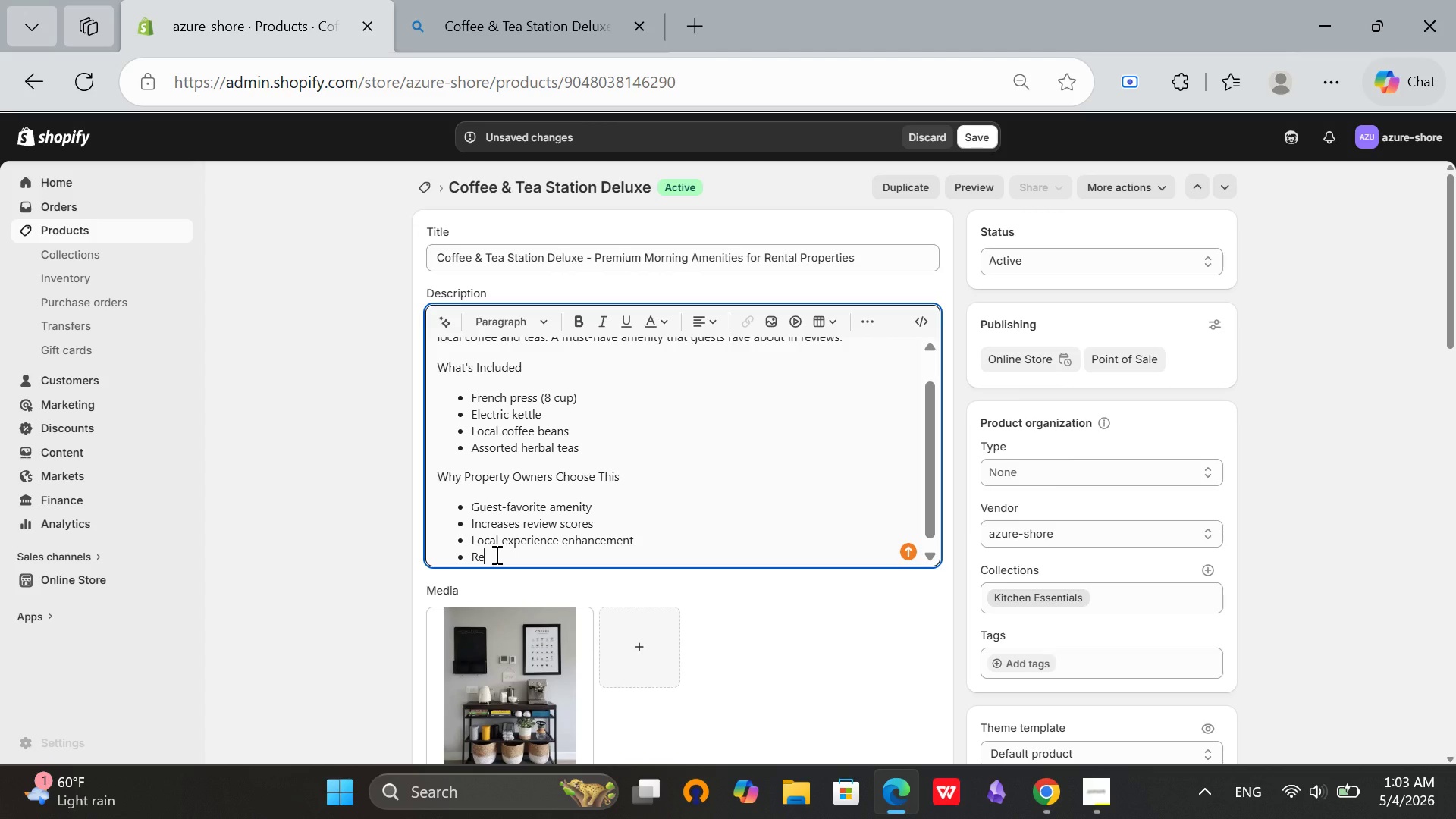 
key(E)
 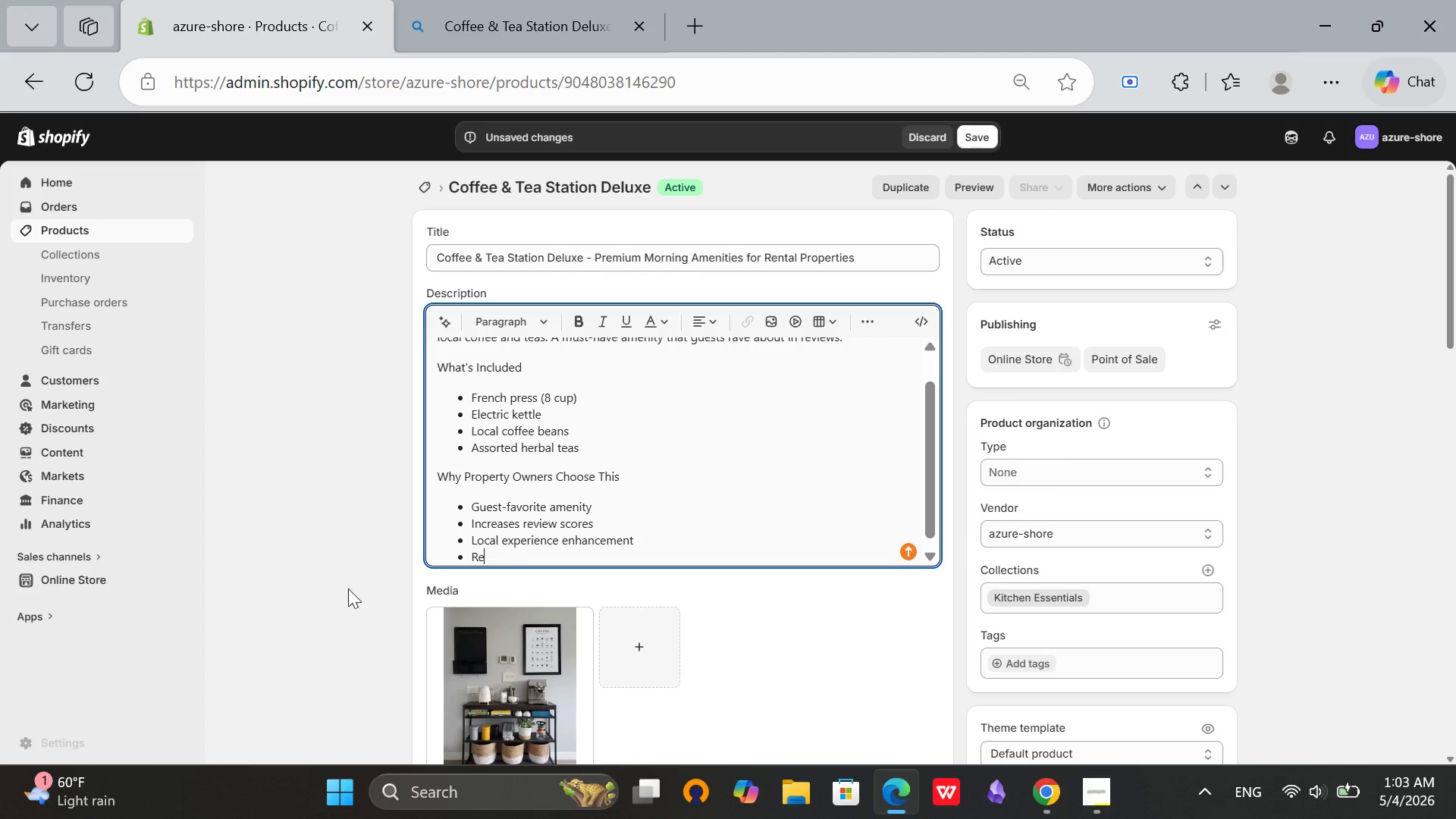 
type(usable and sustainable )
 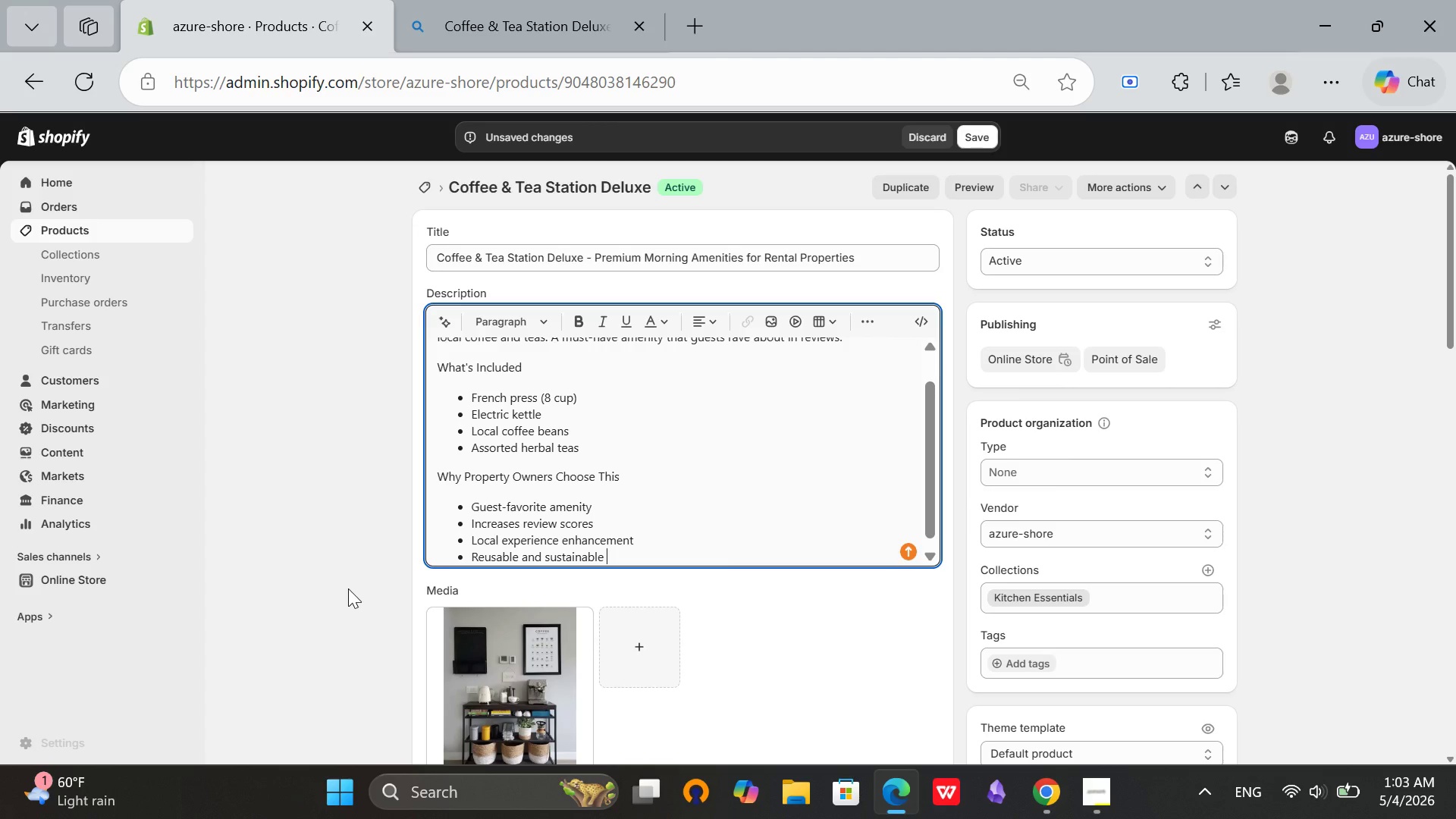 
key(Enter)
 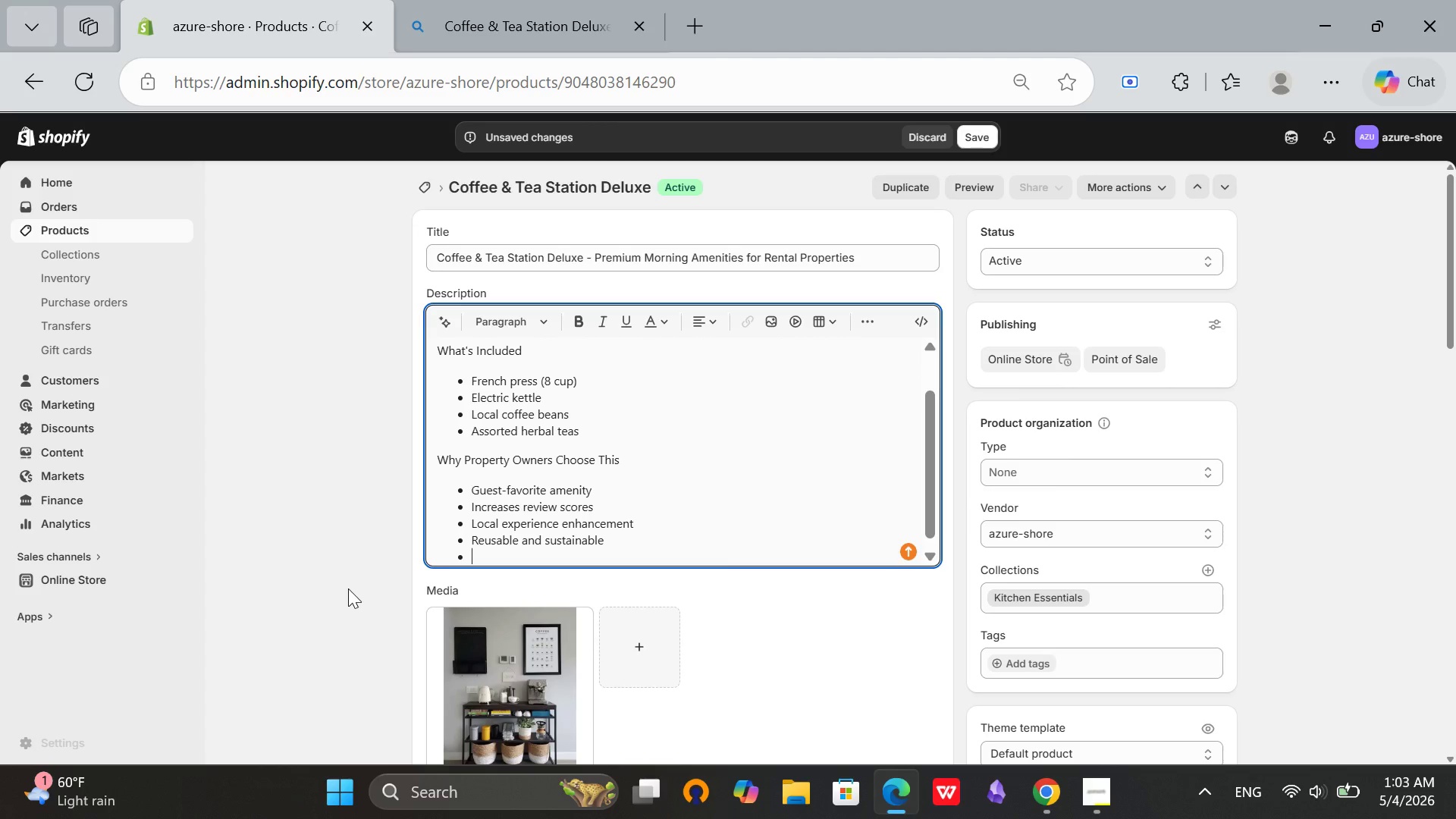 
type(Elevate the morning experience)
 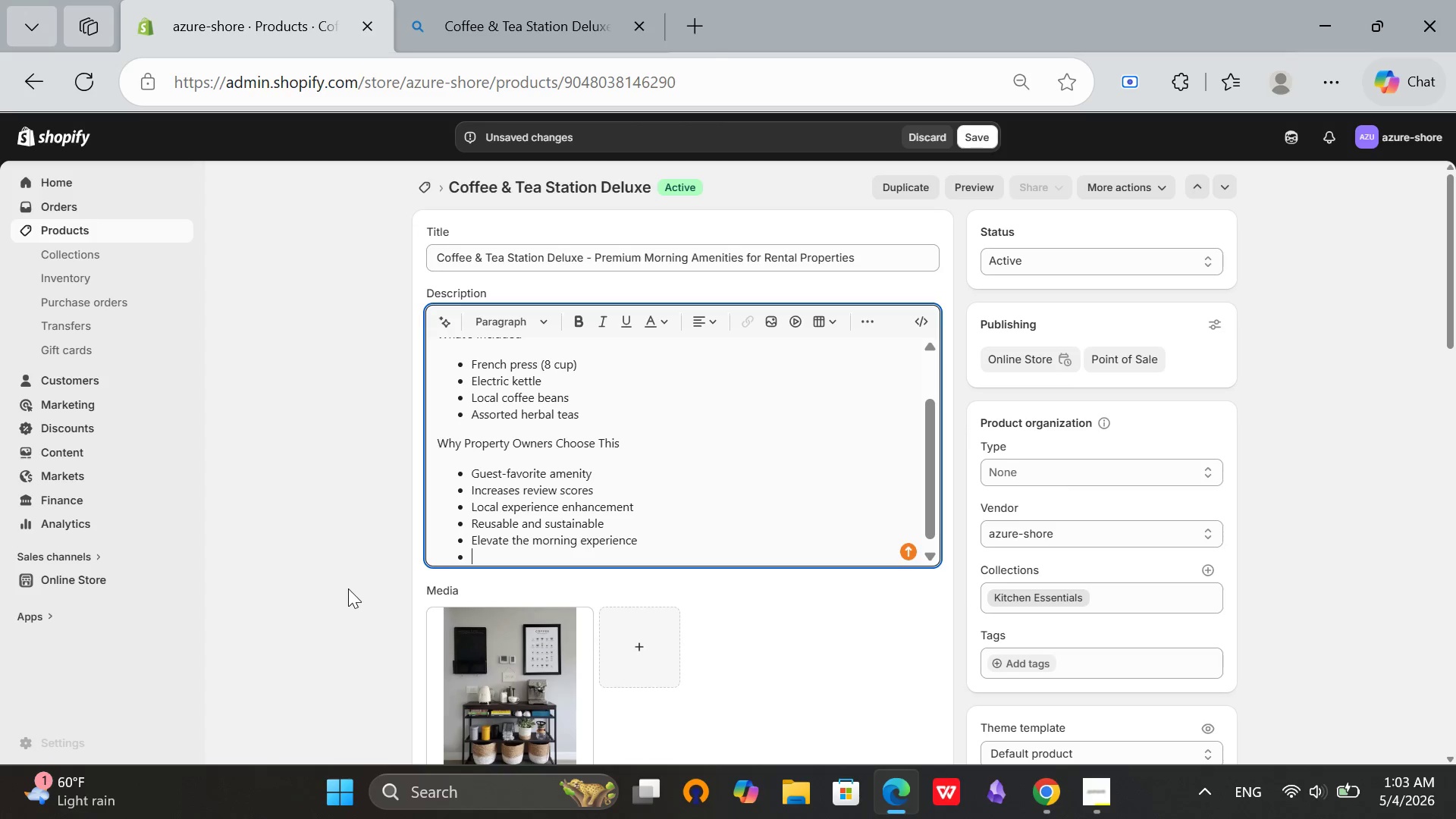 
key(Enter)
 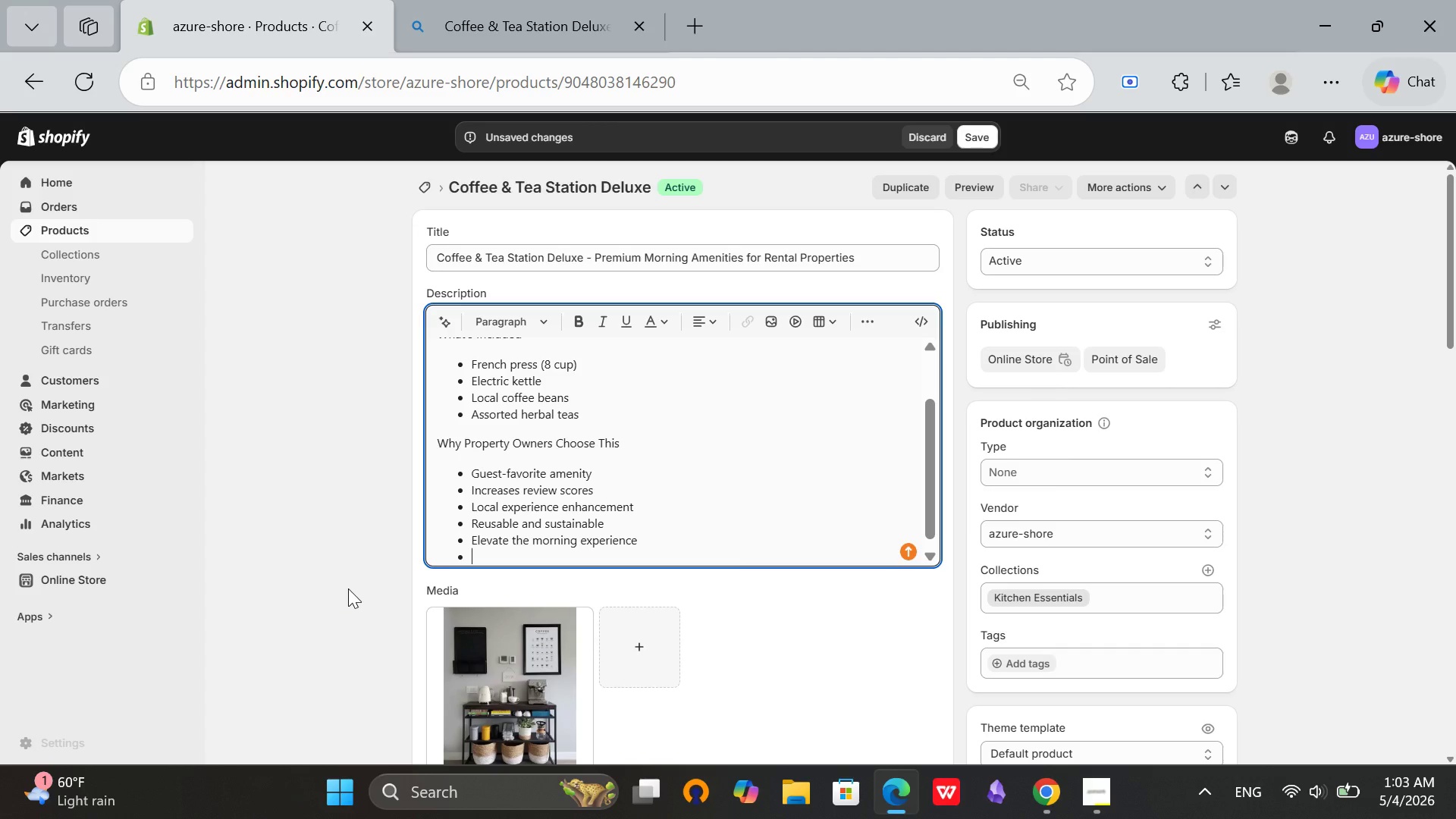 
type(Trusted by Ax)
key(Backspace)
type(zure Shore)
 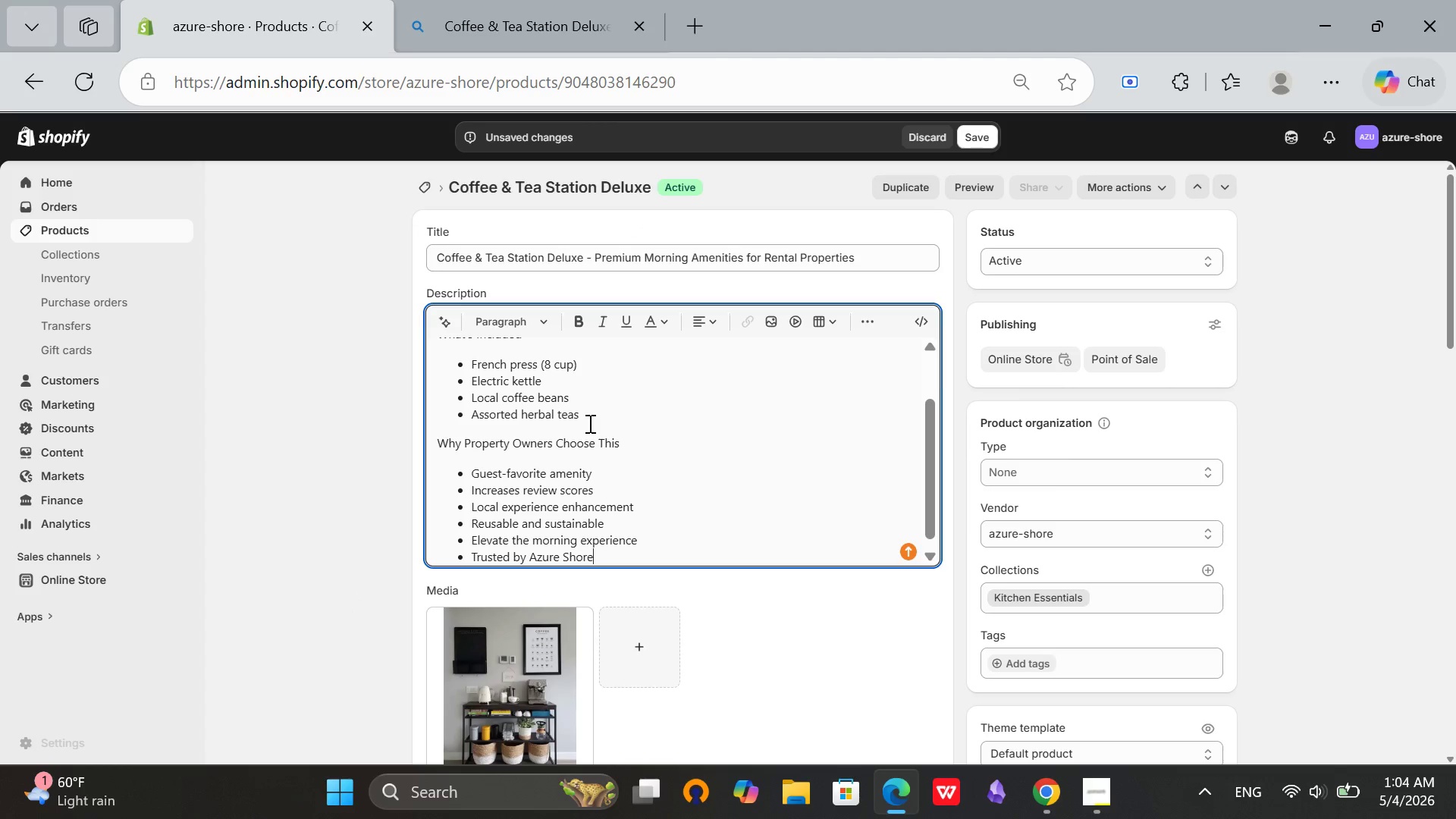 
scroll: coordinate [588, 423], scroll_direction: up, amount: 3.0
 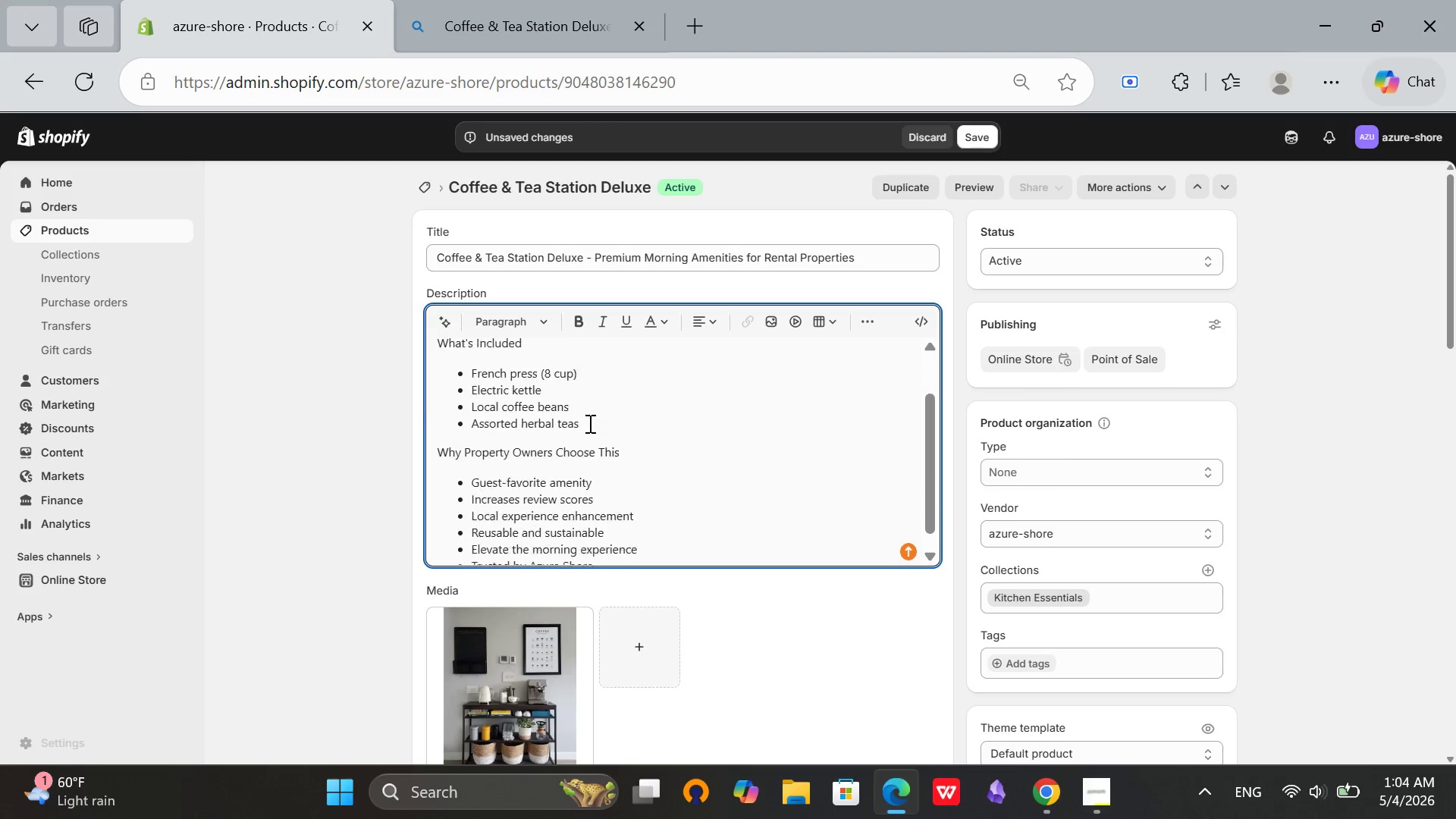 
scroll: coordinate [588, 423], scroll_direction: down, amount: 5.0
 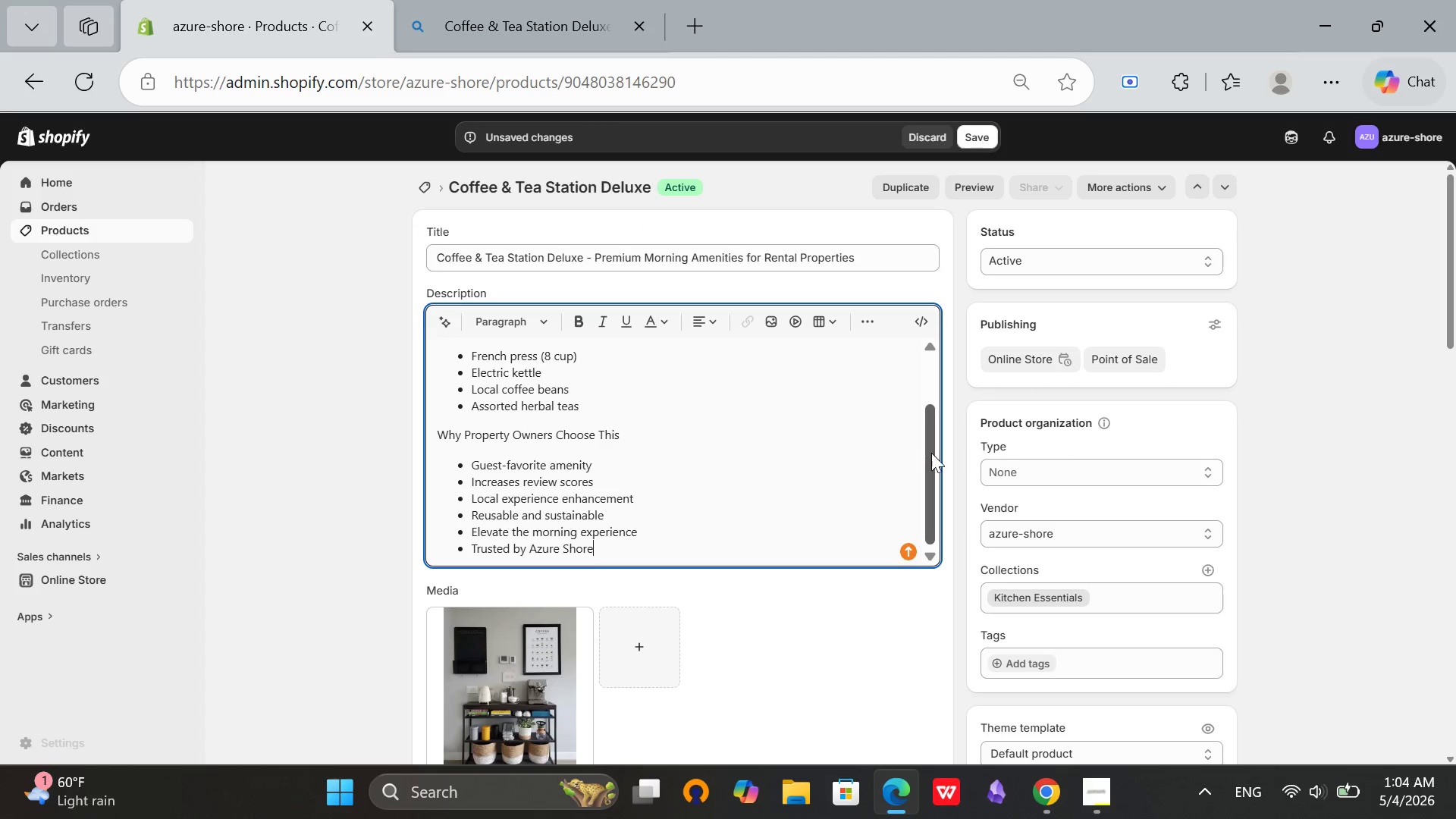 
left_click_drag(start_coordinate=[931, 453], to_coordinate=[891, 606])
 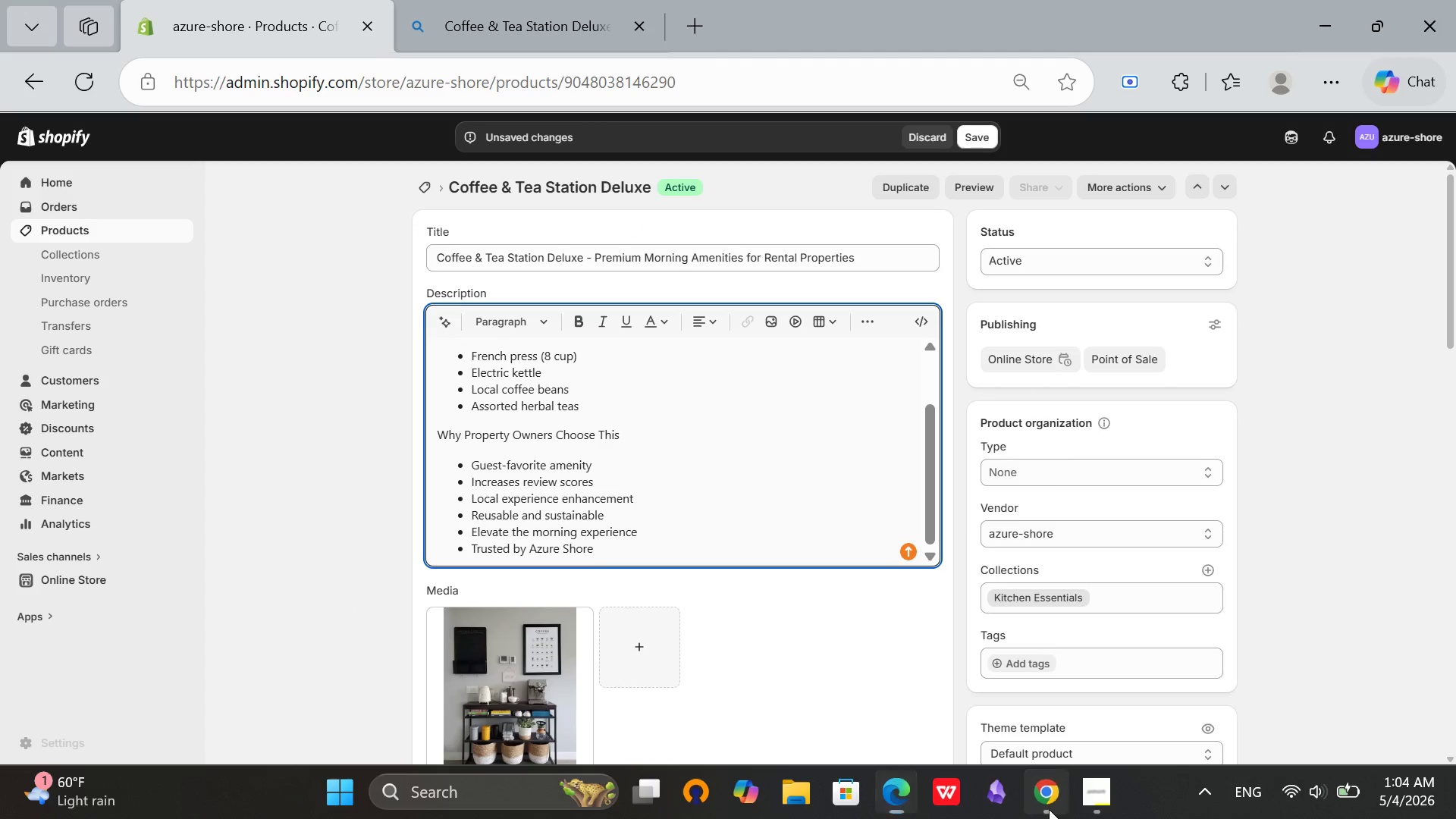 
left_click([1049, 809])
 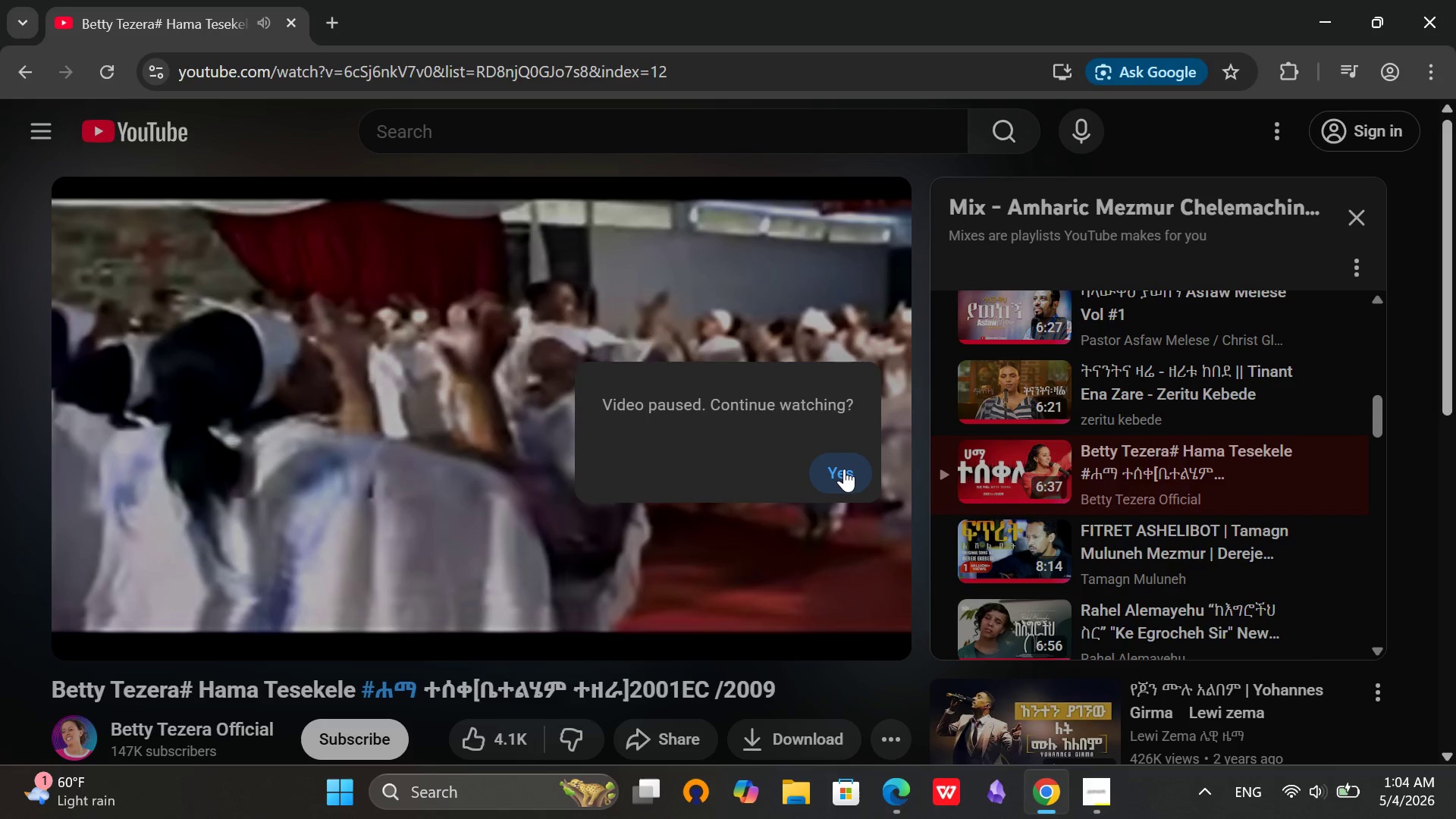 
left_click([844, 469])
 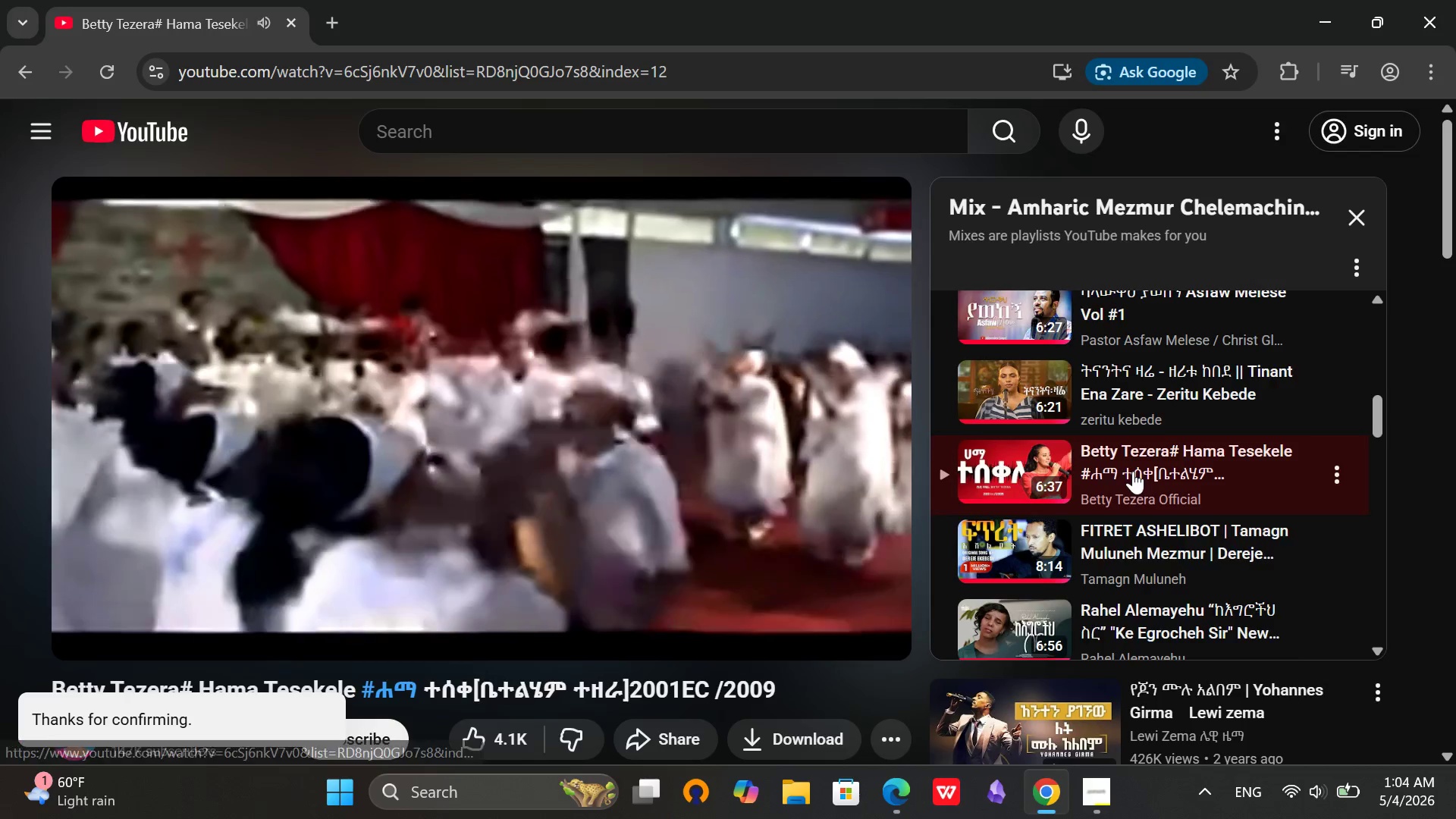 
scroll: coordinate [1133, 471], scroll_direction: down, amount: 1.0
 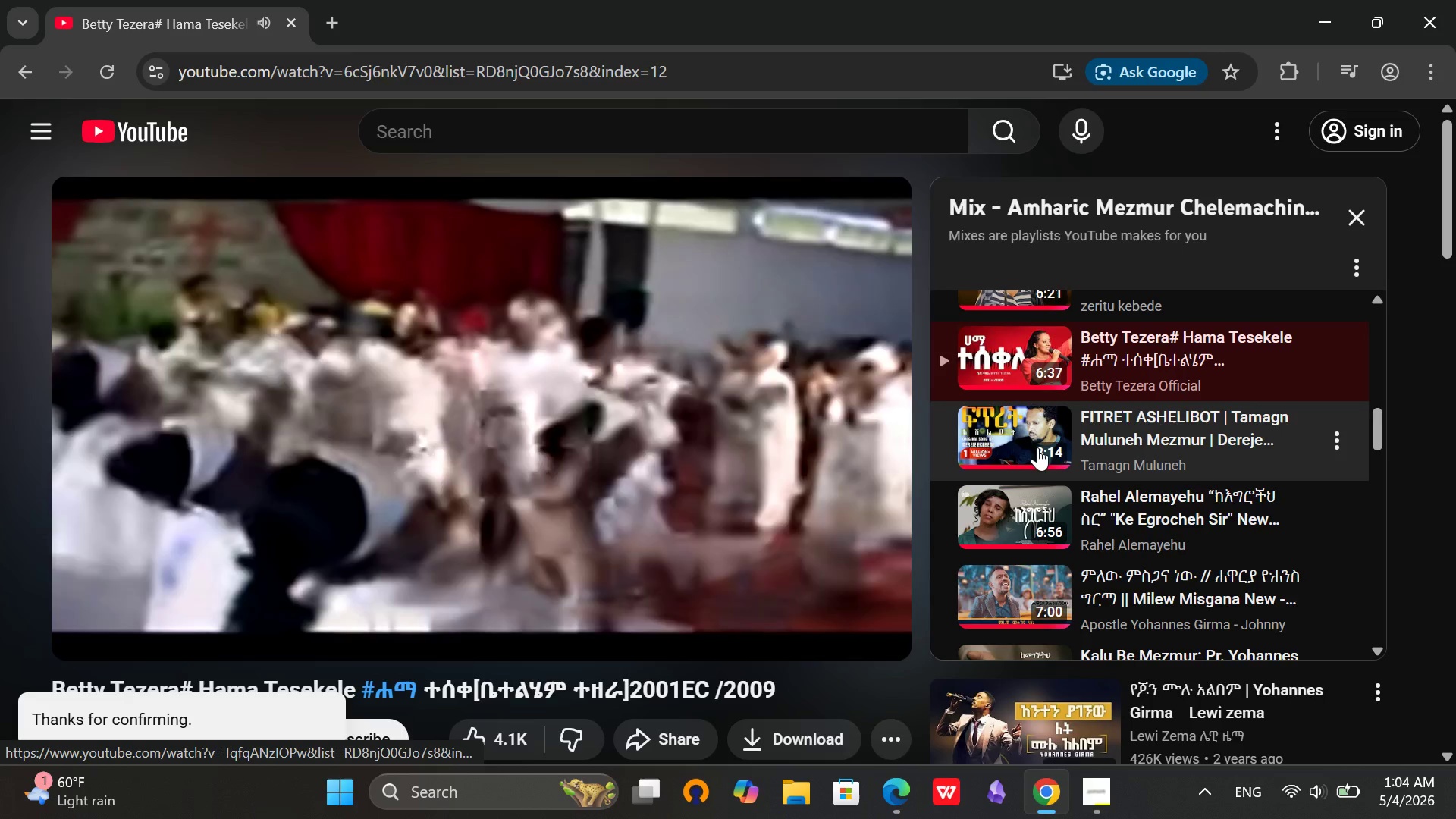 
left_click([1037, 447])
 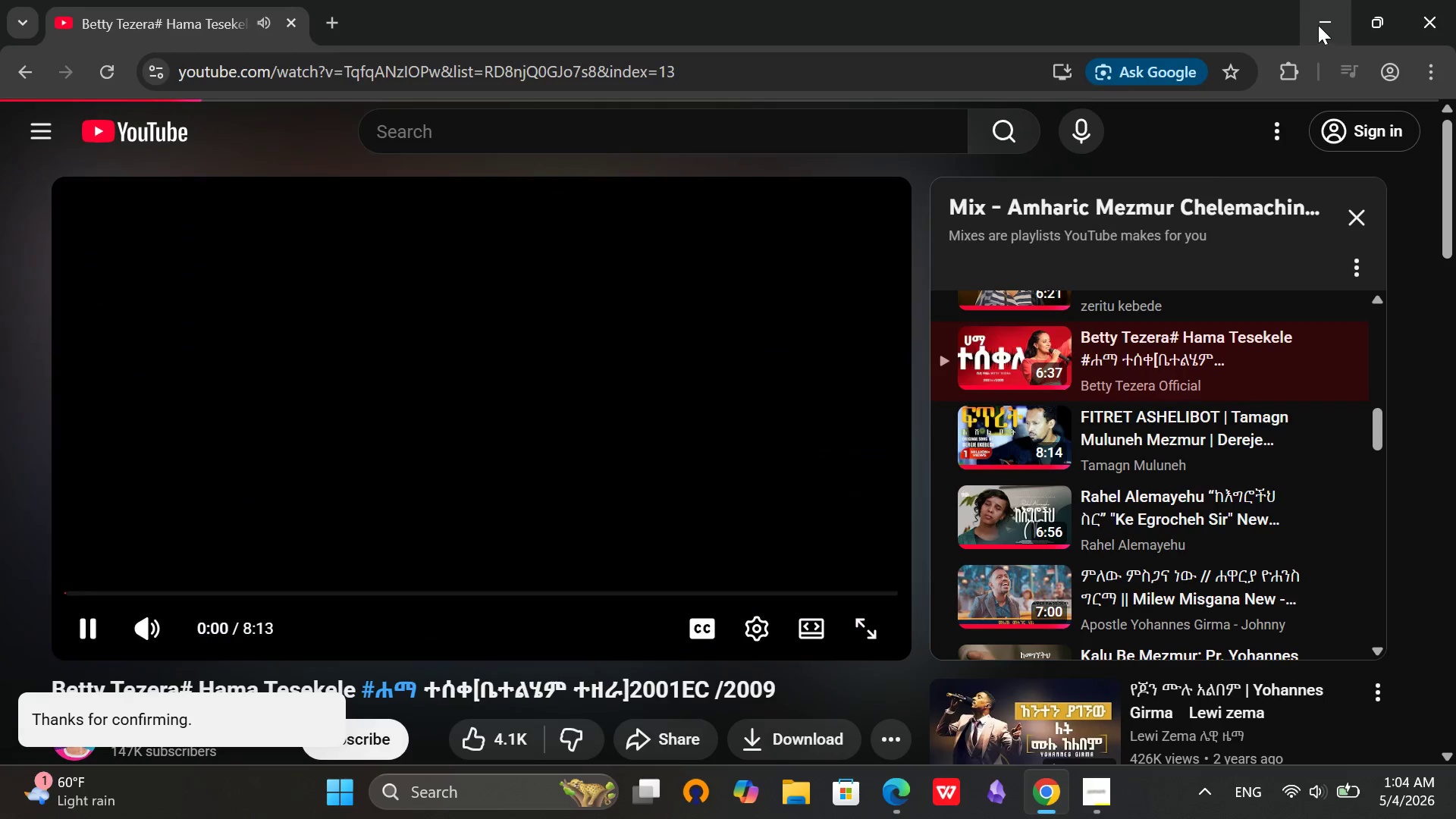 
left_click([1318, 25])
 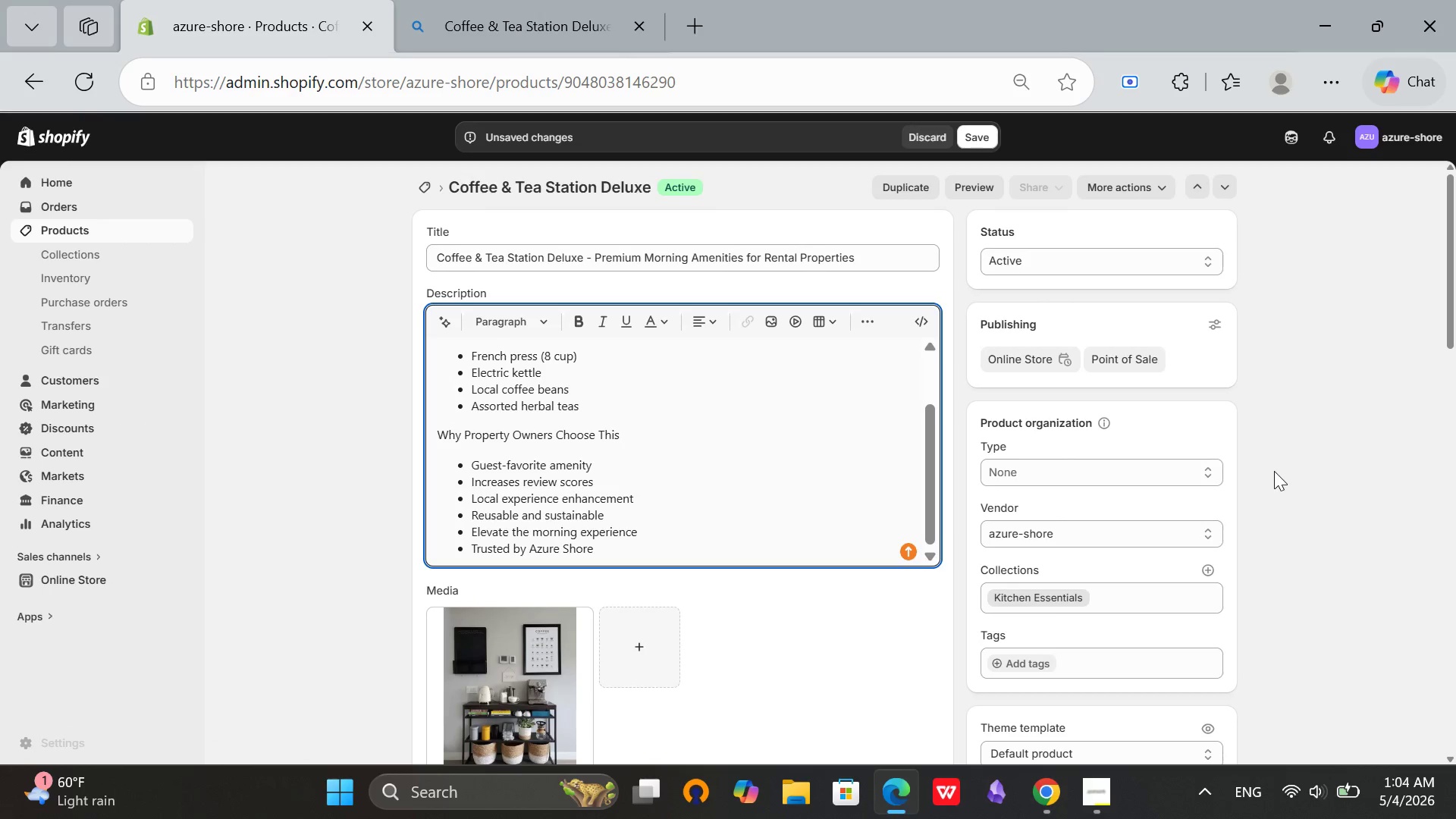 
scroll: coordinate [1271, 478], scroll_direction: down, amount: 1.0
 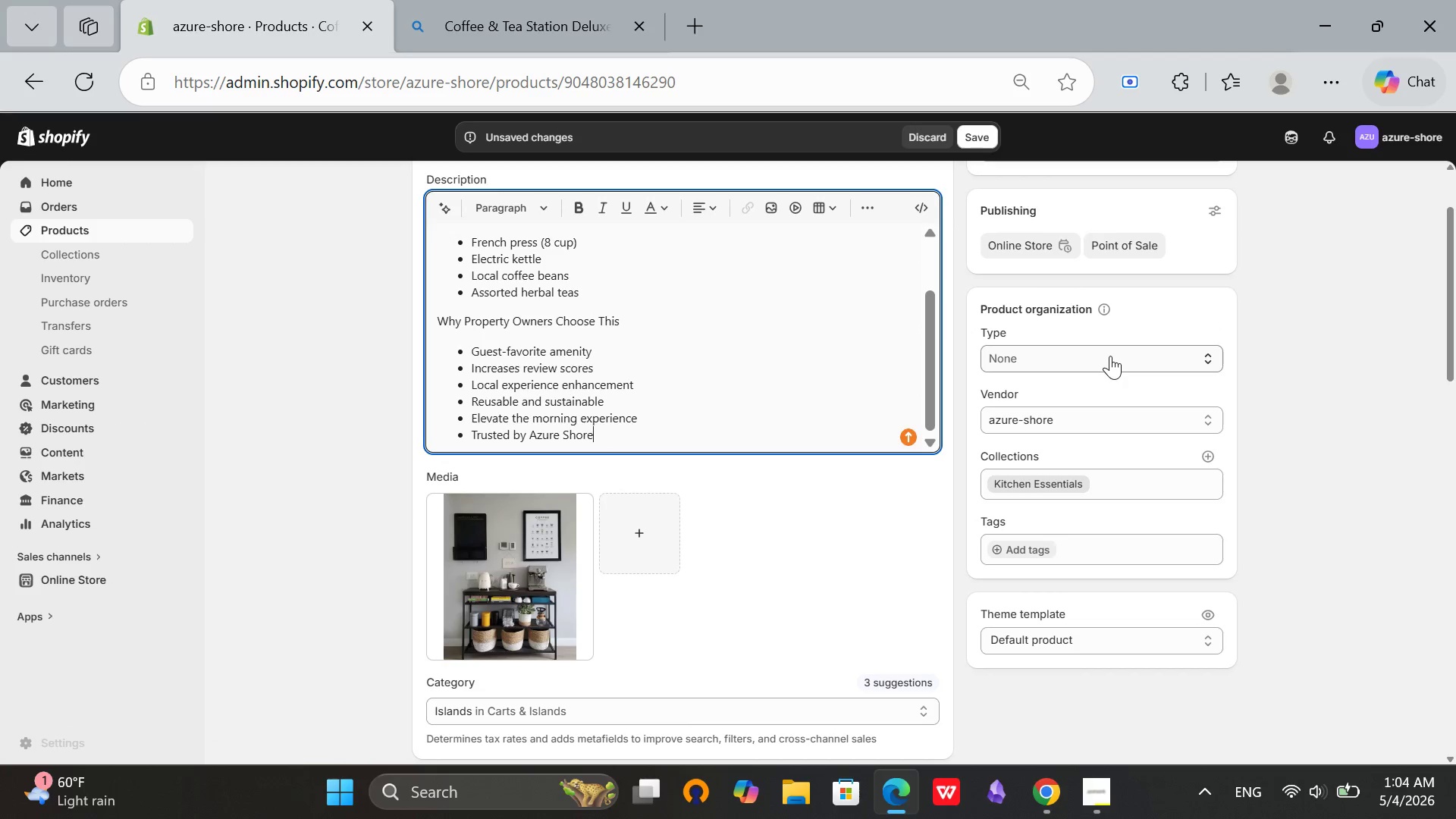 
mouse_move([1087, 363])
 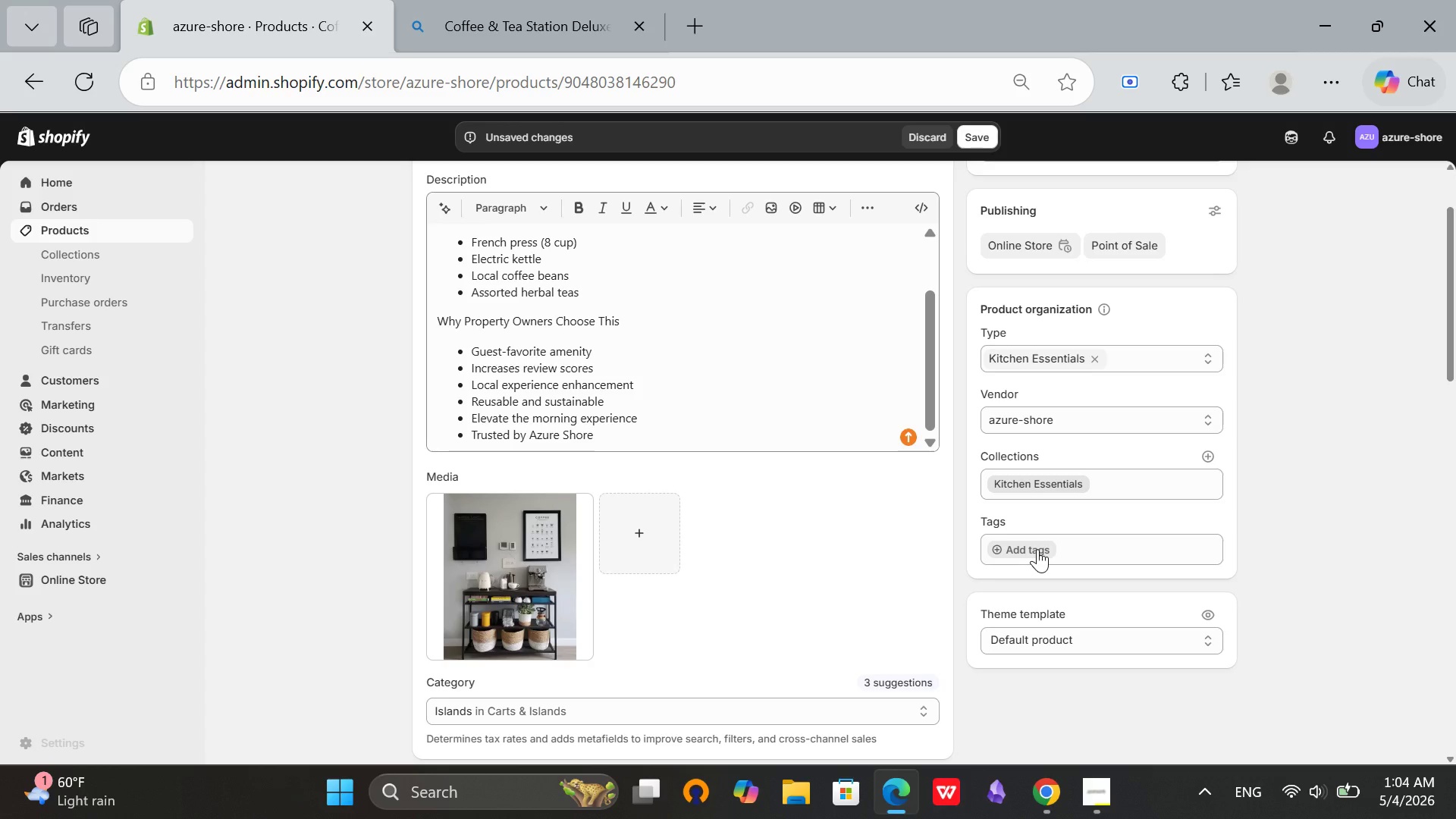 
left_click([1037, 549])
 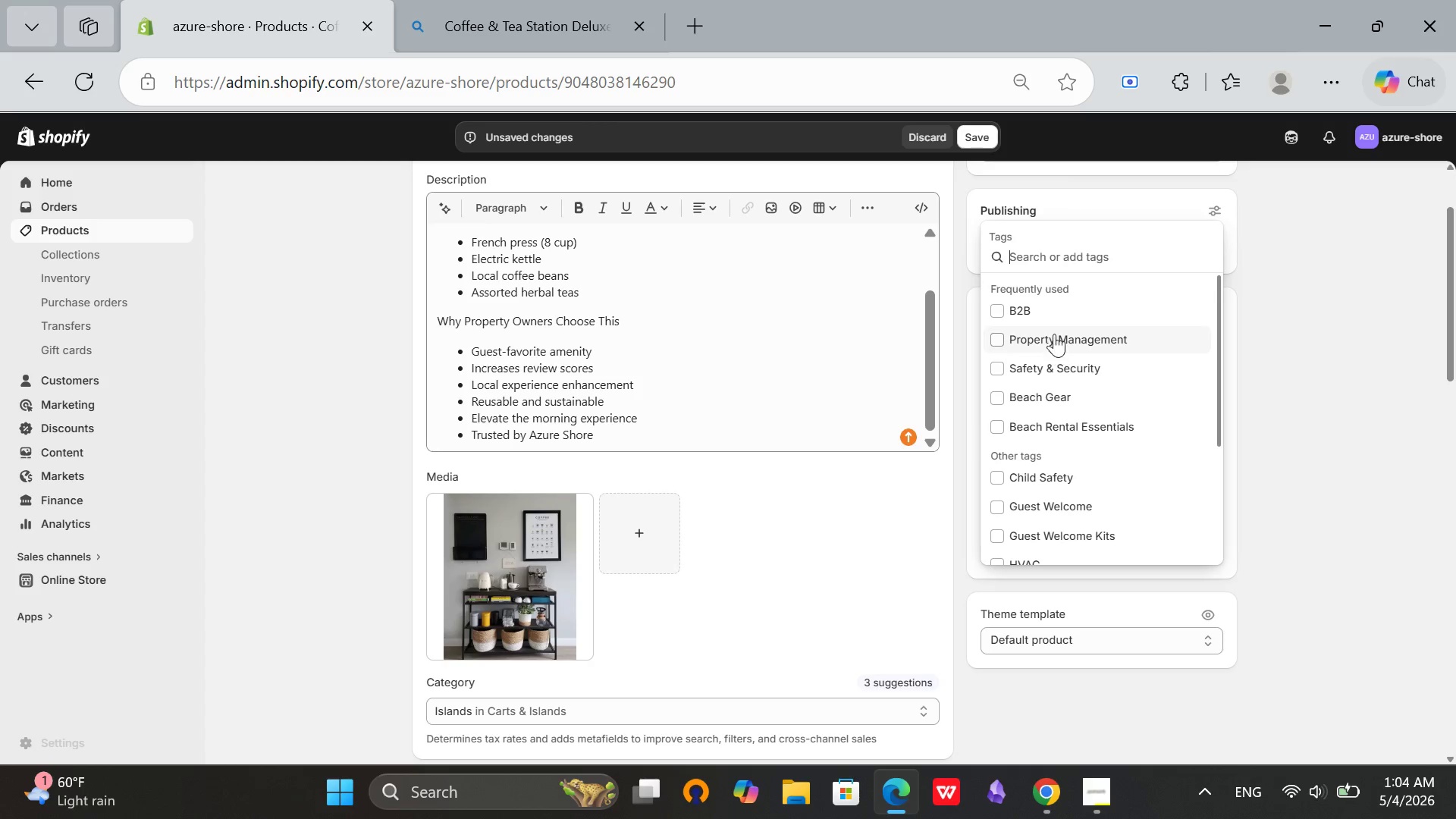 
left_click([1046, 317])
 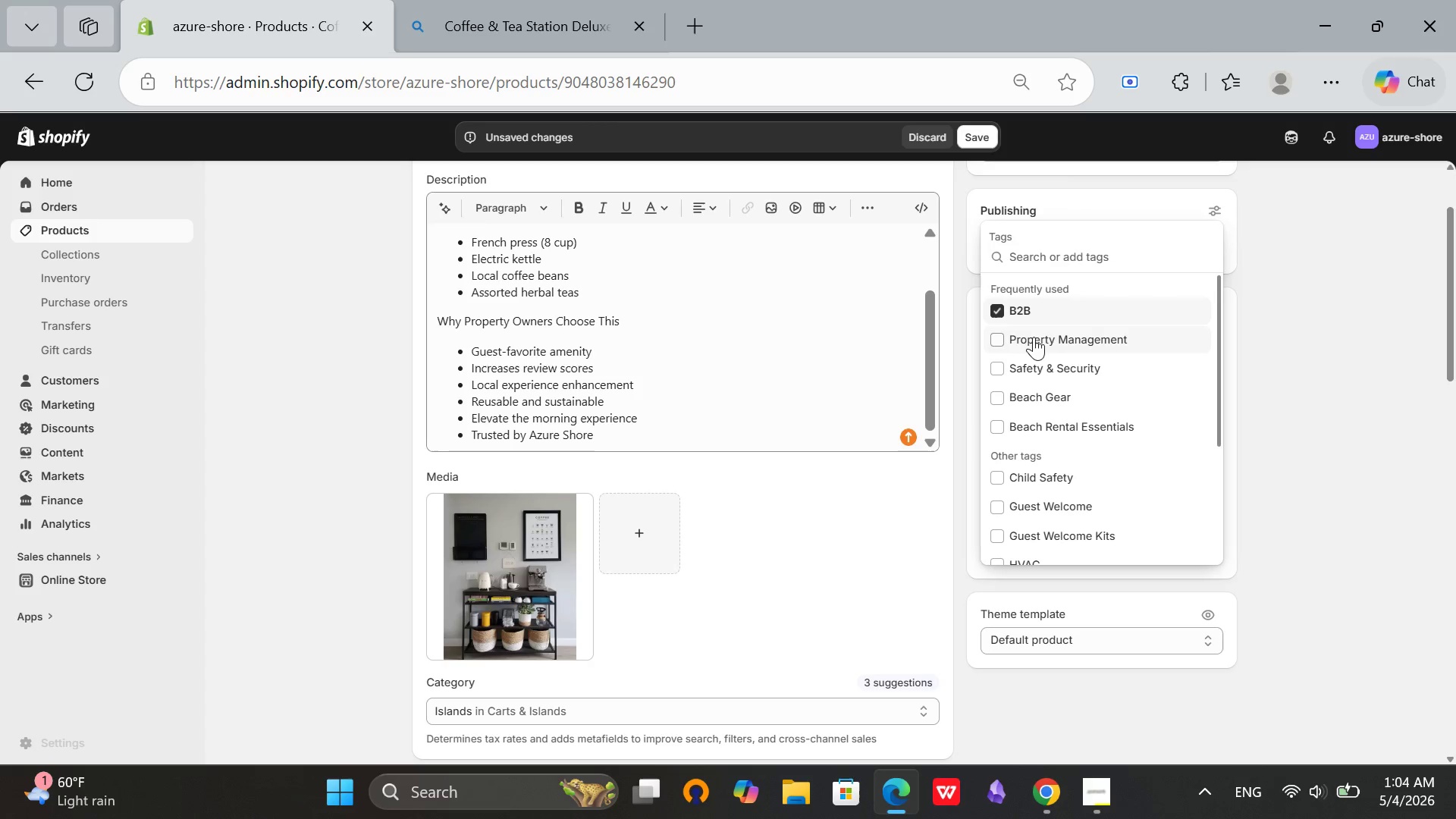 
left_click([1032, 344])
 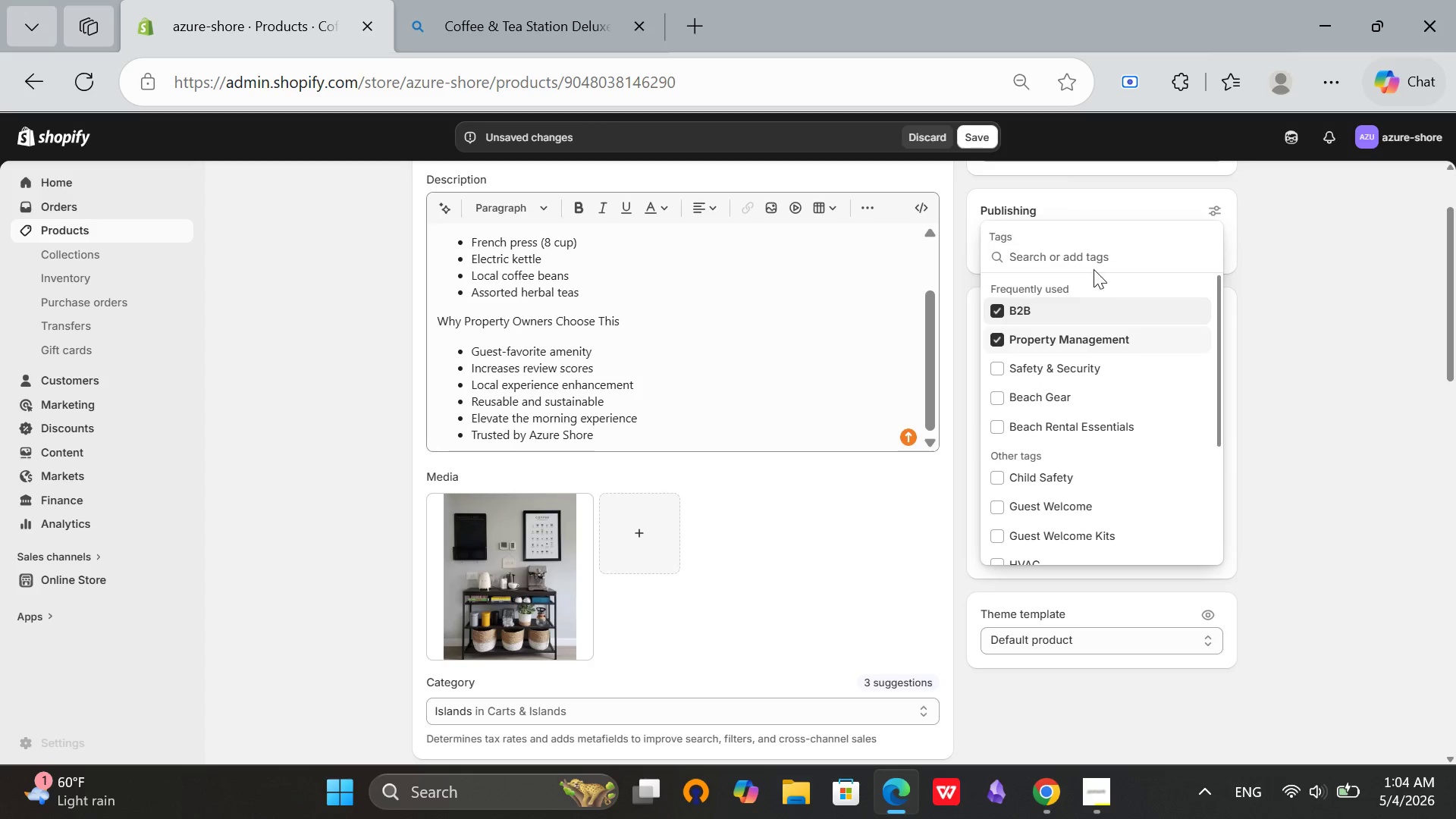 
left_click([1088, 257])
 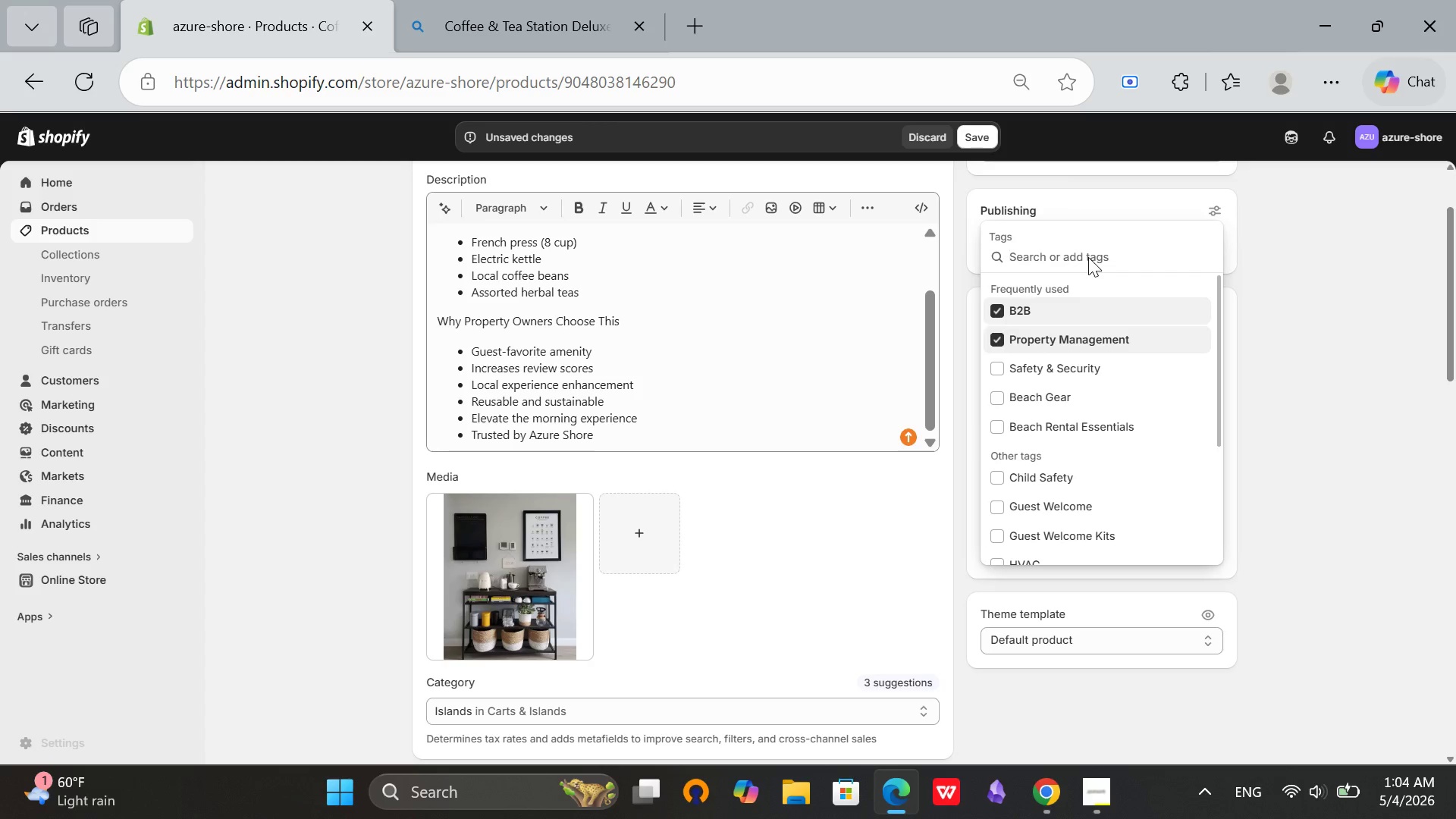 
key(CapsLock)
 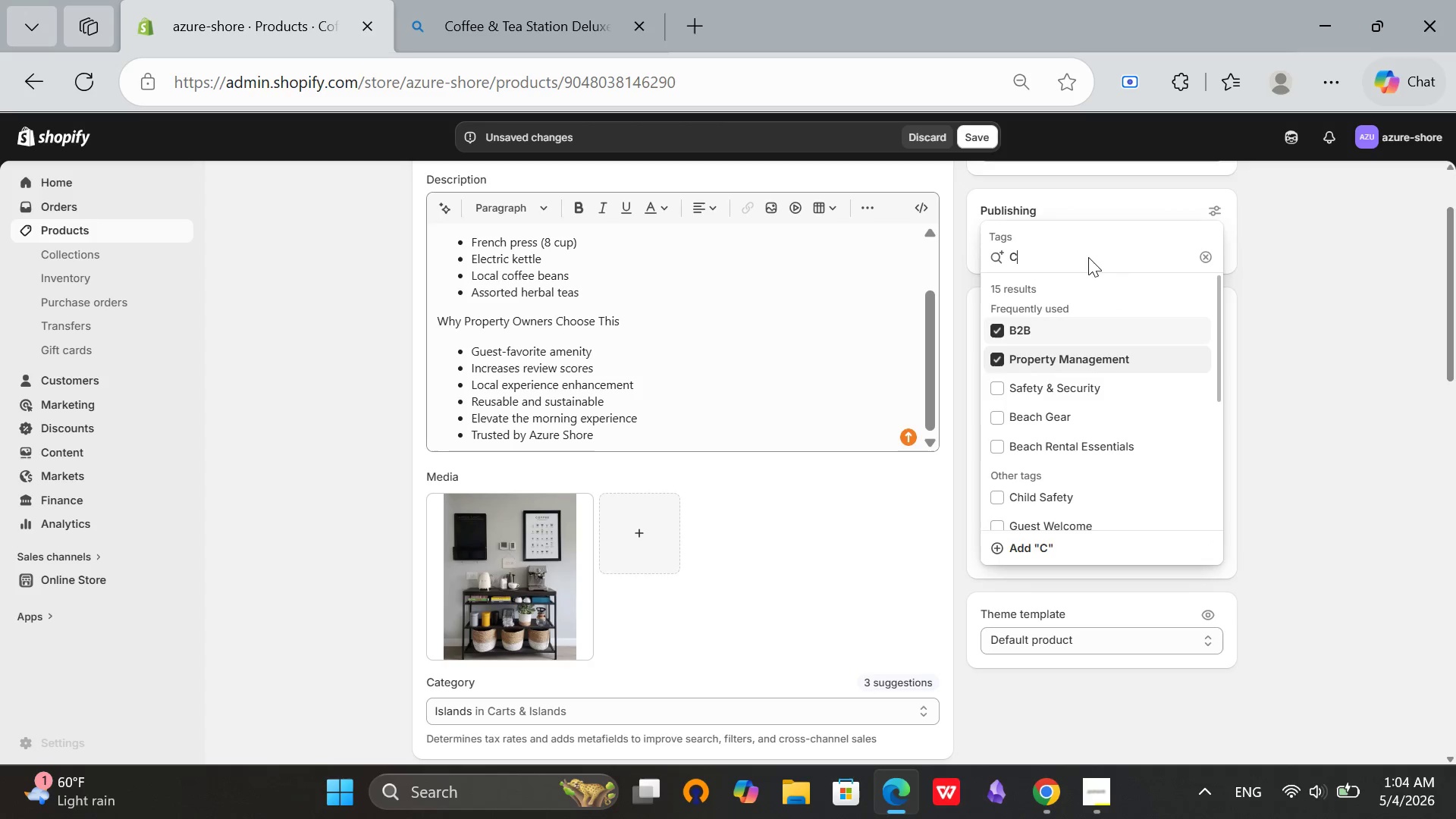 
key(C)
 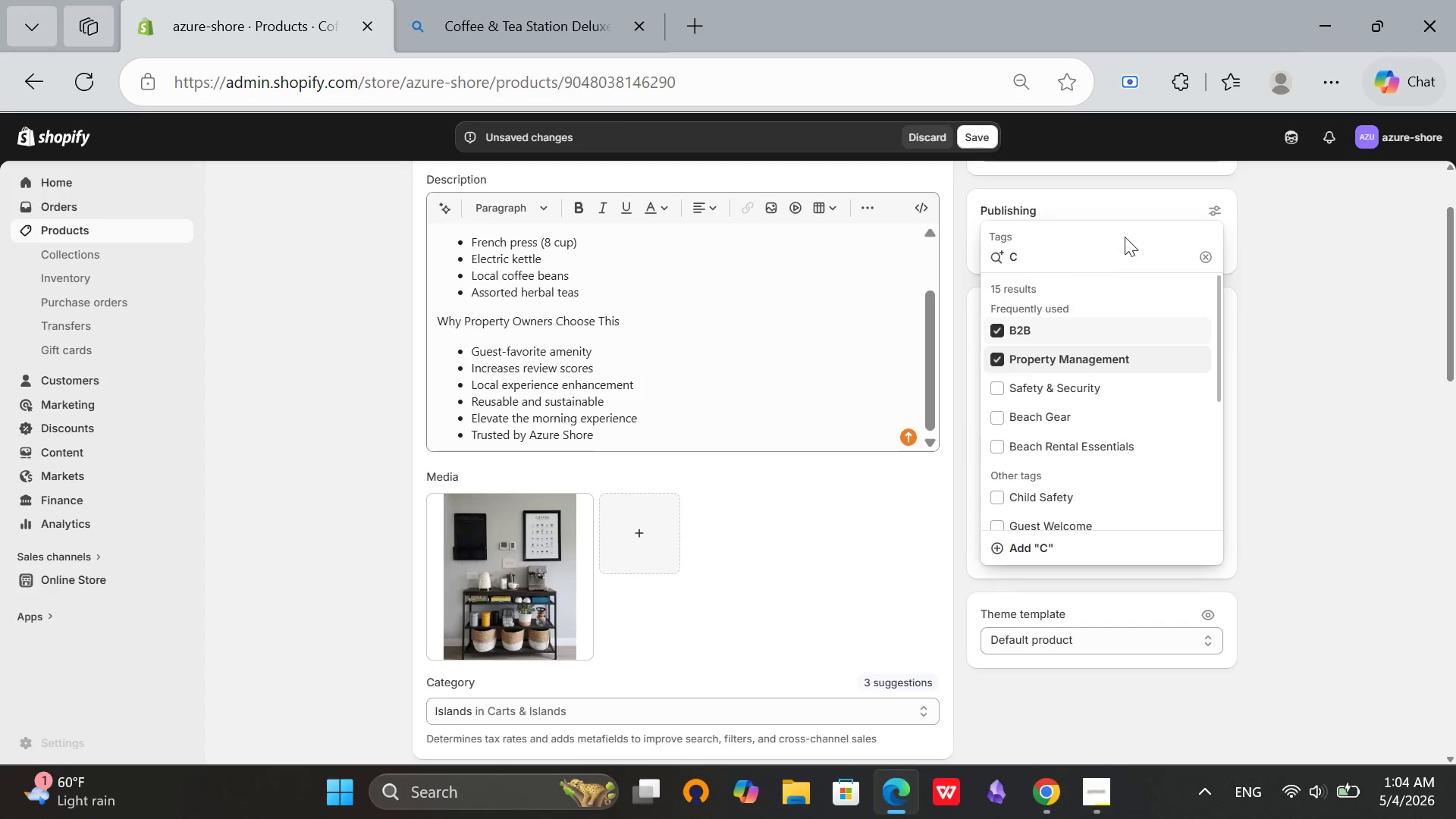 
key(CapsLock)
 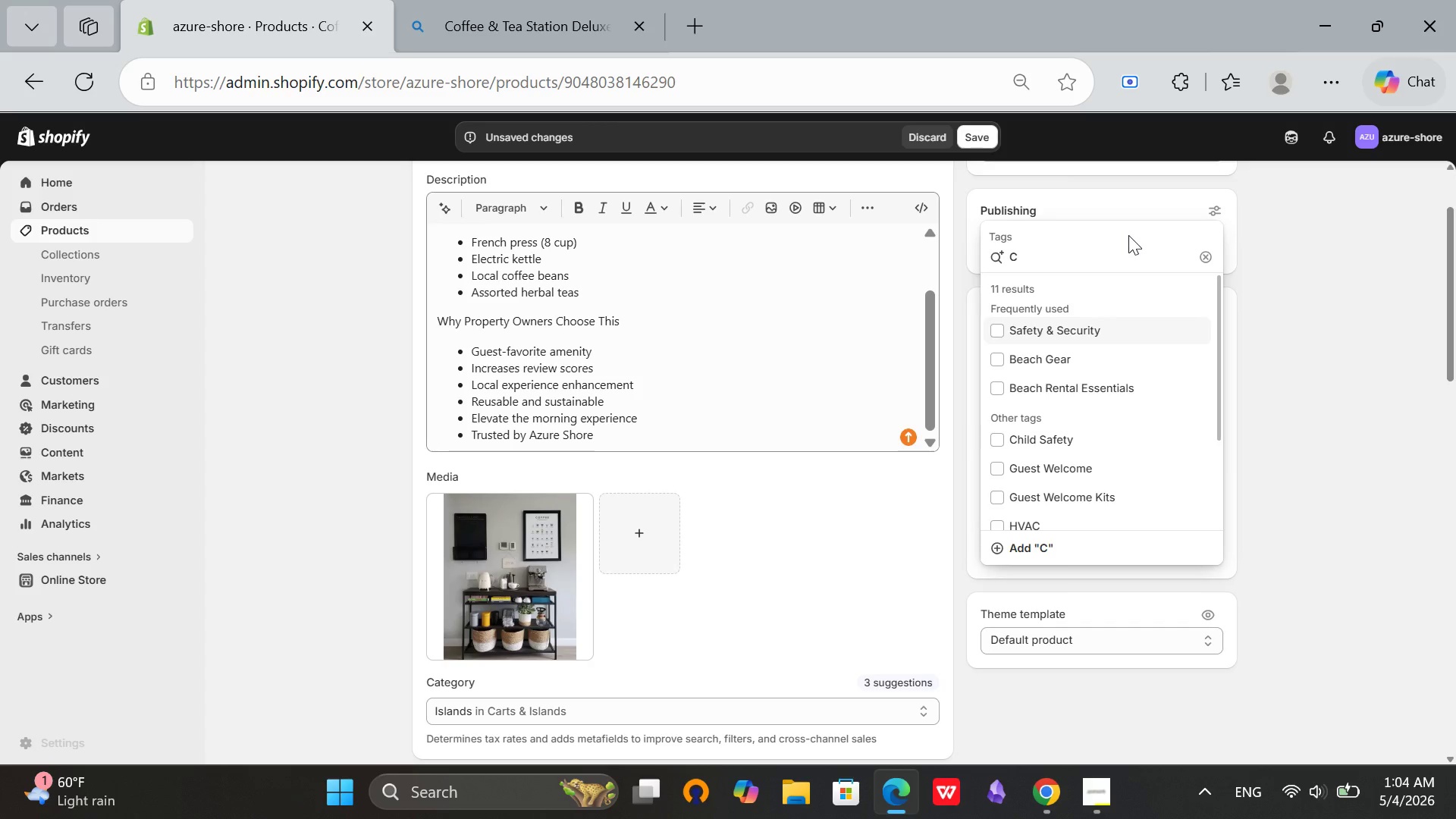 
type(offee)
 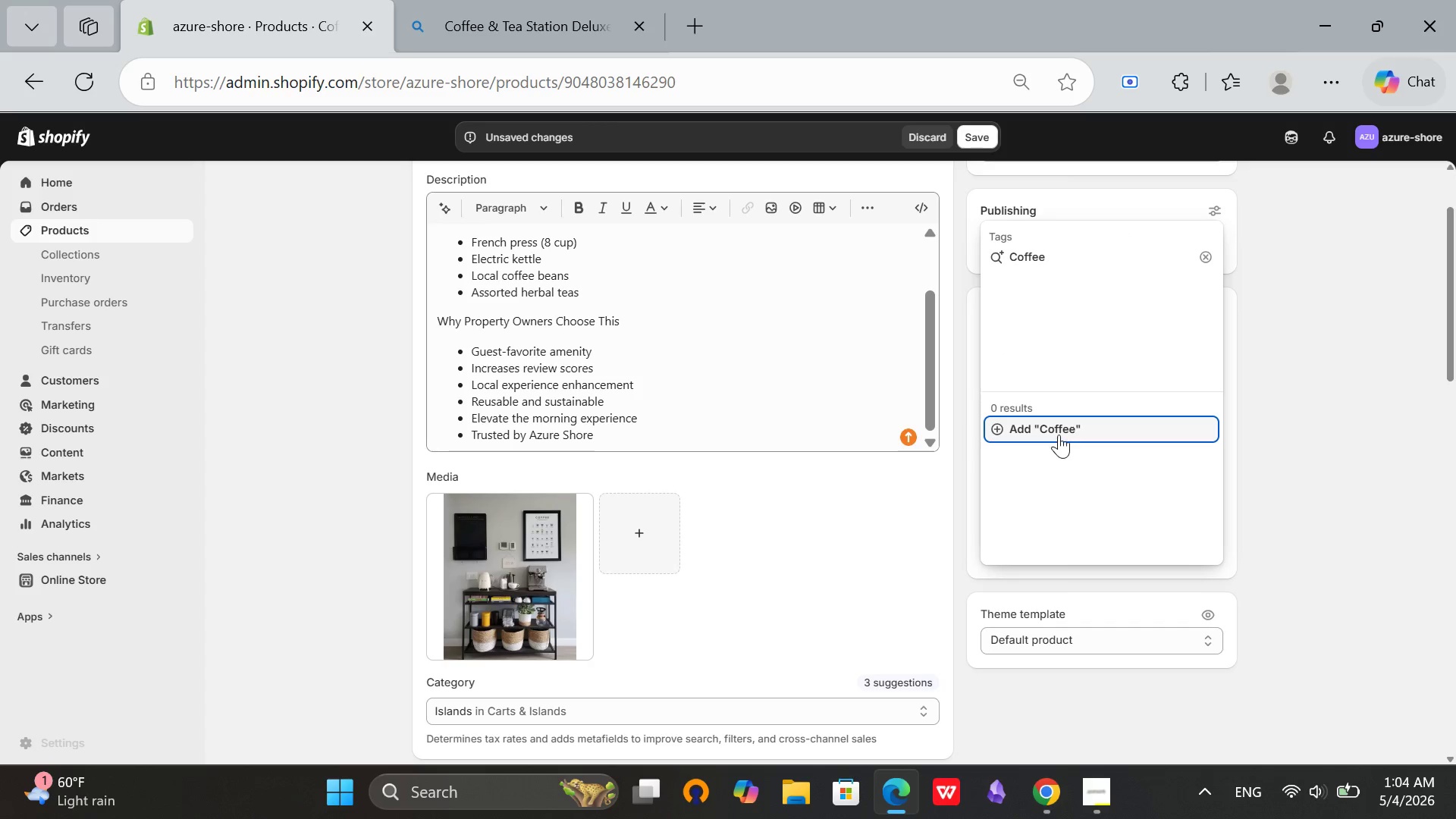 
left_click([1059, 433])
 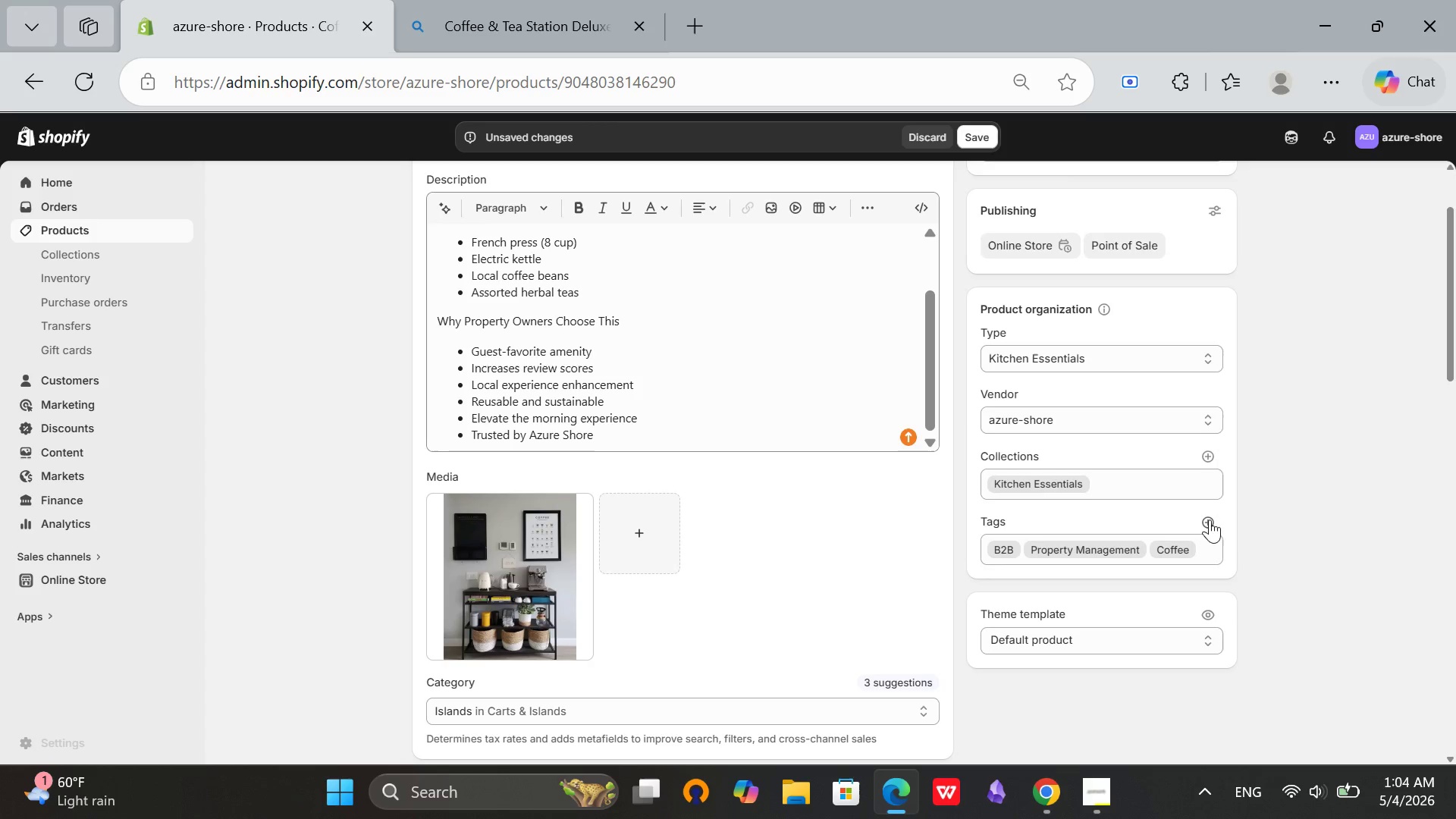 
left_click([1212, 519])
 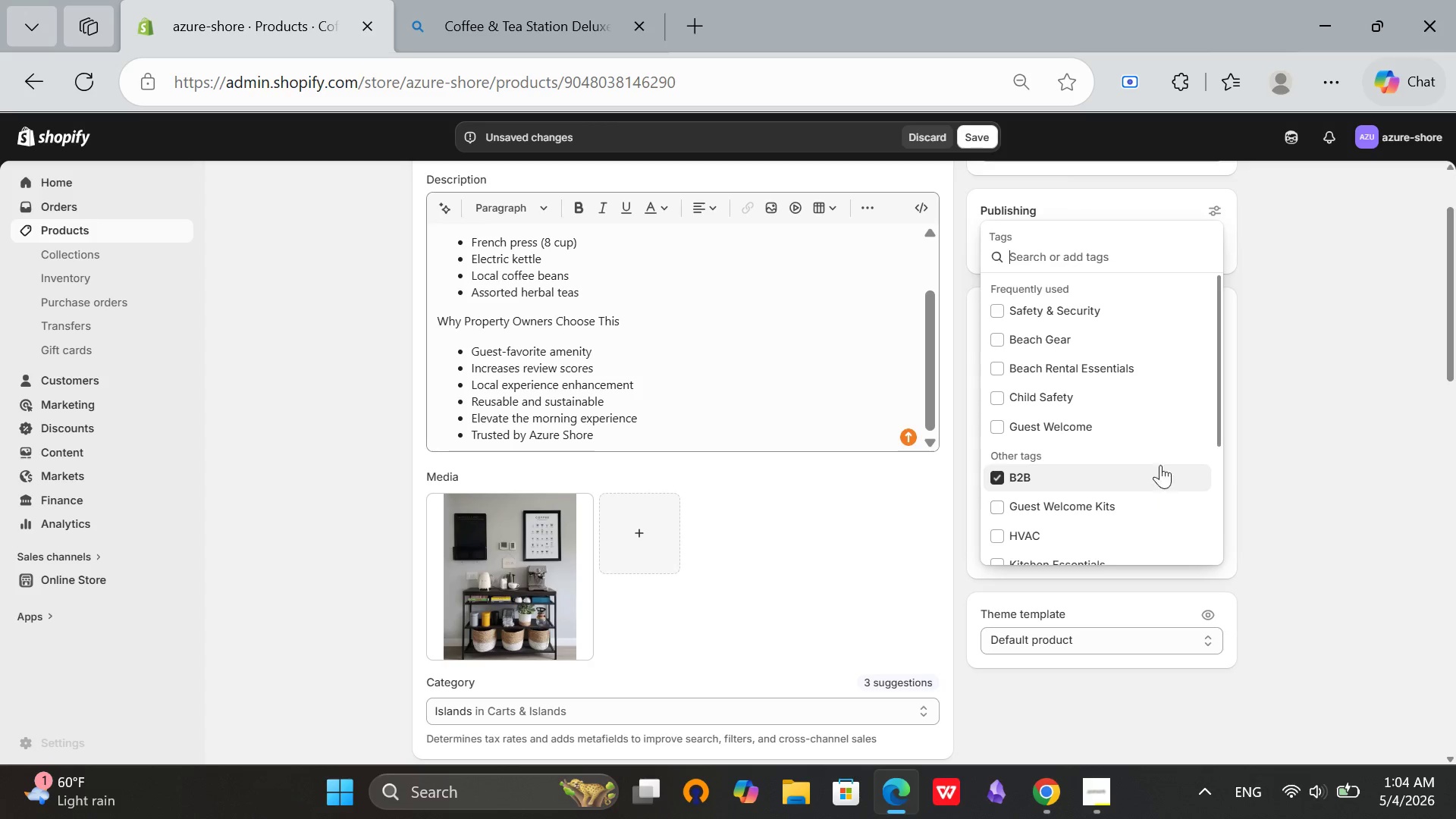 
type(Tea)
 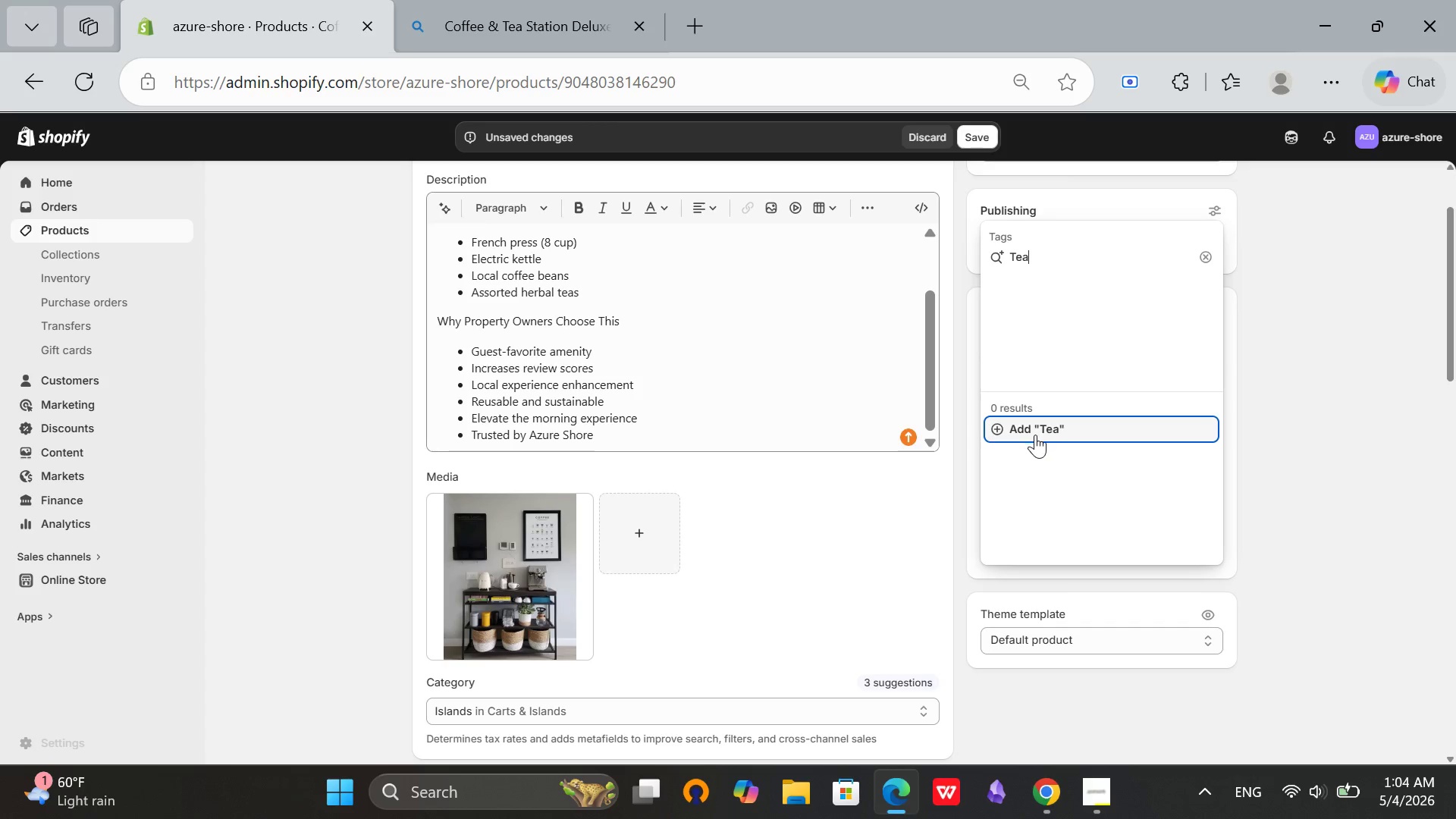 
left_click([1034, 432])
 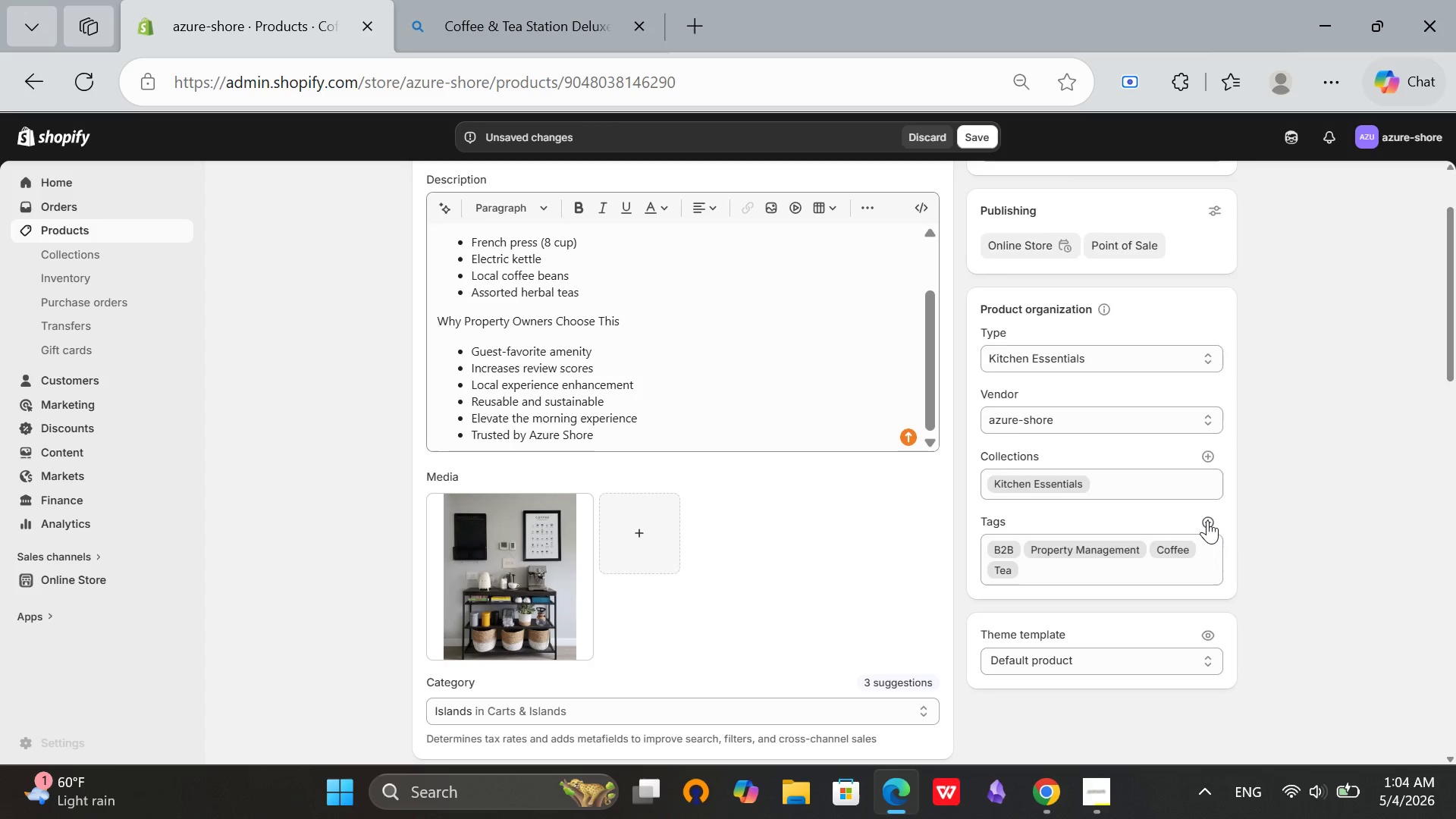 
left_click([1207, 520])
 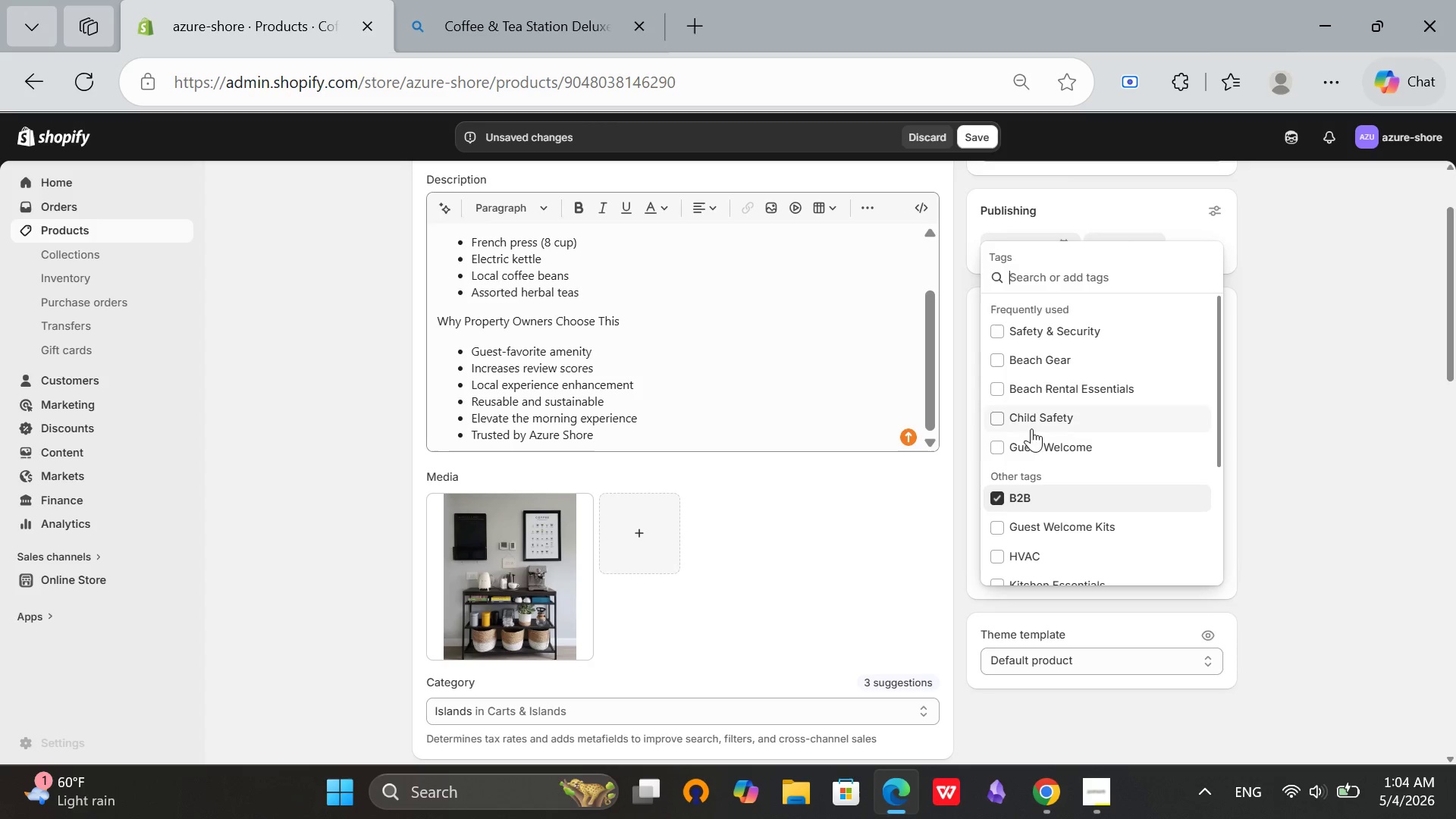 
type(ki)
 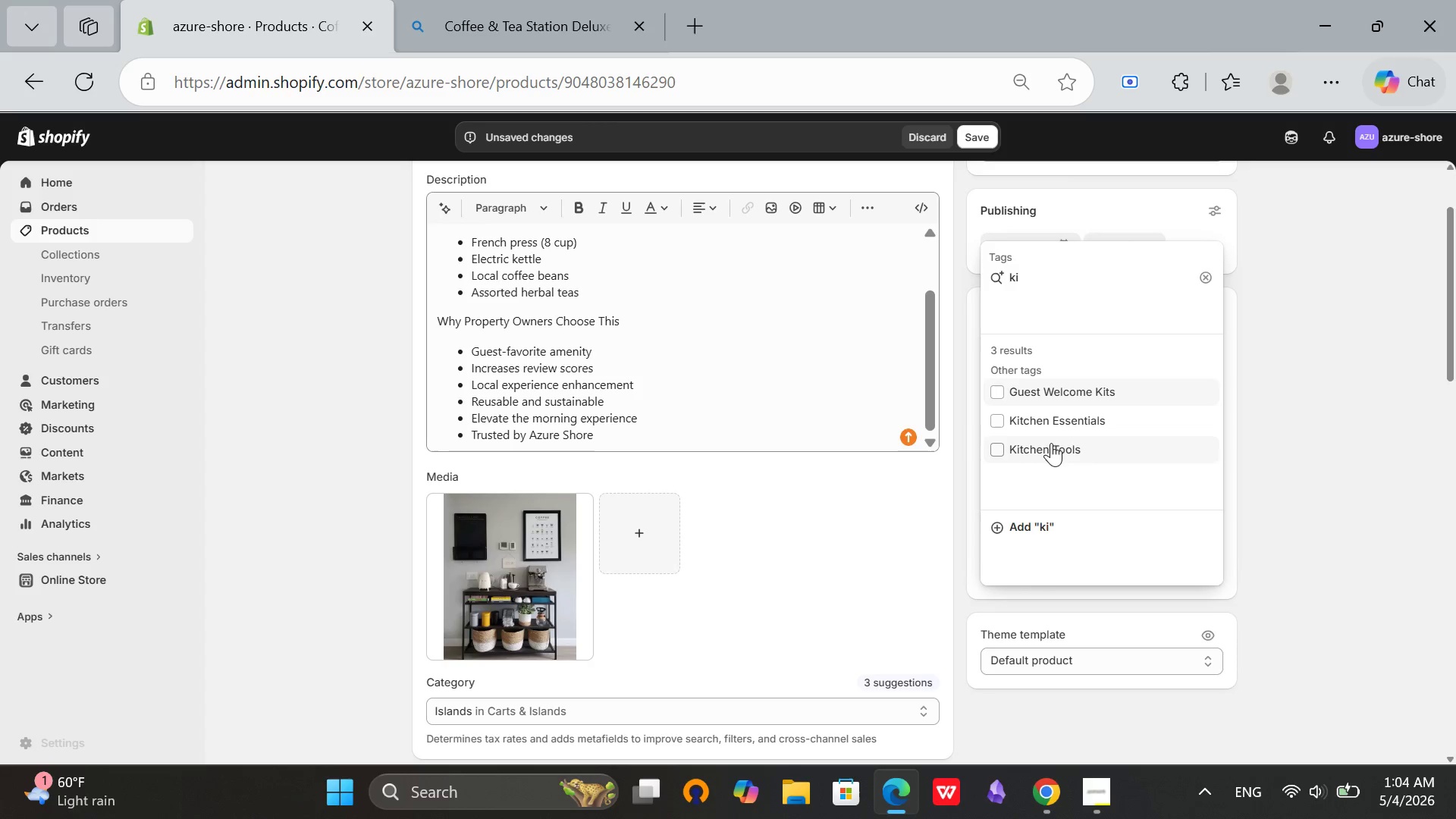 
left_click([1056, 431])
 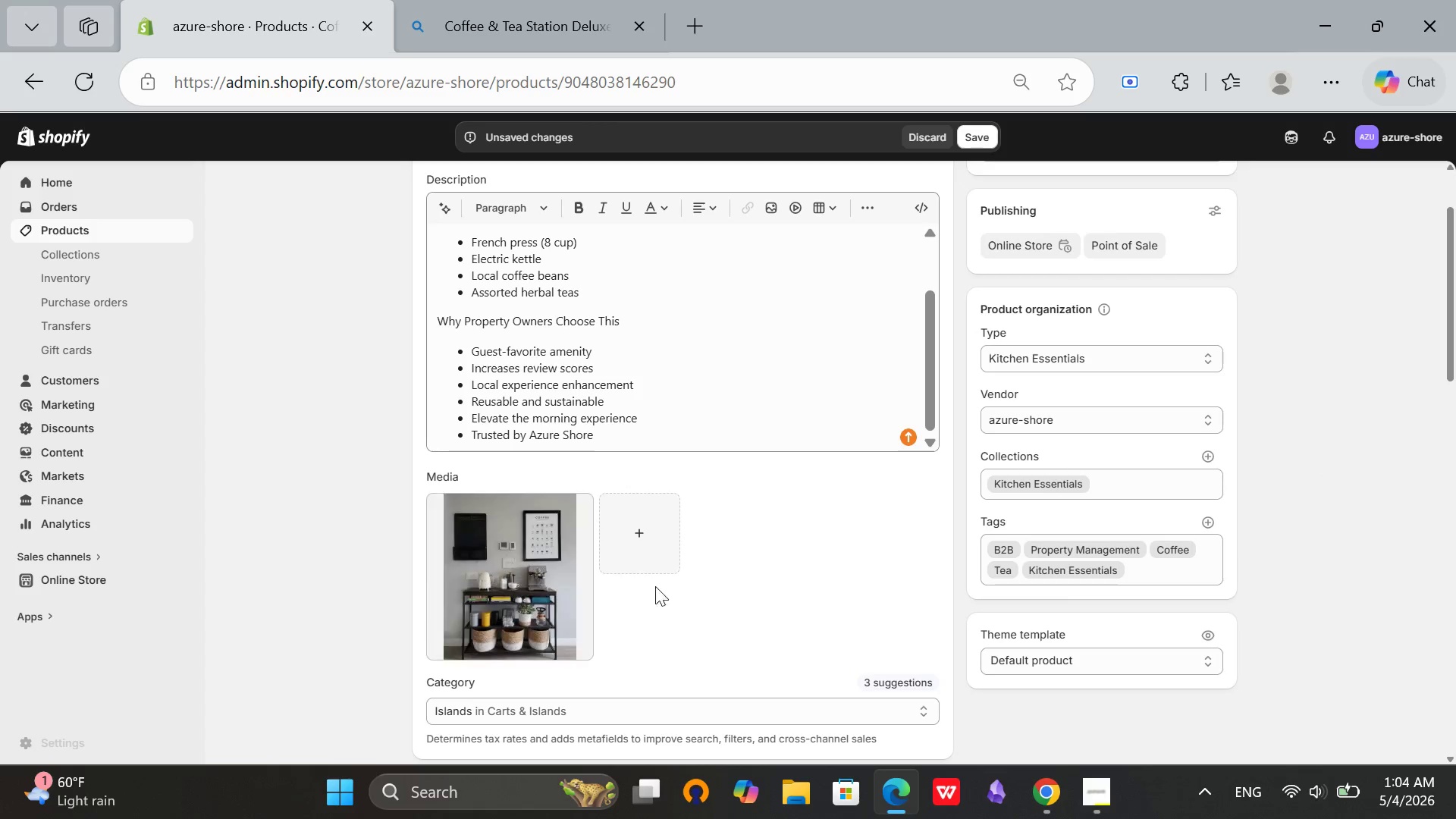 
scroll: coordinate [660, 584], scroll_direction: down, amount: 1.0
 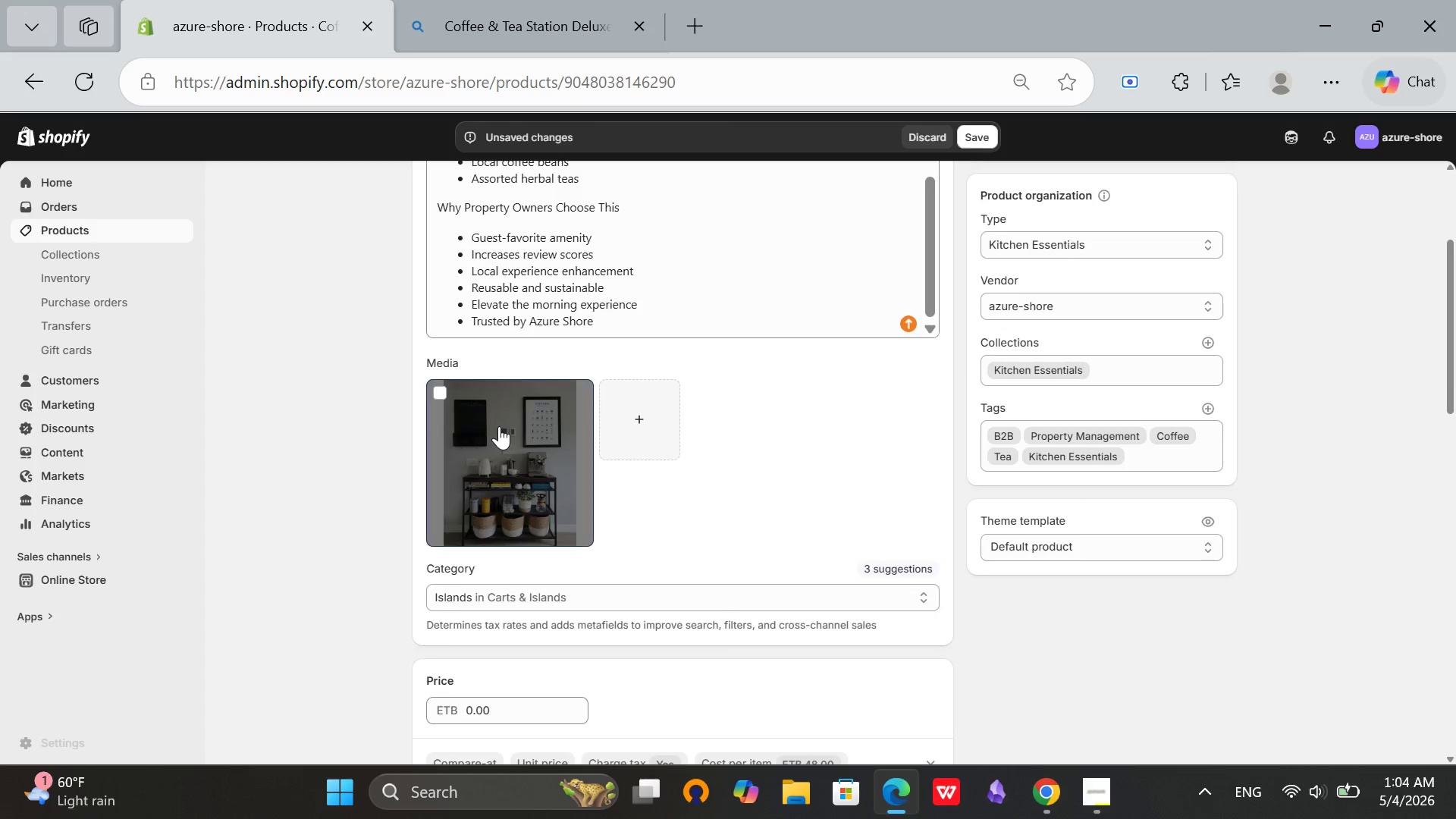 
left_click([499, 426])
 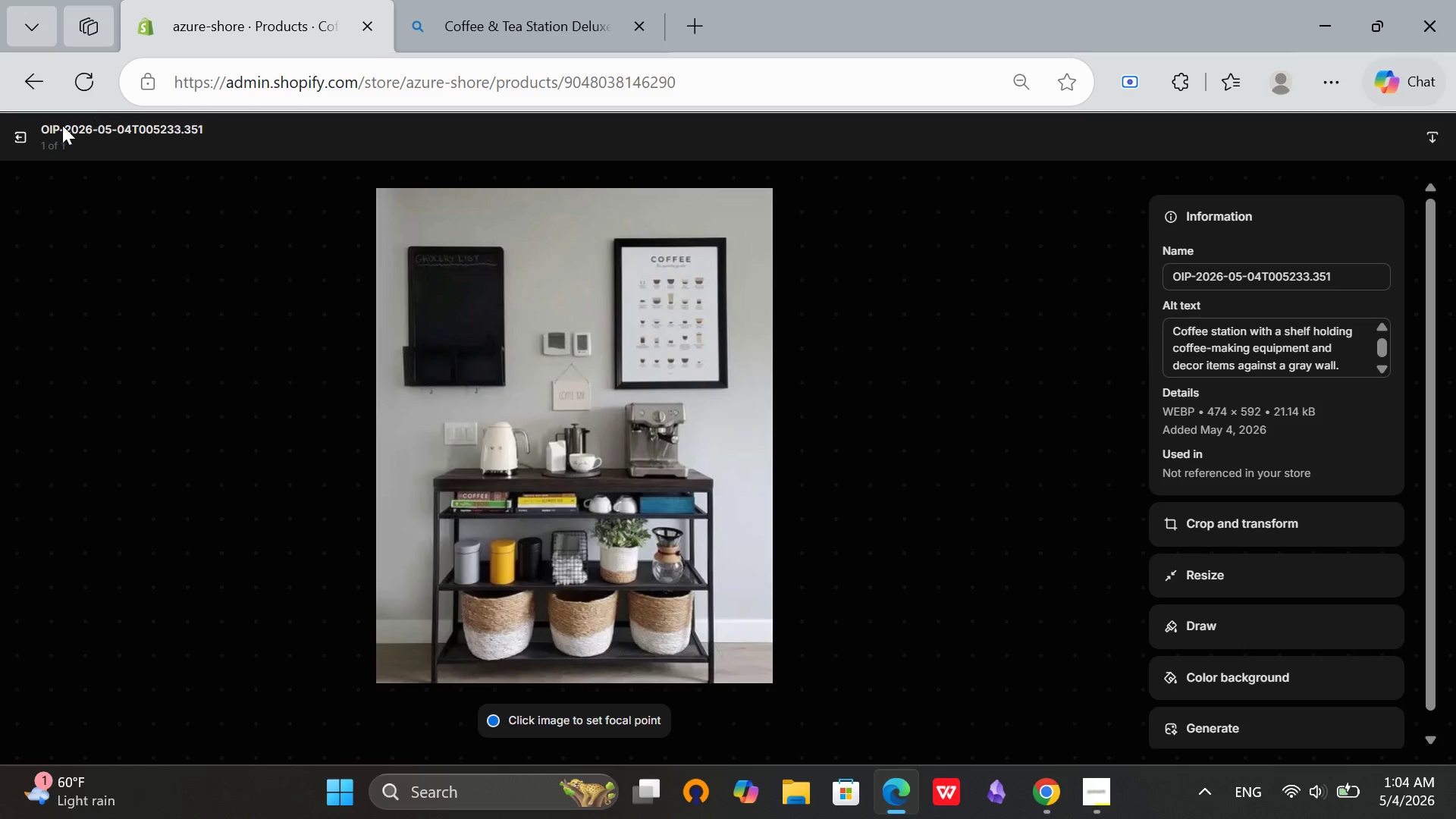 
left_click([26, 129])
 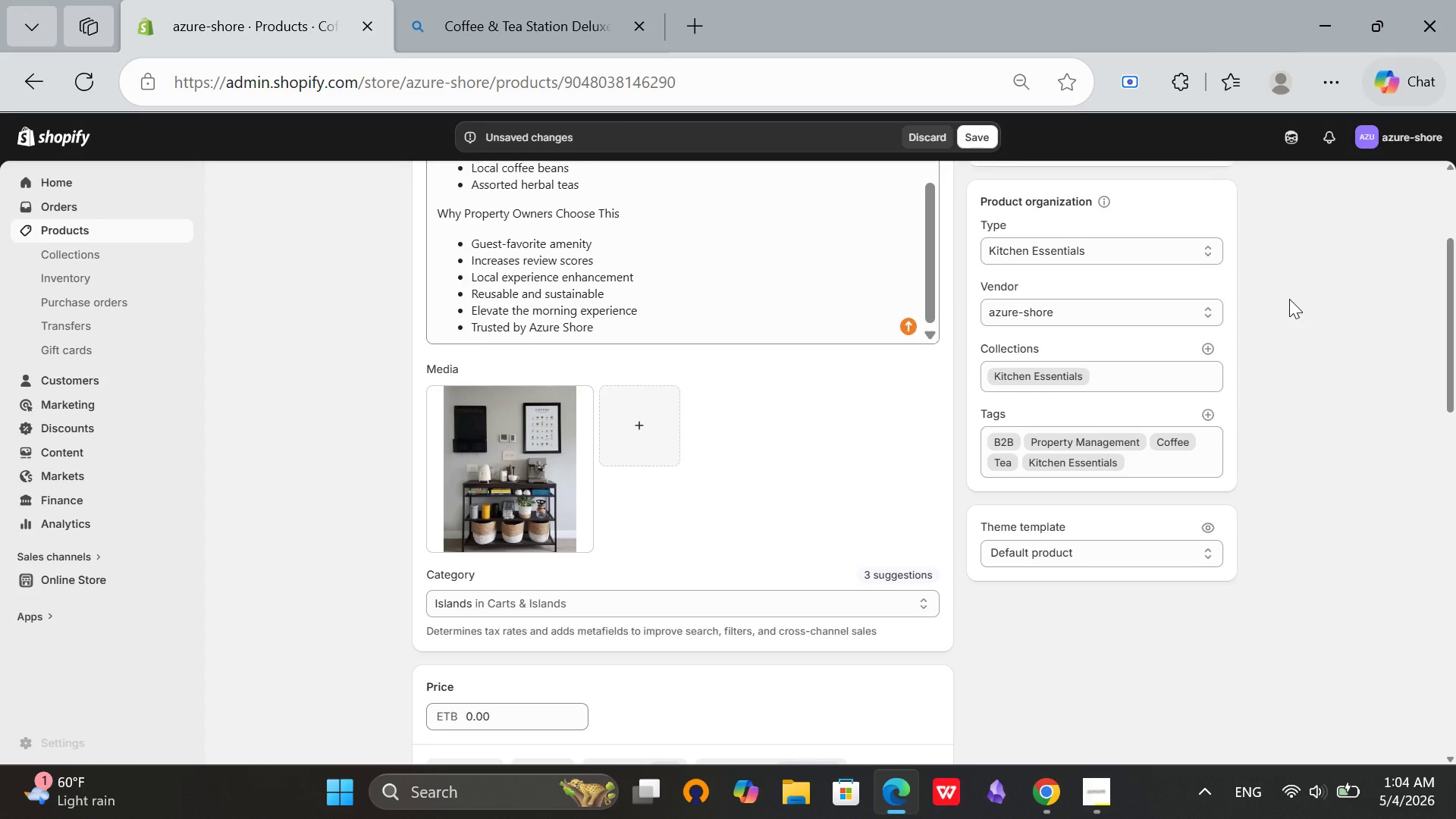 
scroll: coordinate [1289, 299], scroll_direction: down, amount: 1.0
 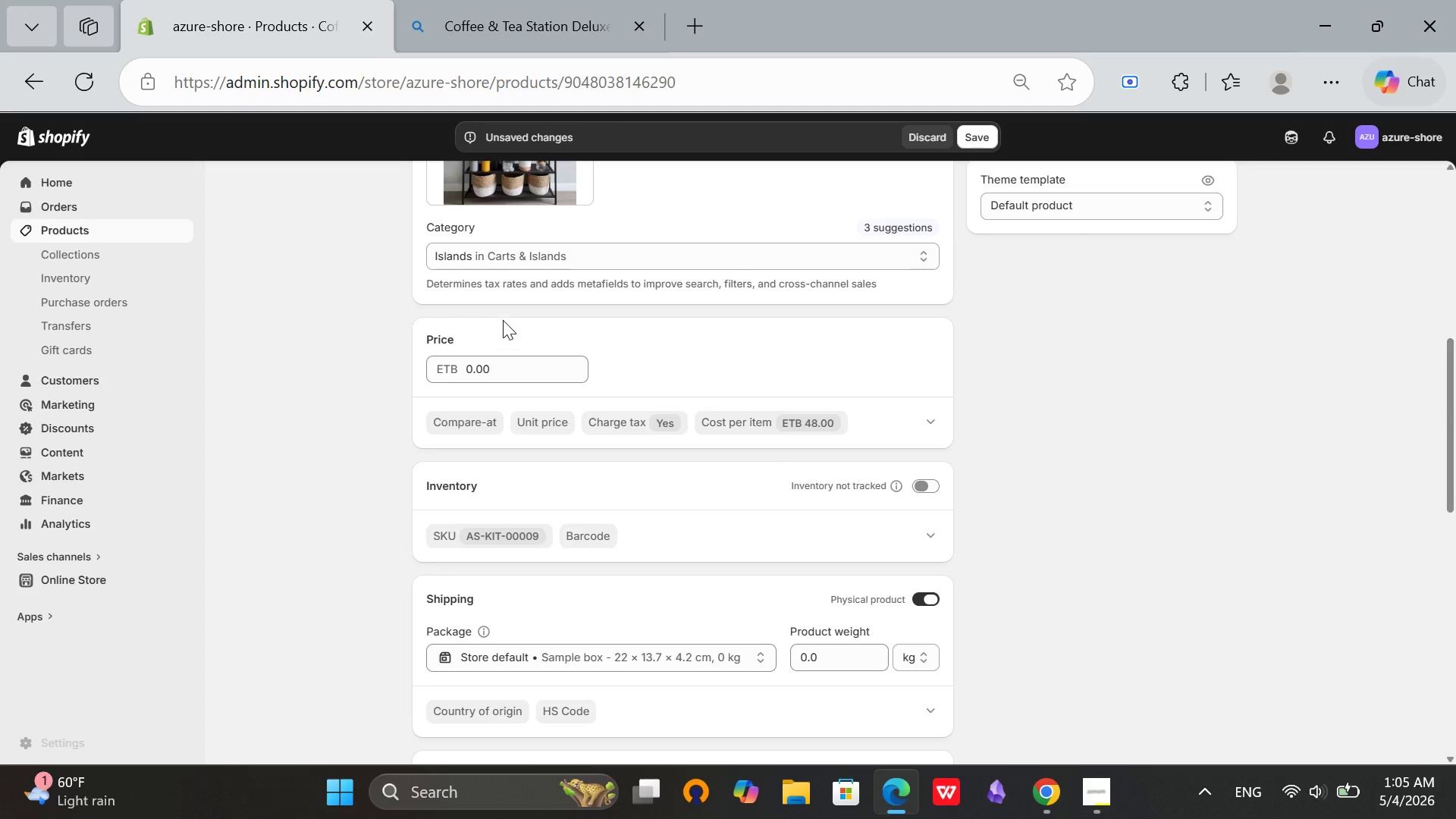 
left_click([470, 377])
 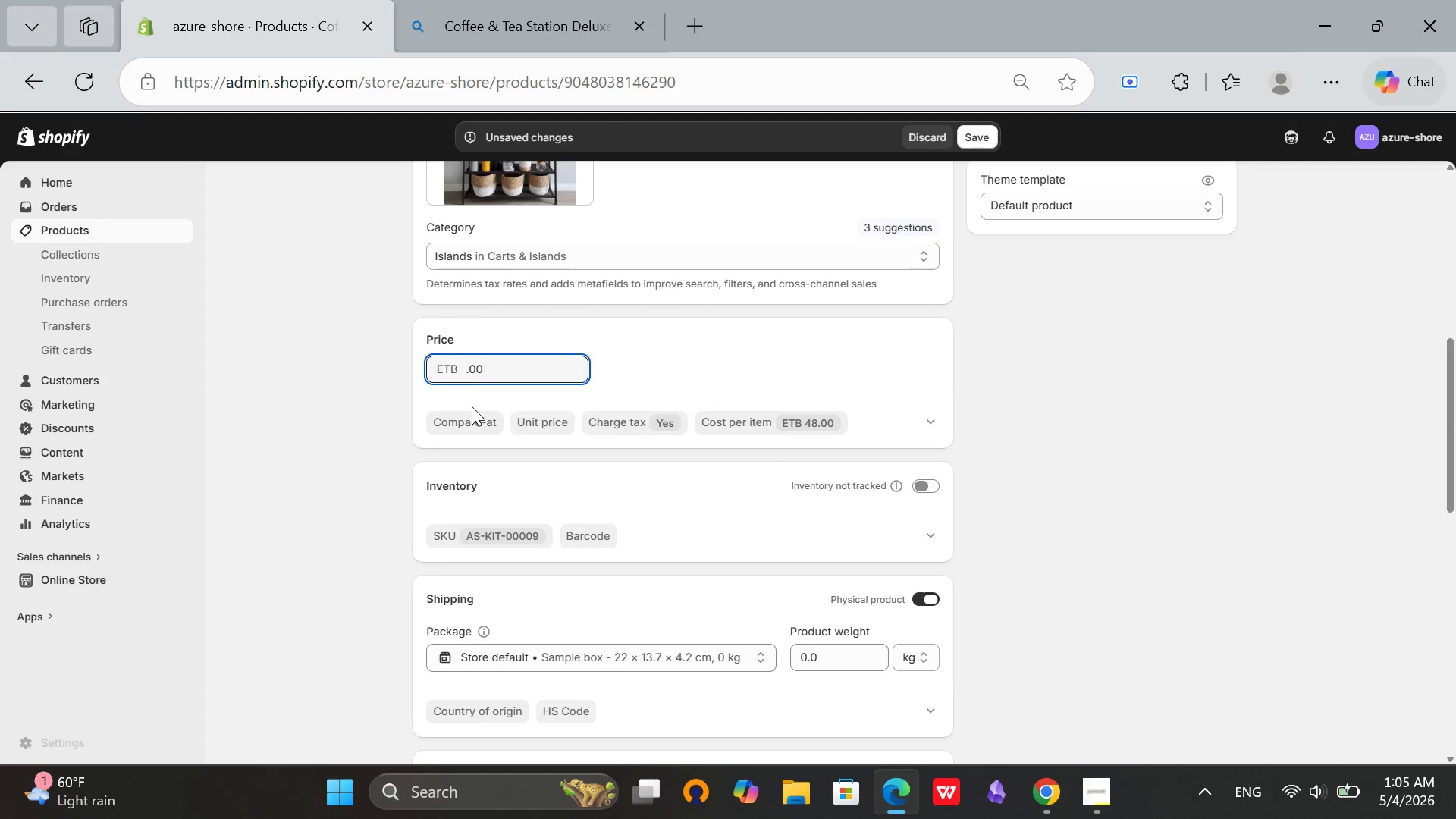 
key(Backspace)
type(95)
 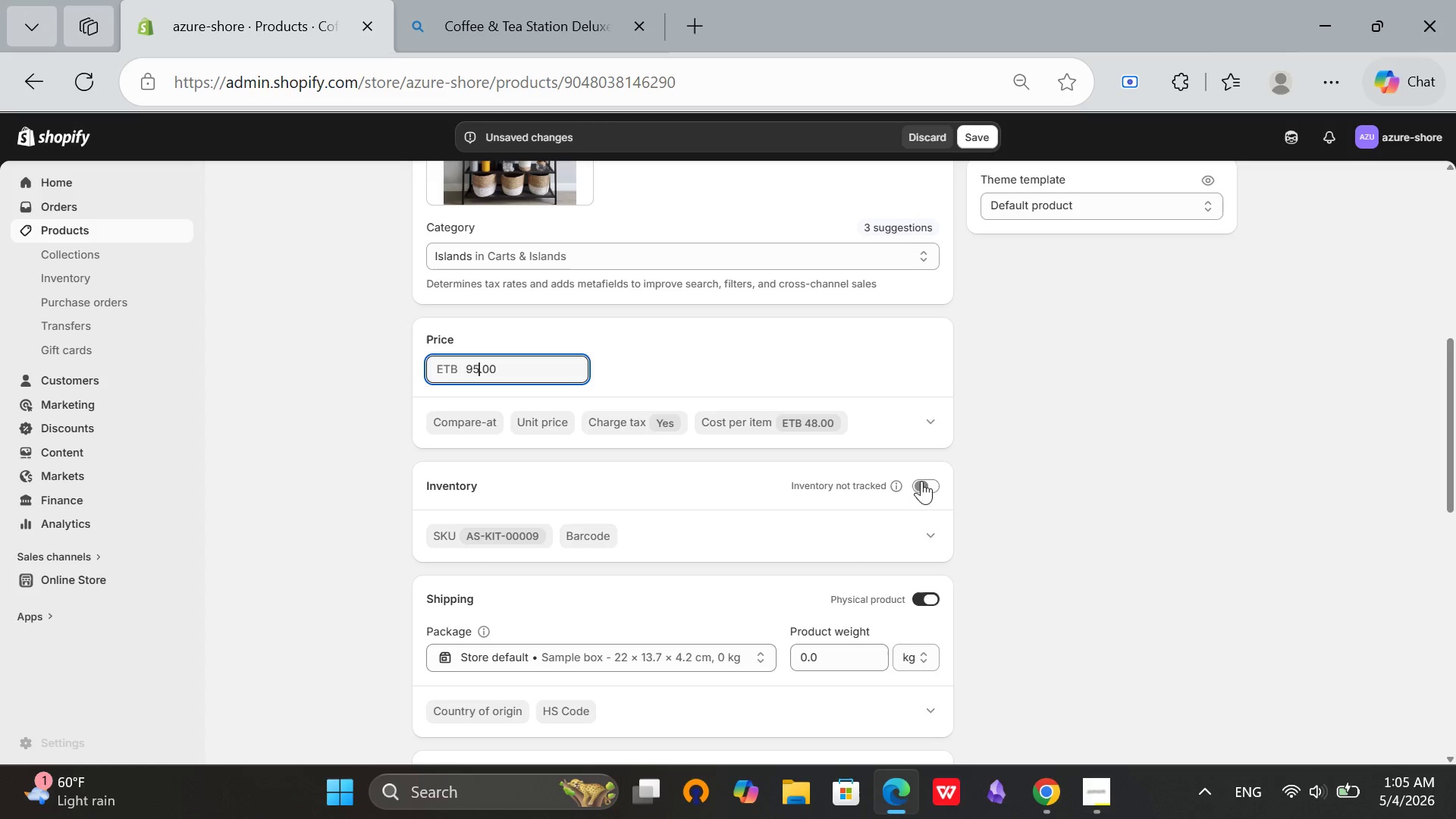 
left_click([924, 479])
 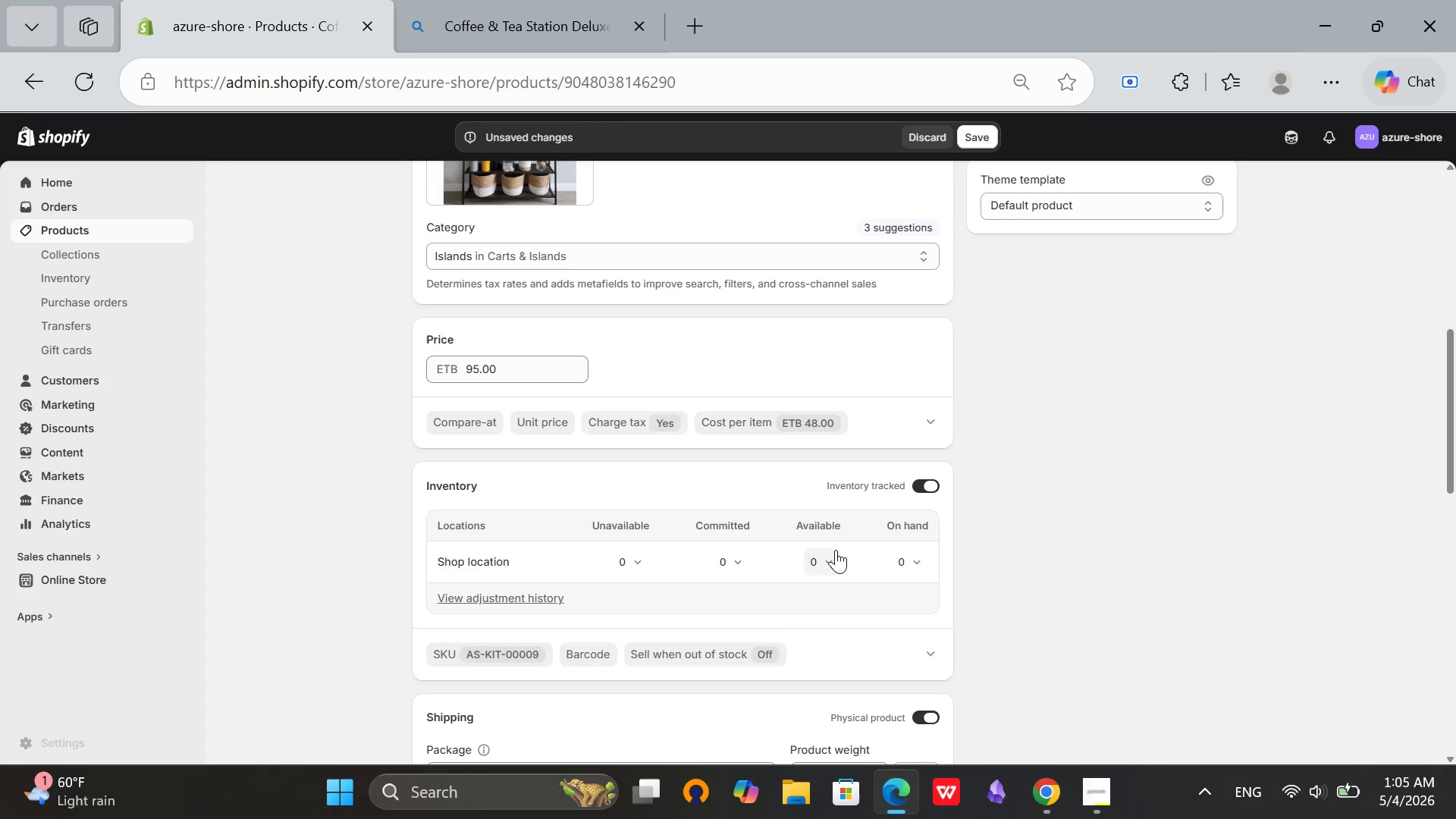 
left_click([811, 563])
 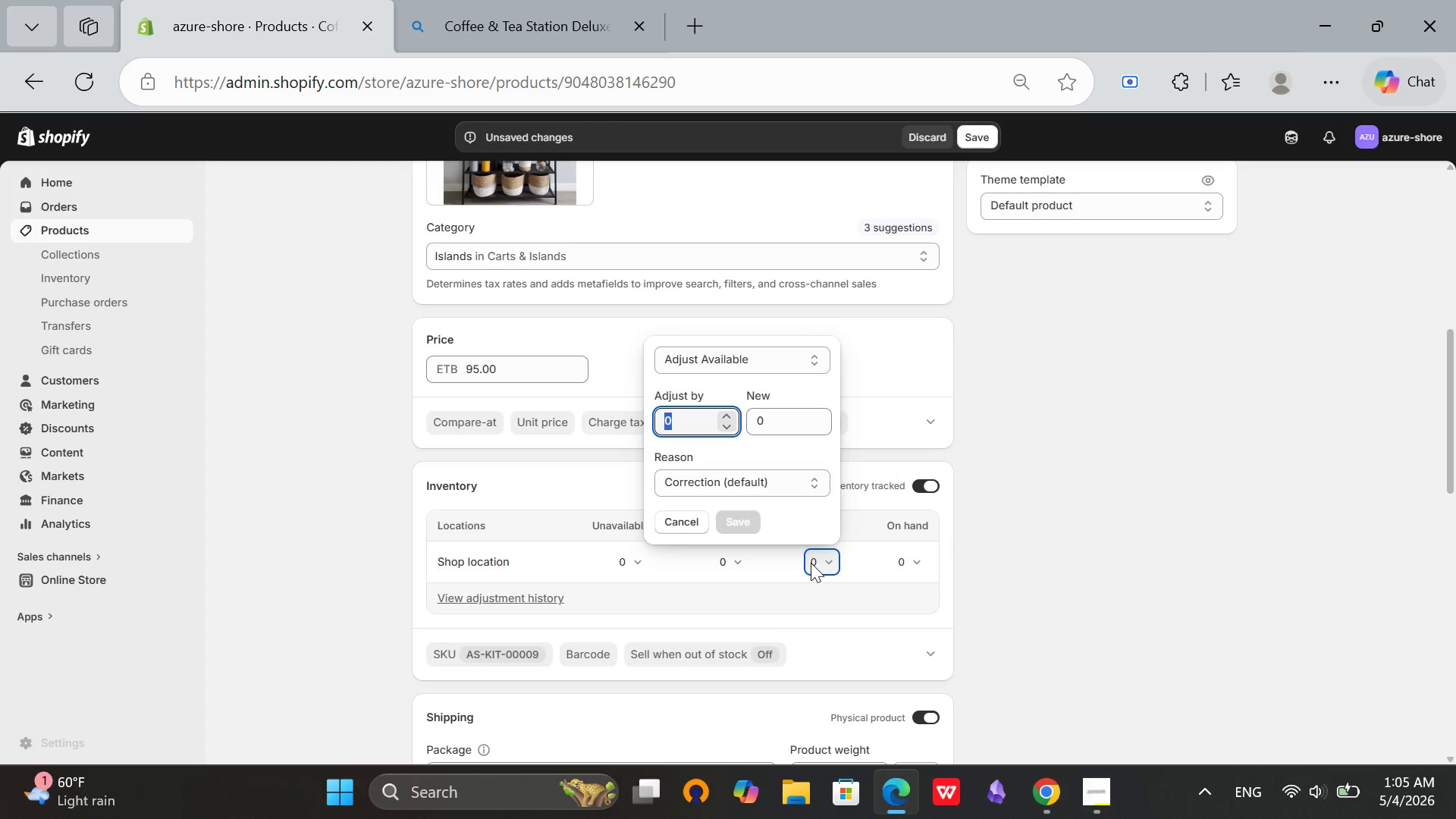 
type(40)
 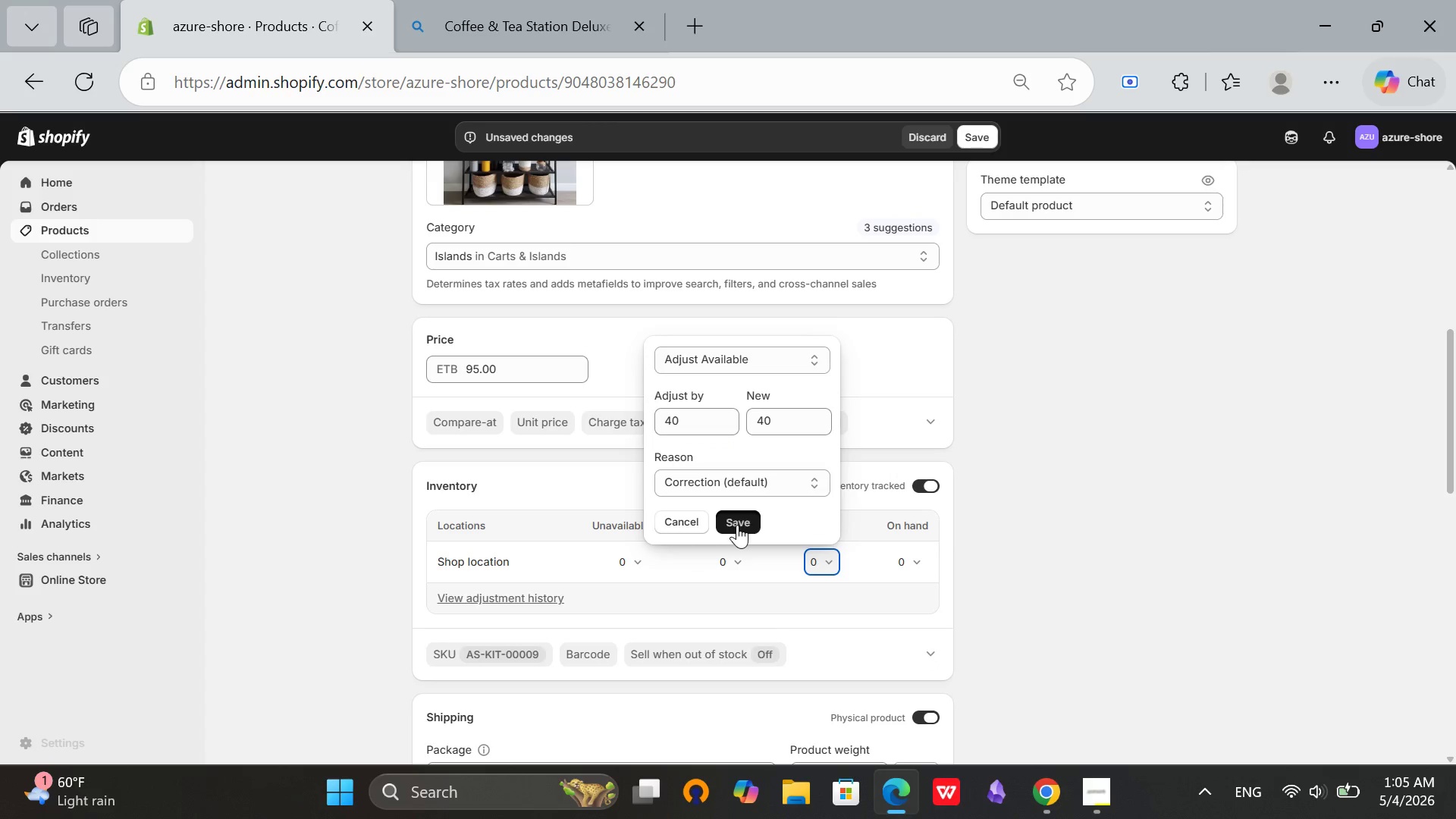 
left_click([737, 525])
 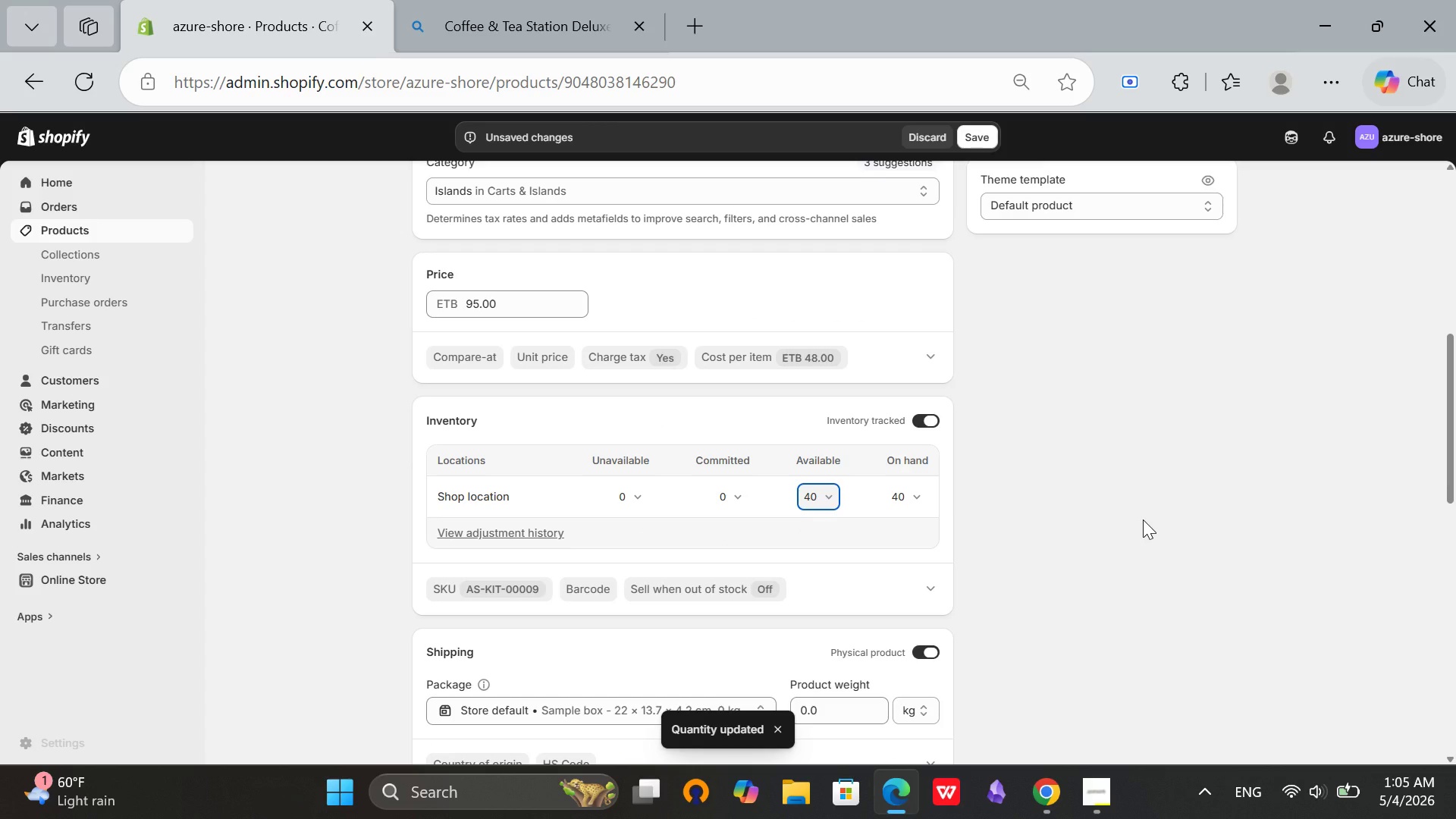 
wait(5.22)
 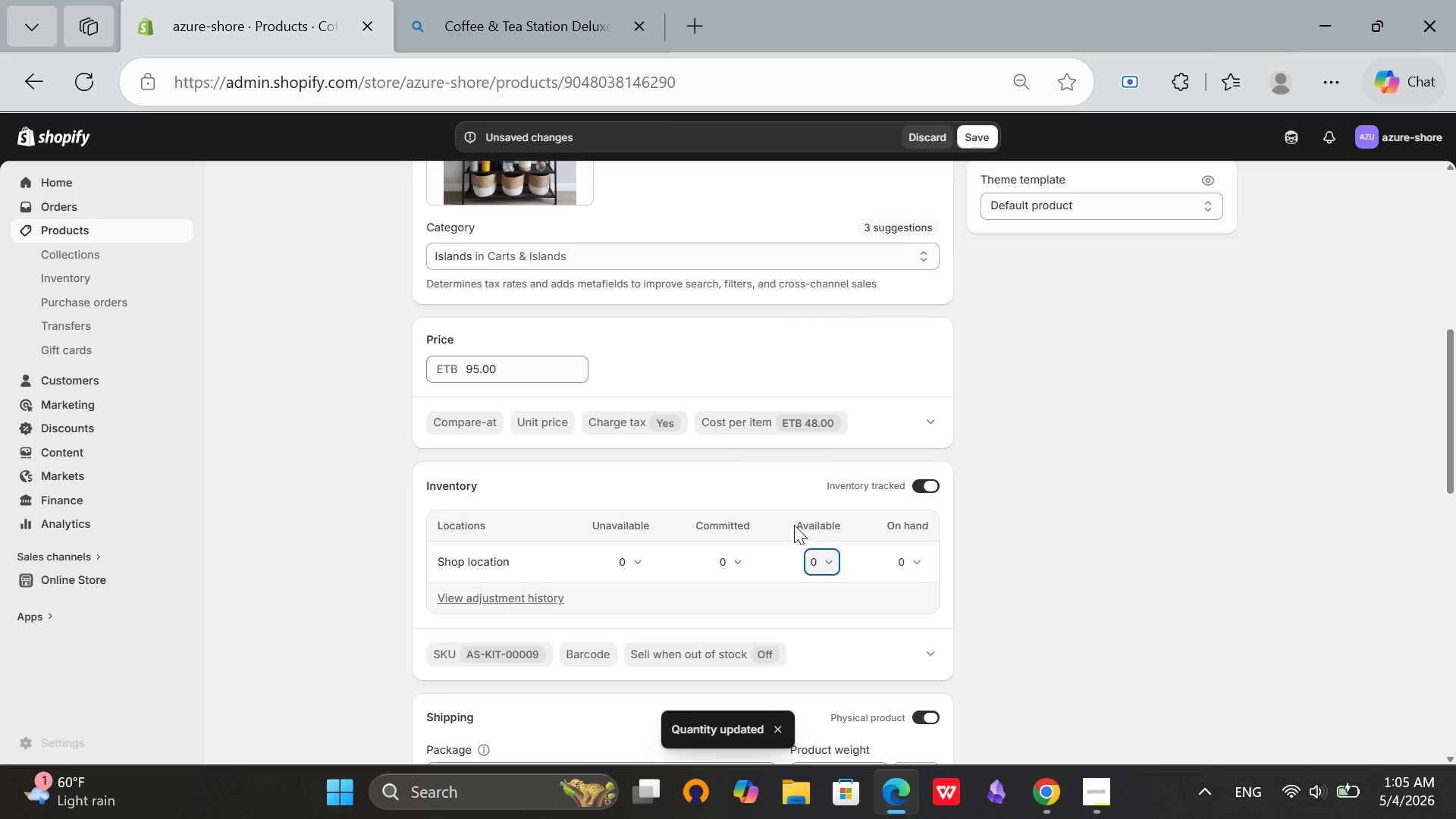 
scroll: coordinate [1143, 519], scroll_direction: none, amount: 0.0
 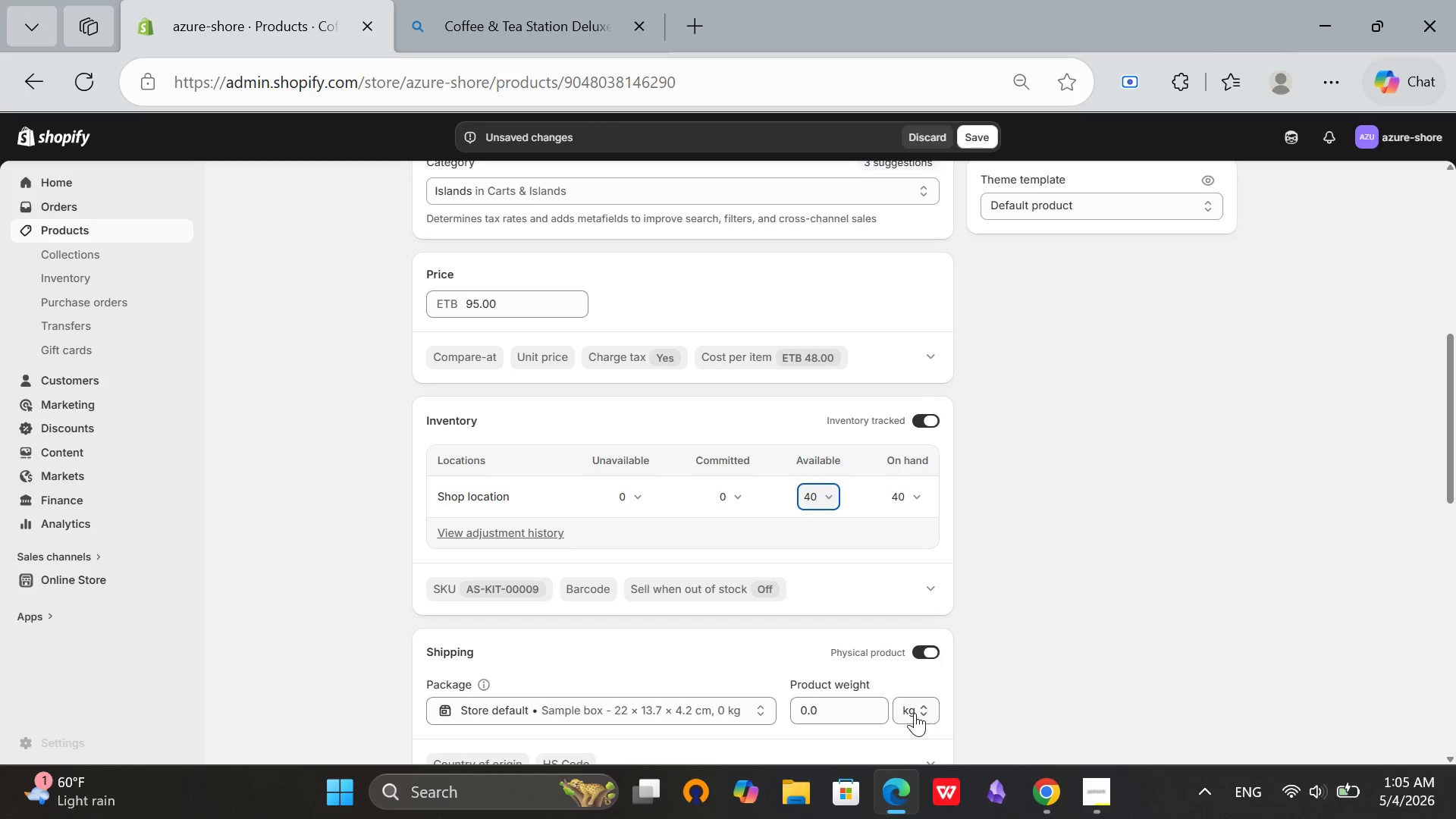 
left_click([914, 713])
 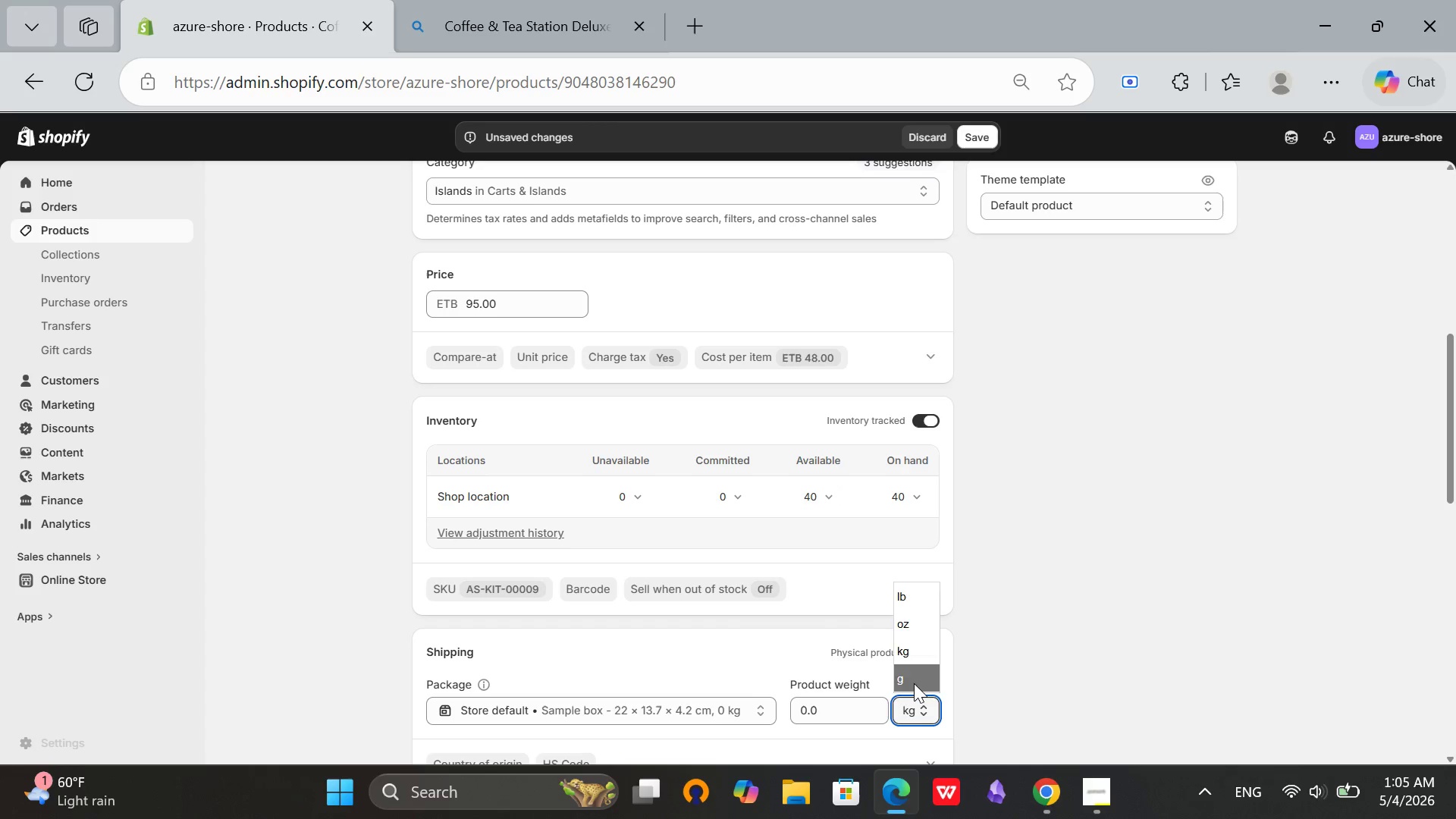 
left_click([914, 683])
 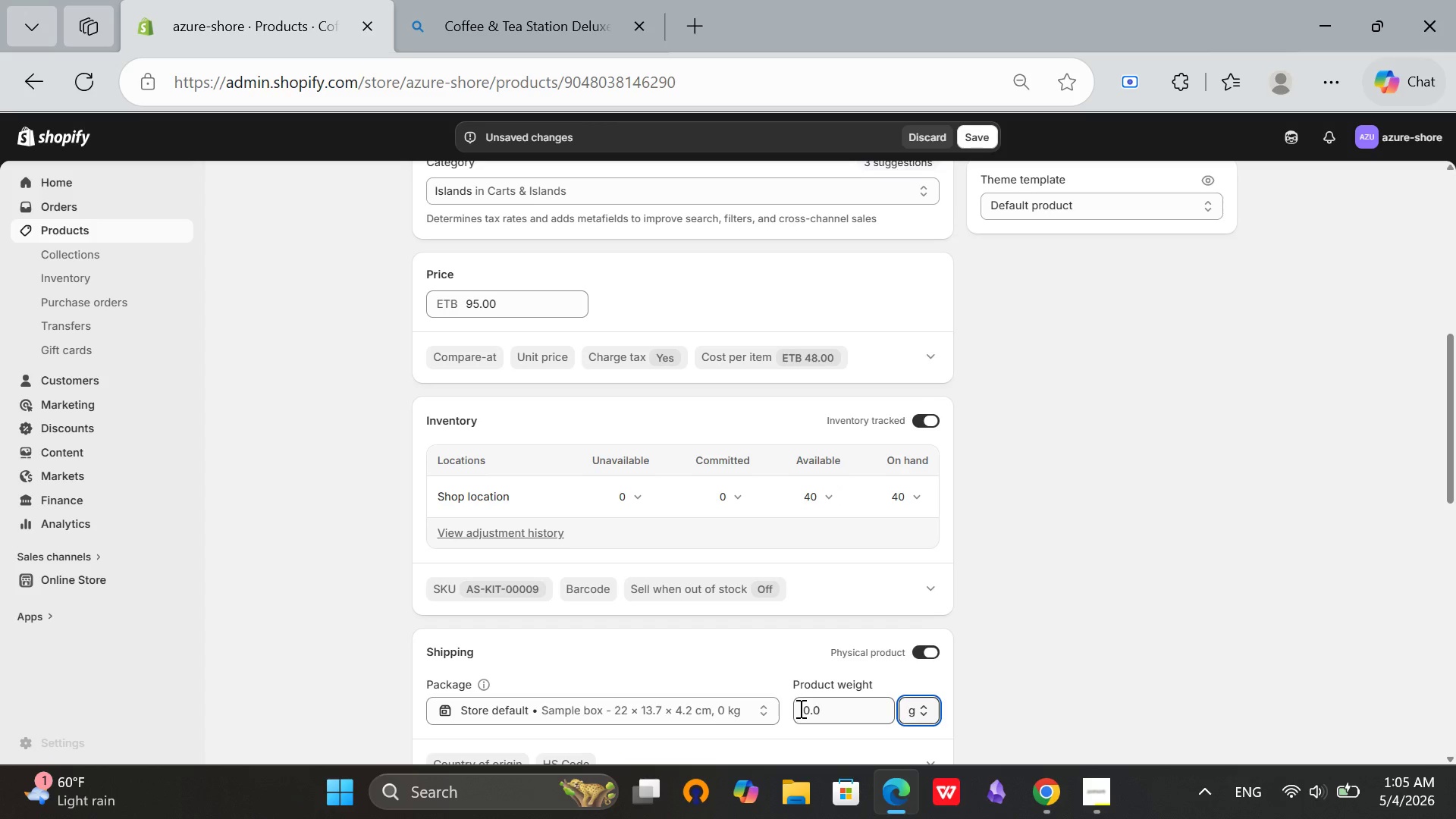 
left_click([799, 708])
 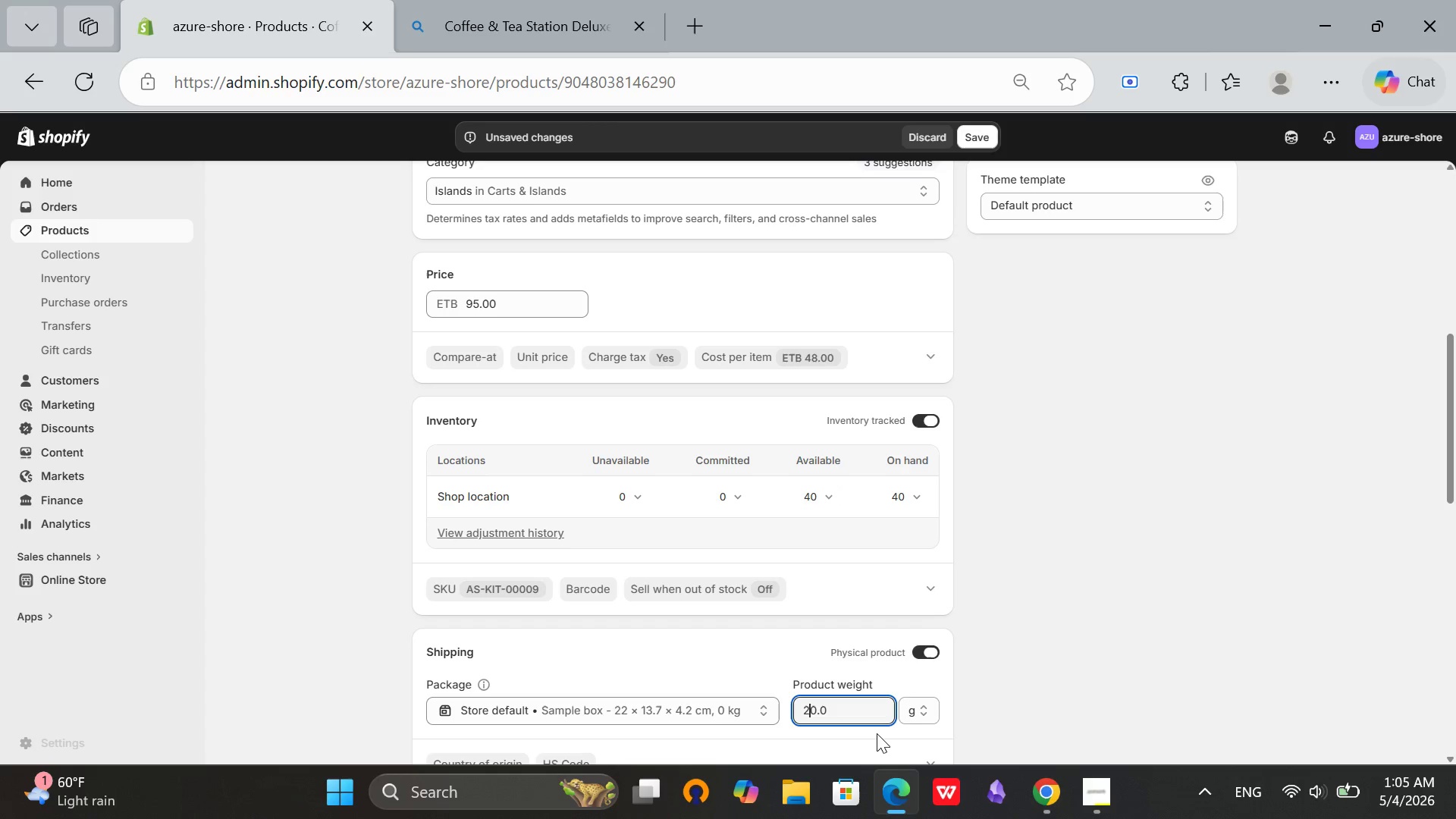 
type(20)
 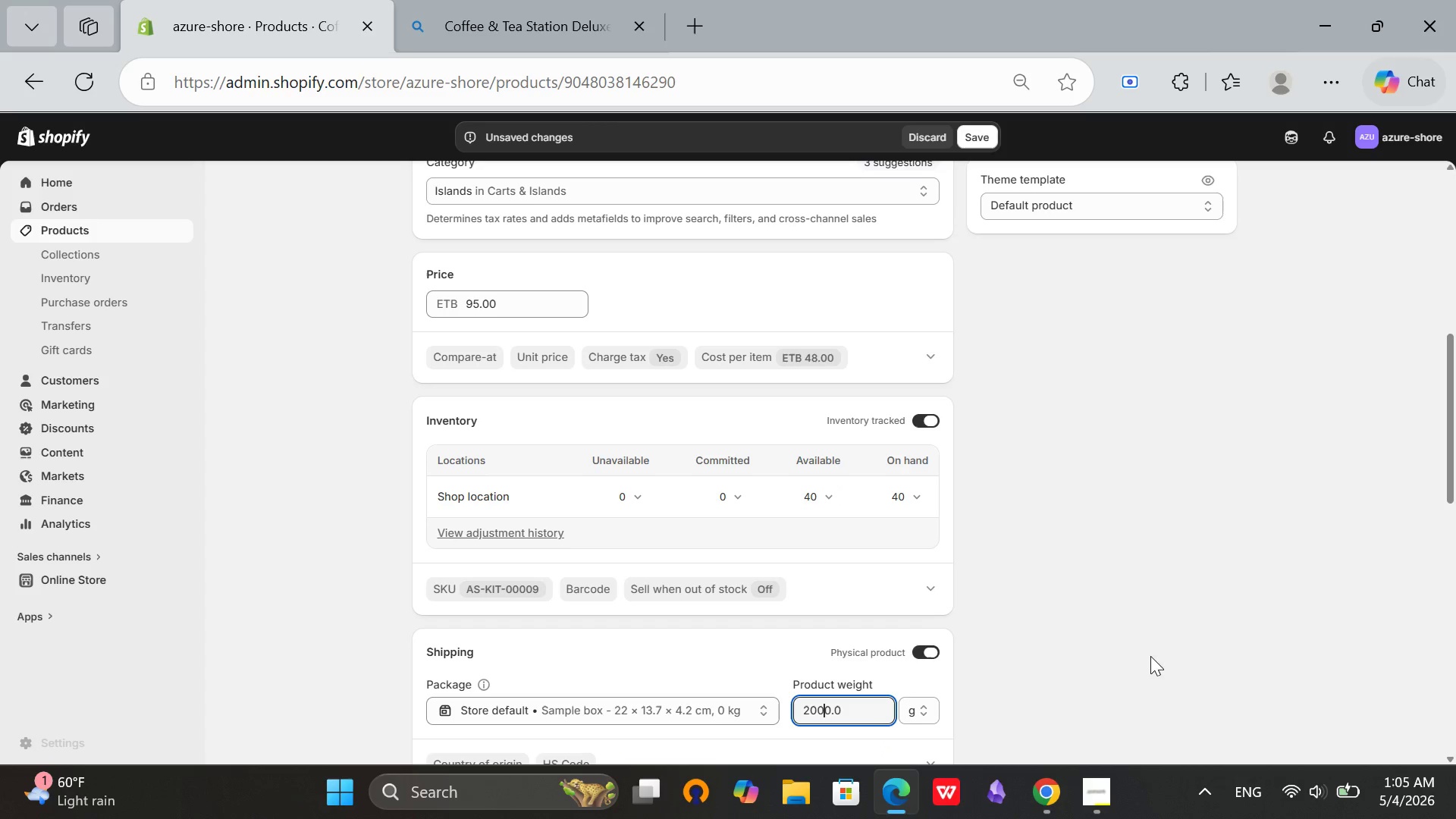 
key(0)
 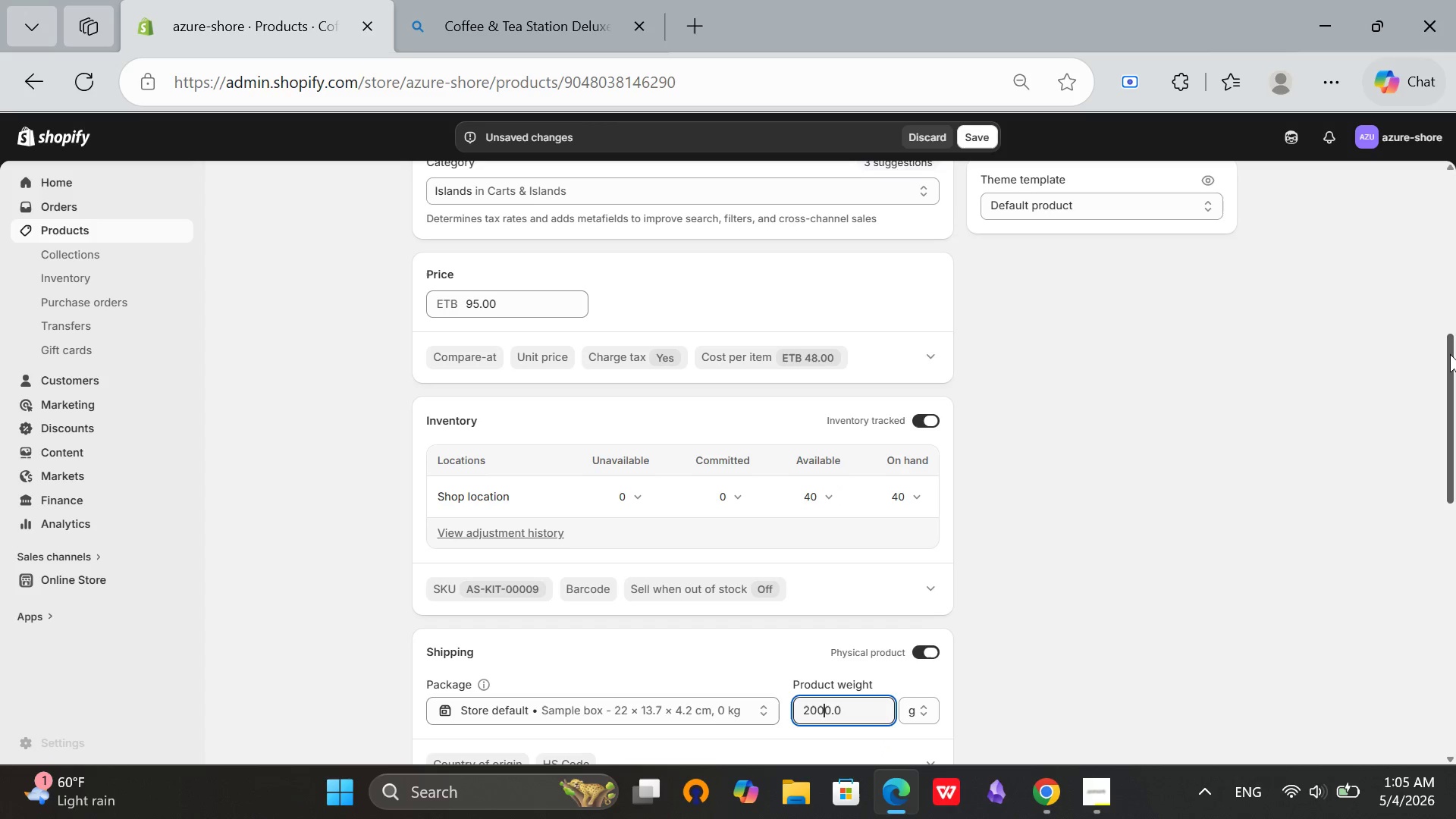 
left_click_drag(start_coordinate=[1450, 354], to_coordinate=[1425, 496])
 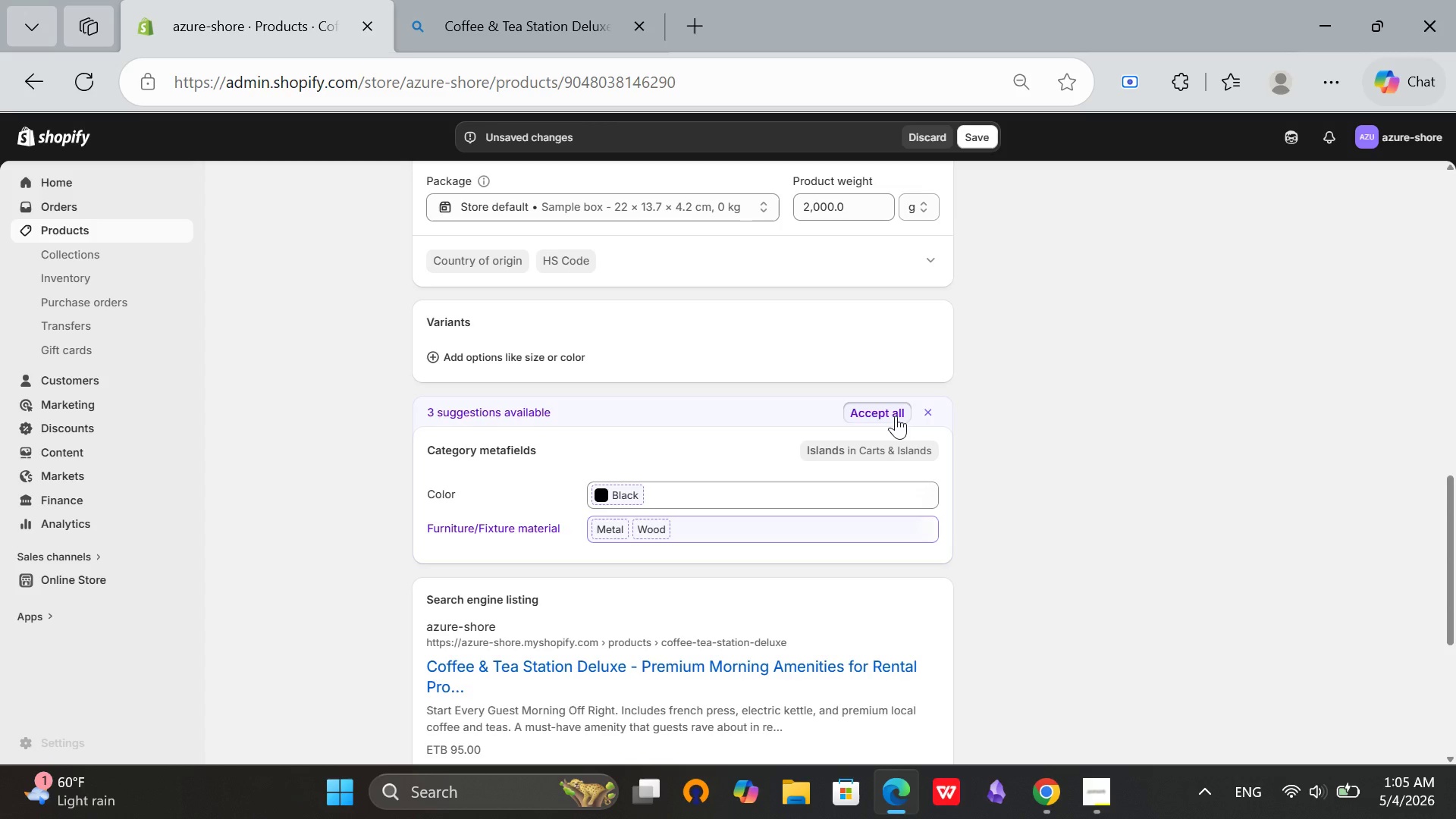 
left_click([896, 416])
 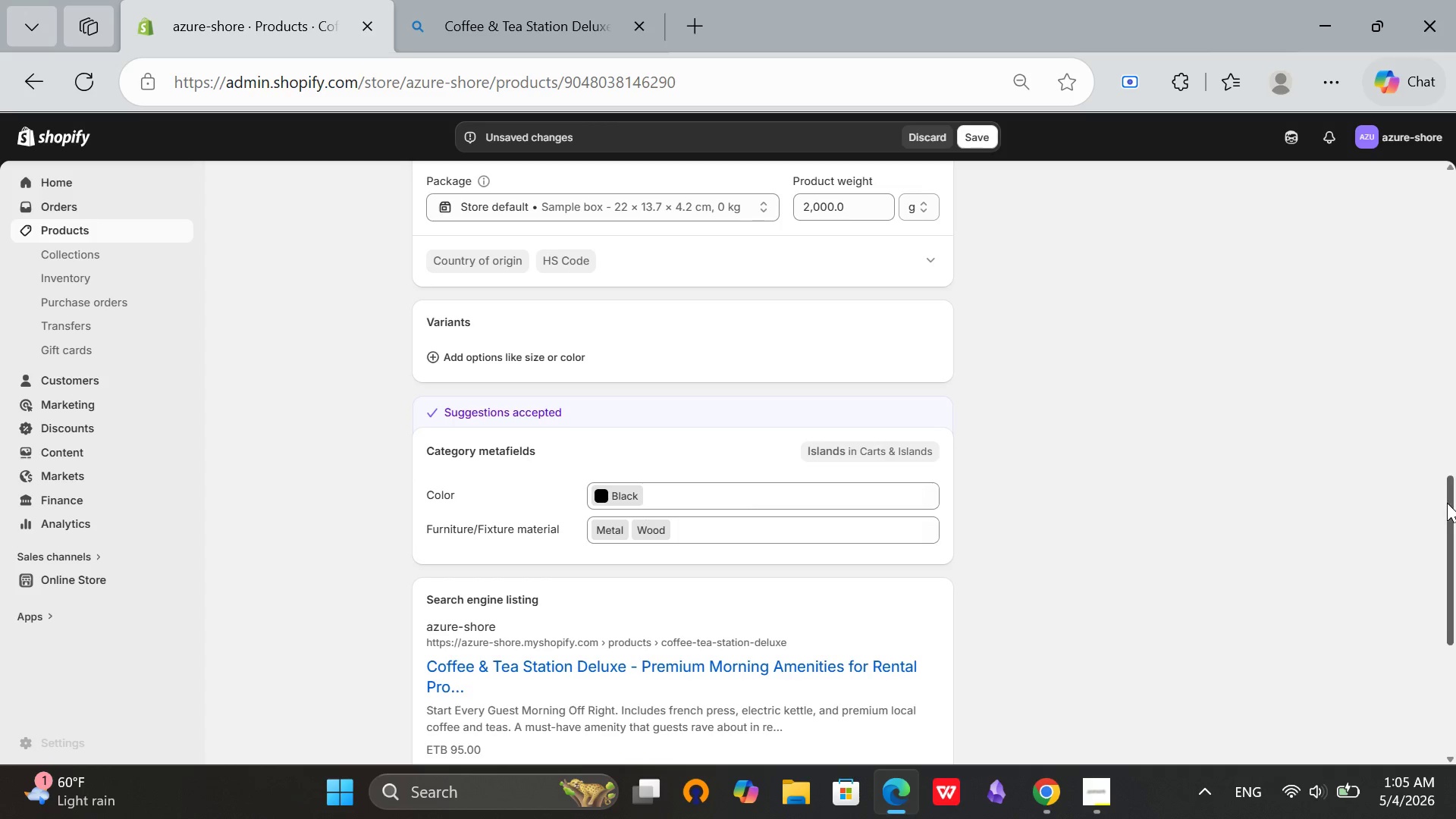 
left_click_drag(start_coordinate=[1448, 504], to_coordinate=[1420, 655])
 